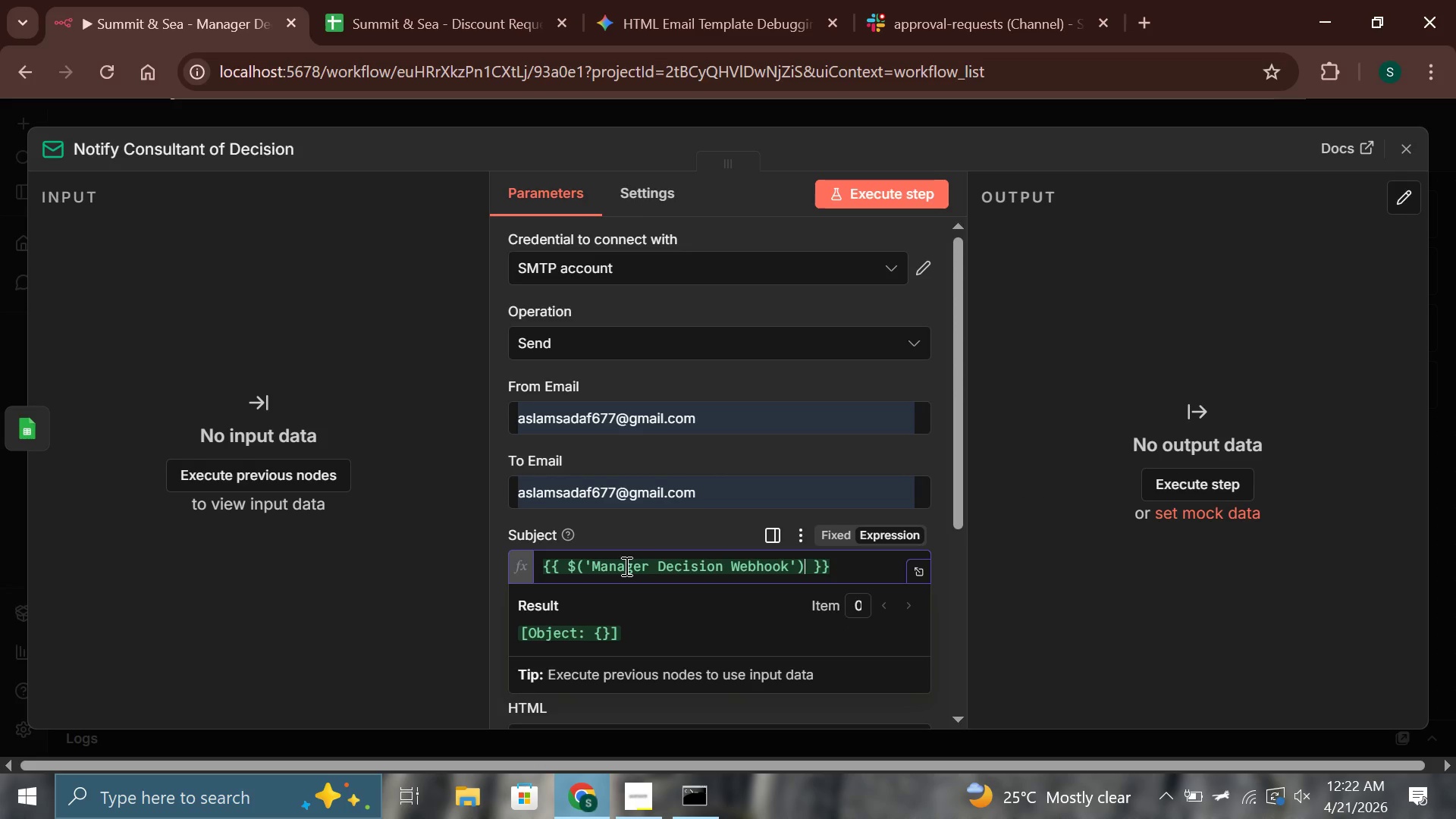 
type(.item.json.body.consultant)
 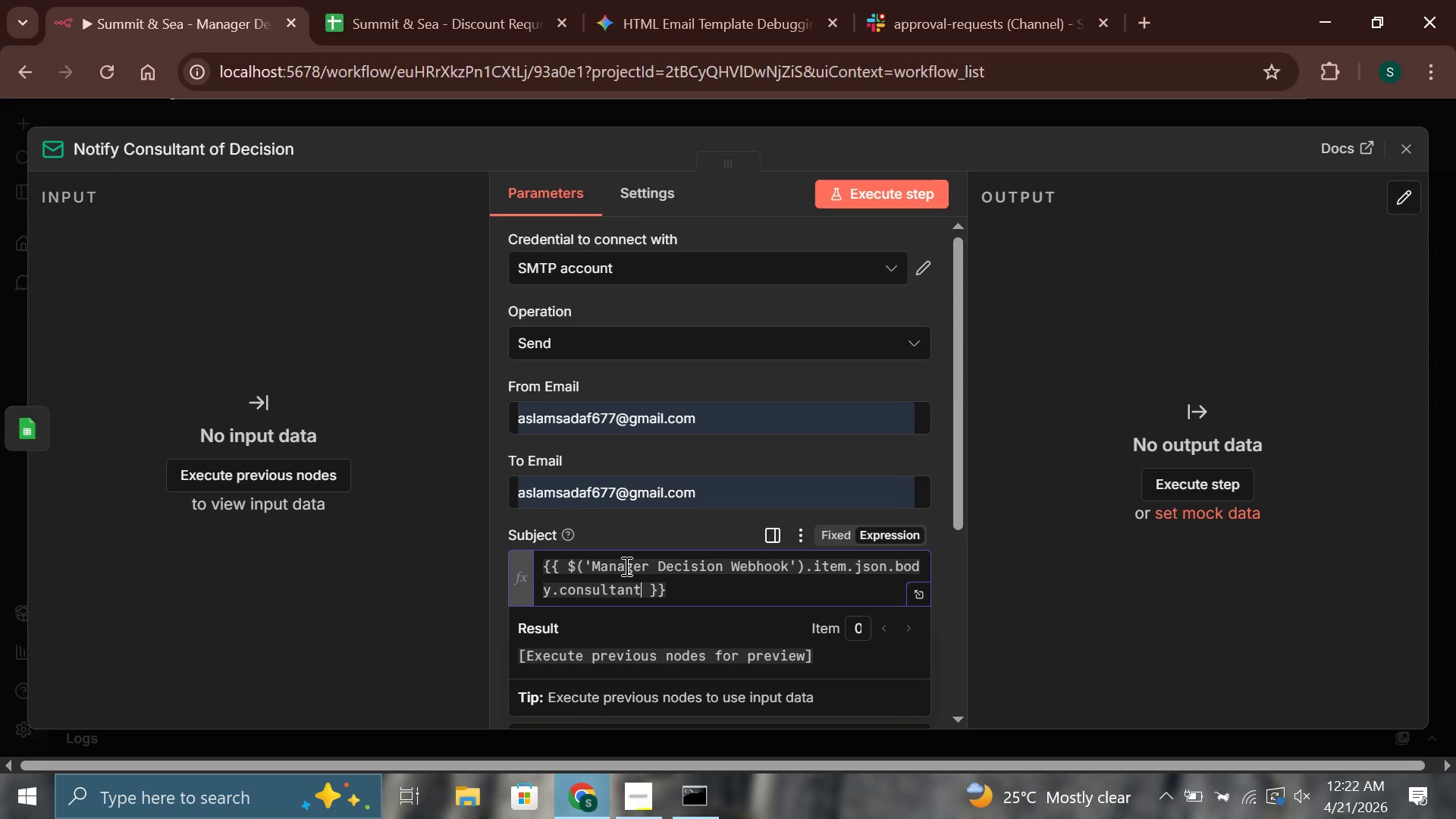 
hold_key(key=ShiftLeft, duration=1.38)
 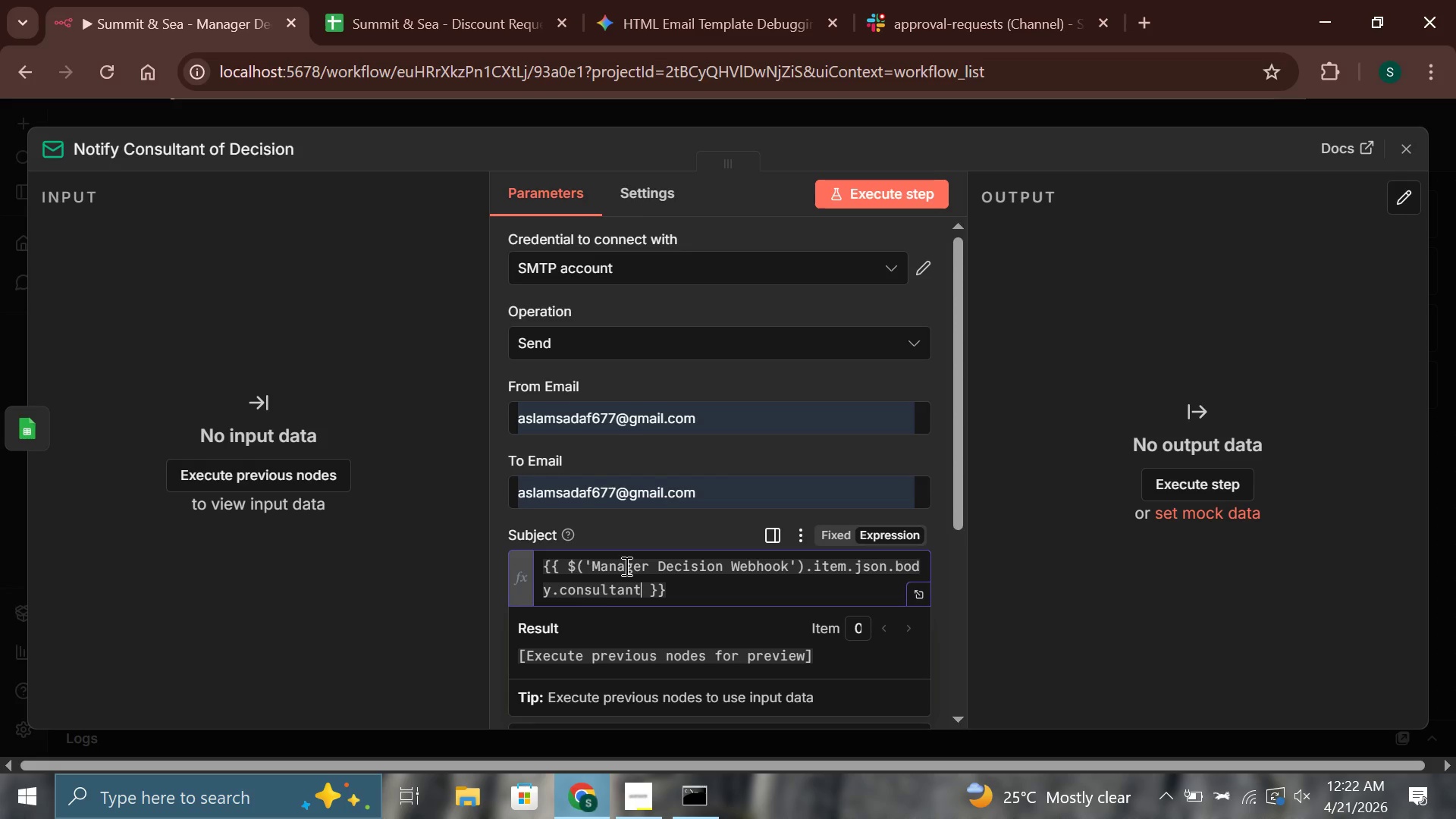 
wait(7.69)
 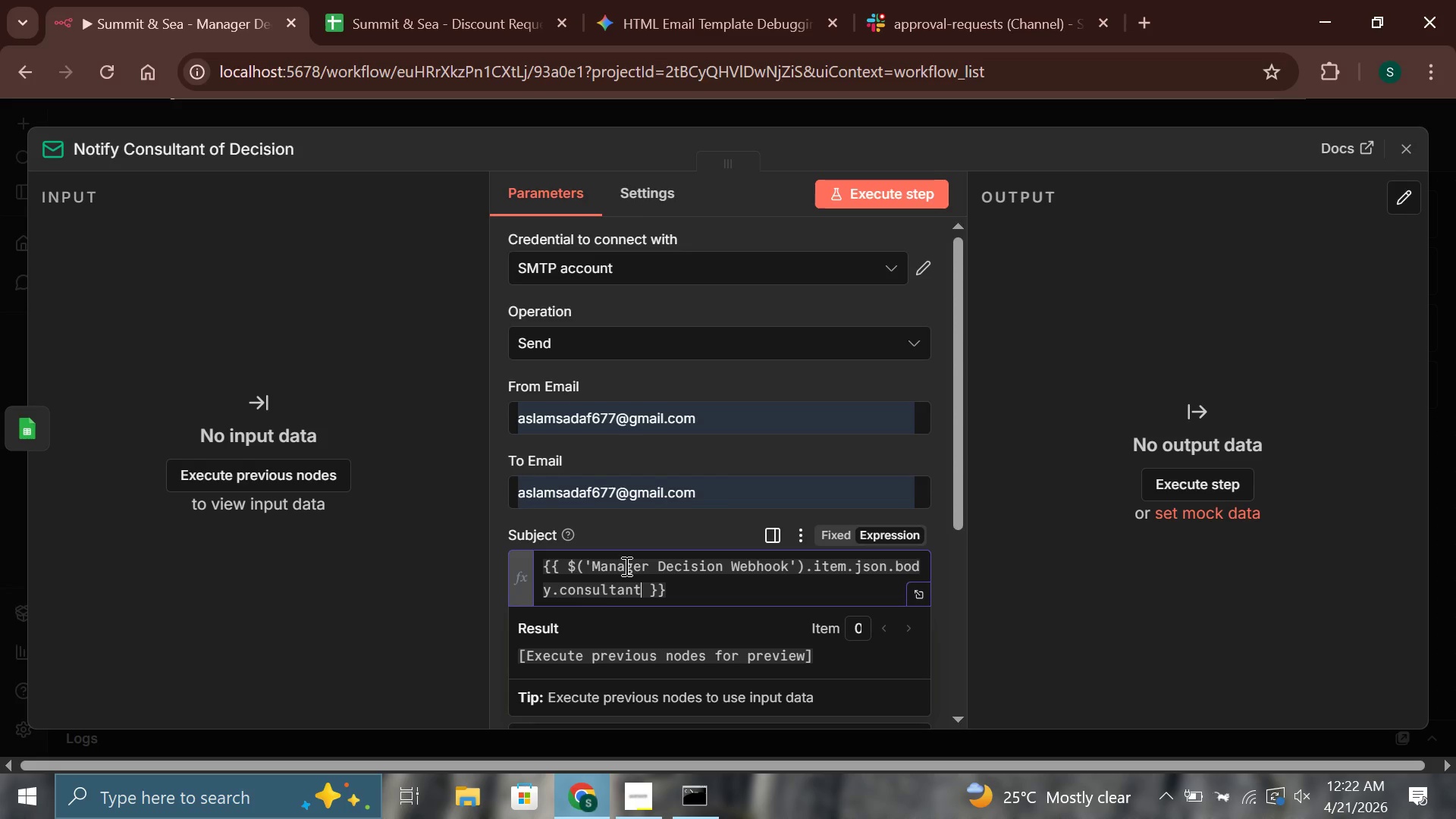 
hold_key(key=Backspace, duration=0.5)
 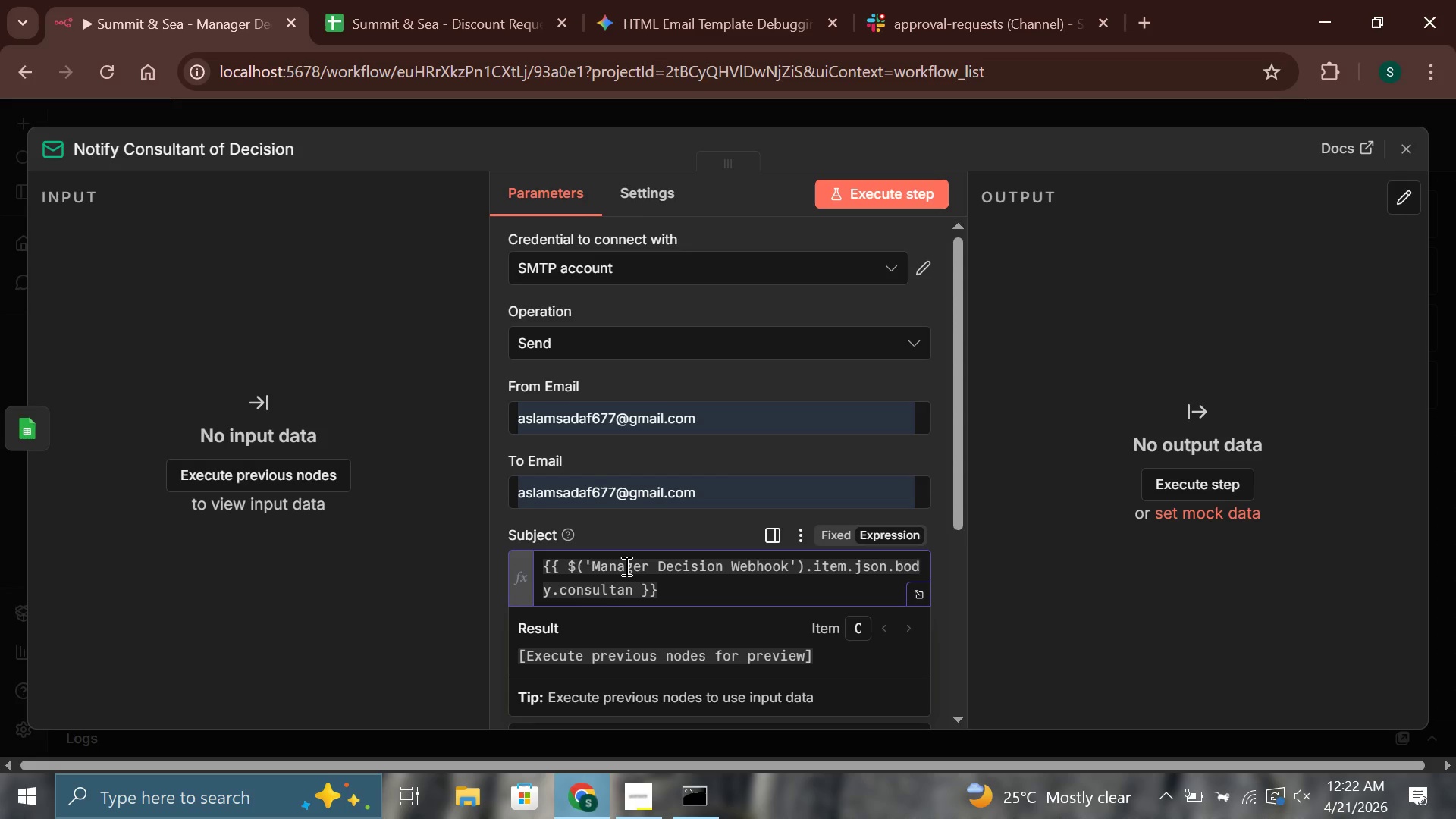 
key(Backspace)
key(Backspace)
key(Backspace)
key(Backspace)
key(Backspace)
key(Backspace)
key(Backspace)
key(Backspace)
key(Backspace)
type(decision === 'Approved)
 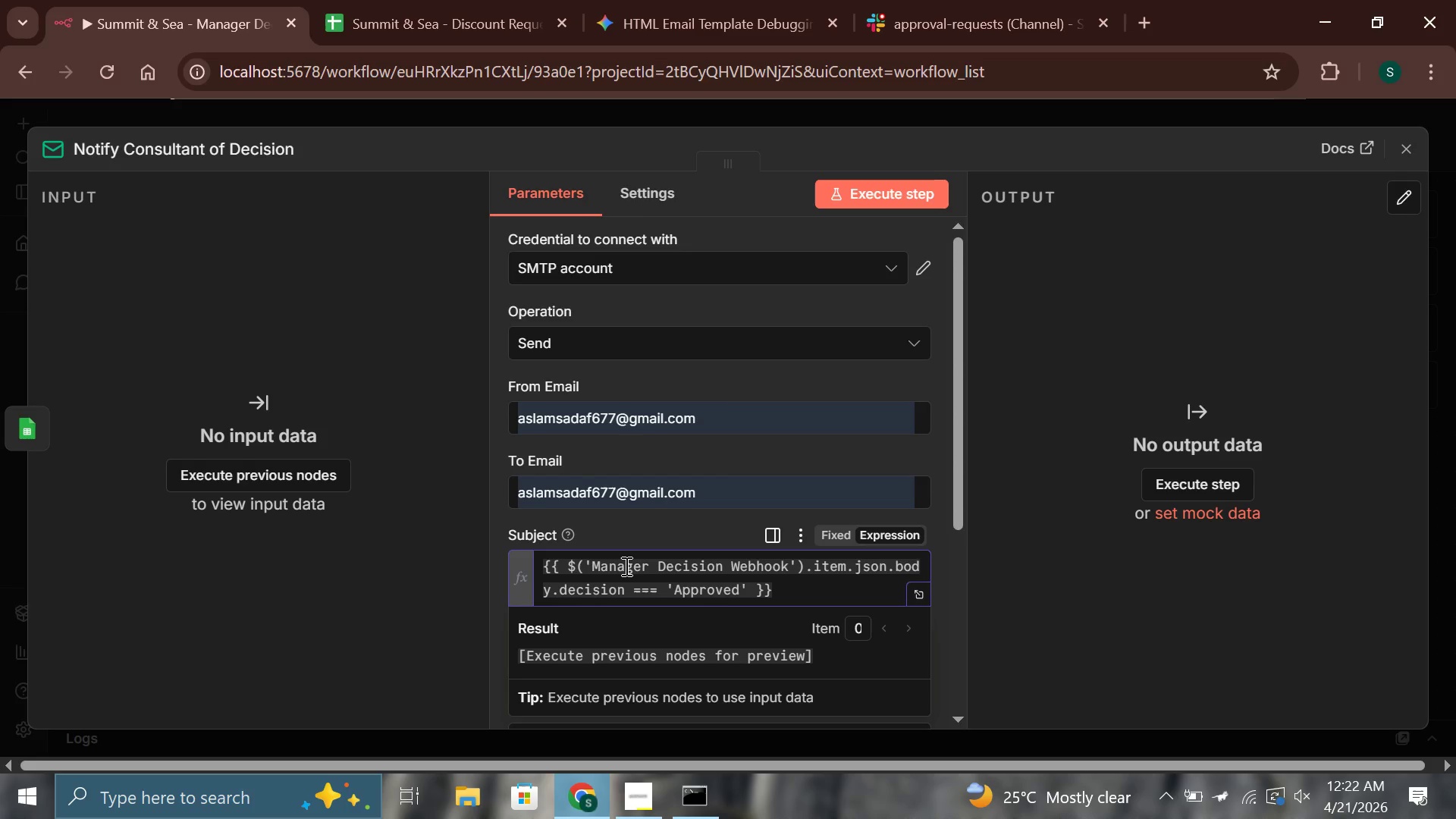 
key(ArrowRight)
 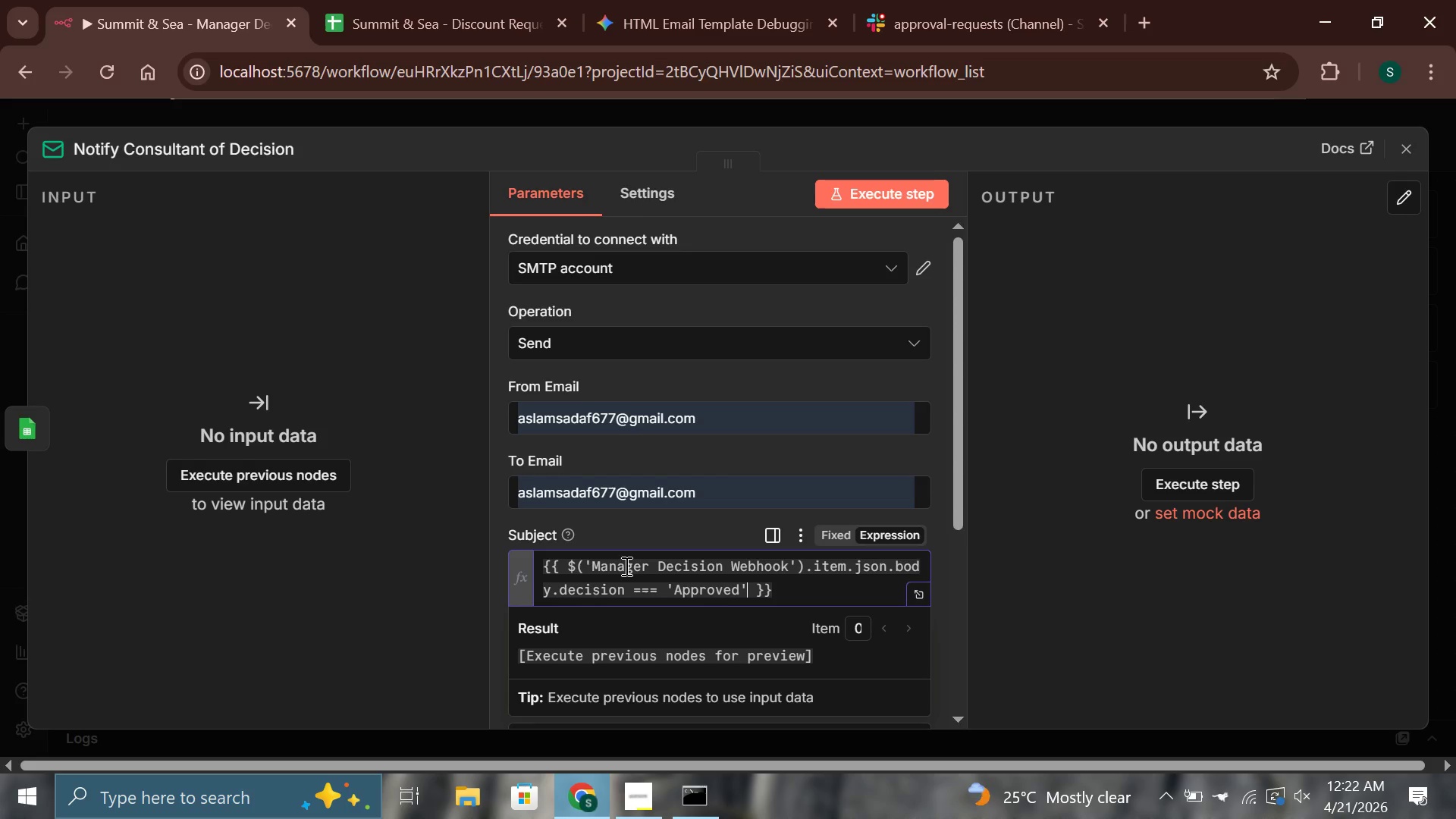 
key(Space)
 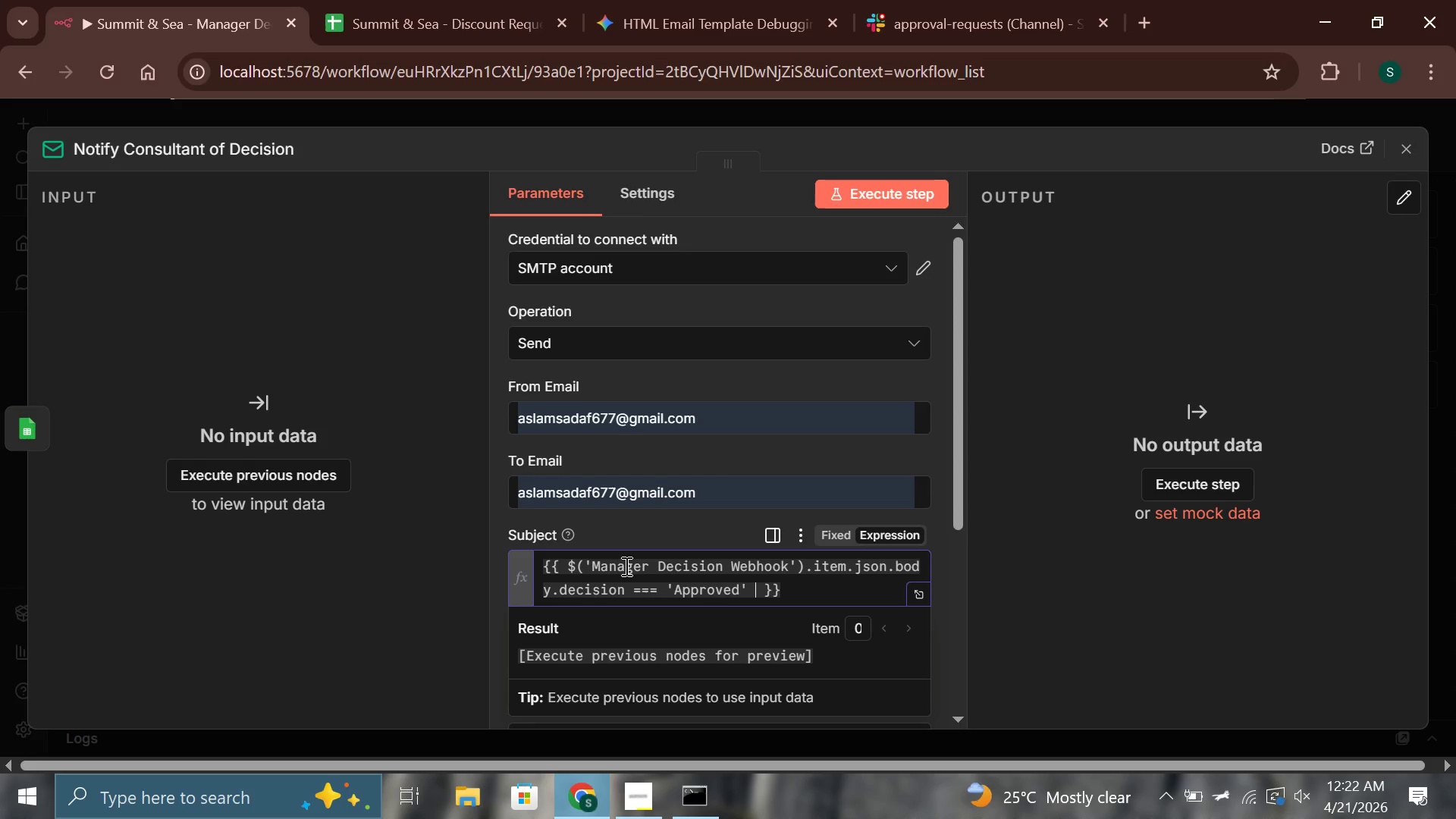 
key(Shift+Slash)
 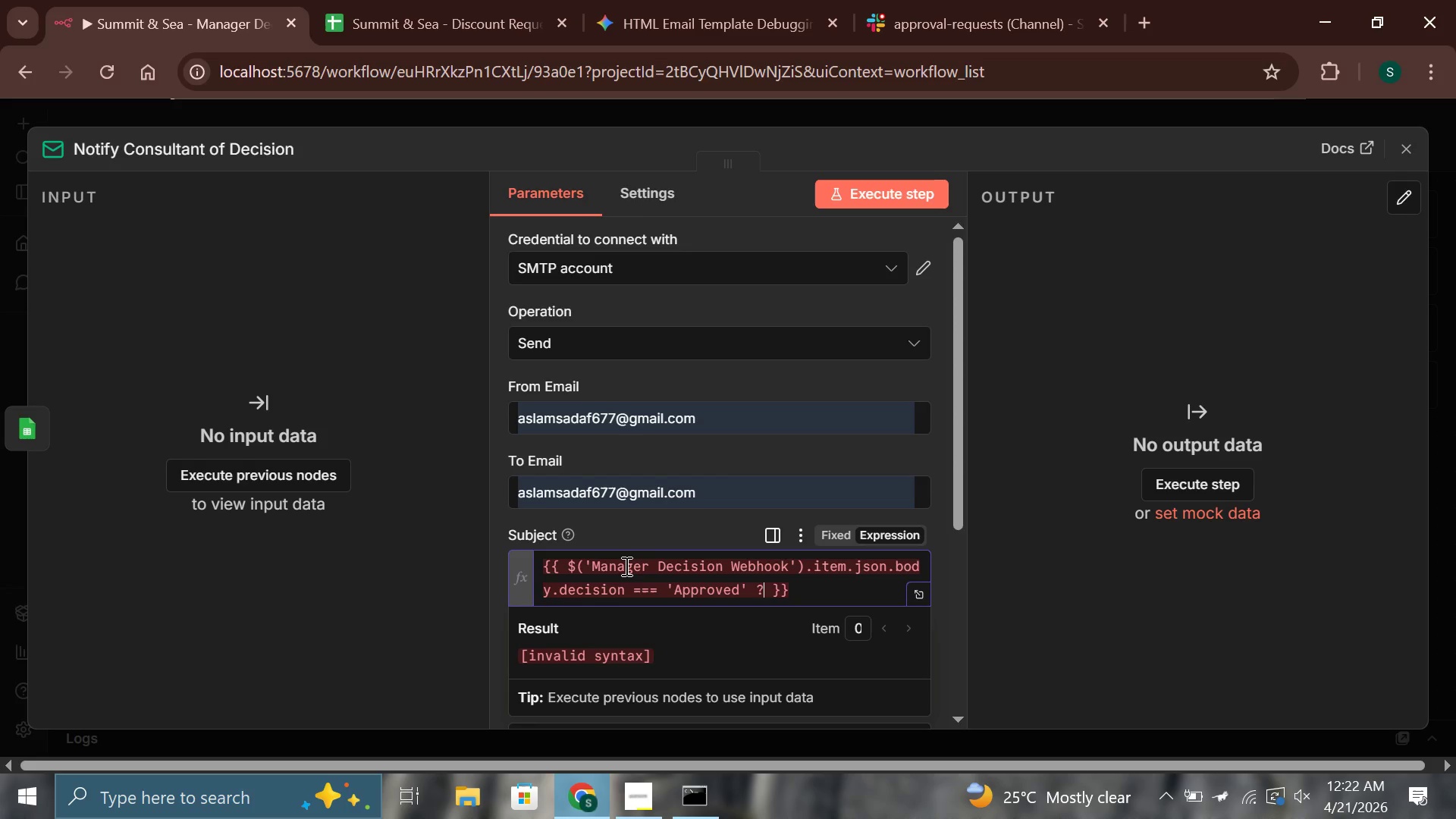 
key(Space)
 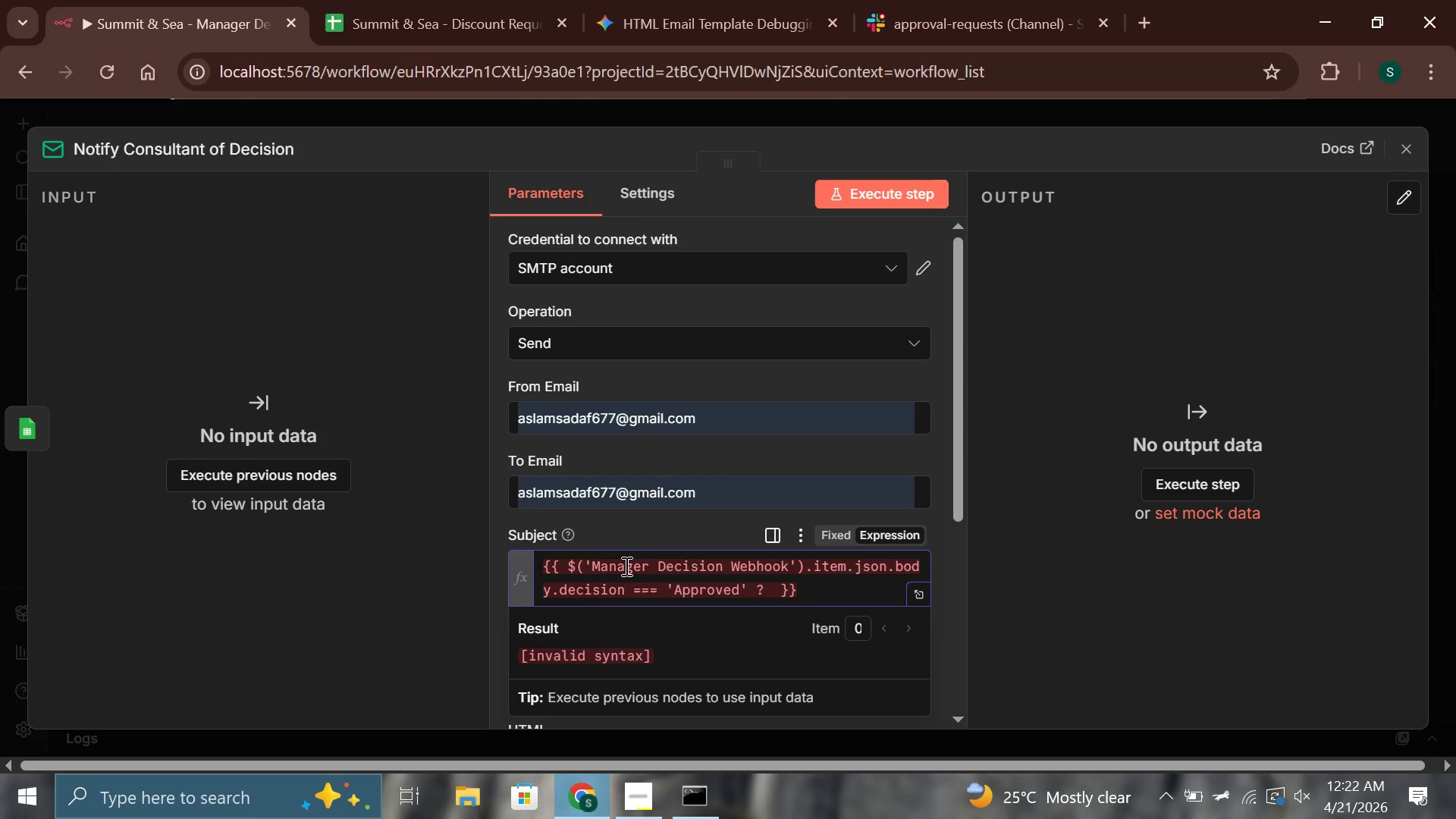 
key(Quote)
 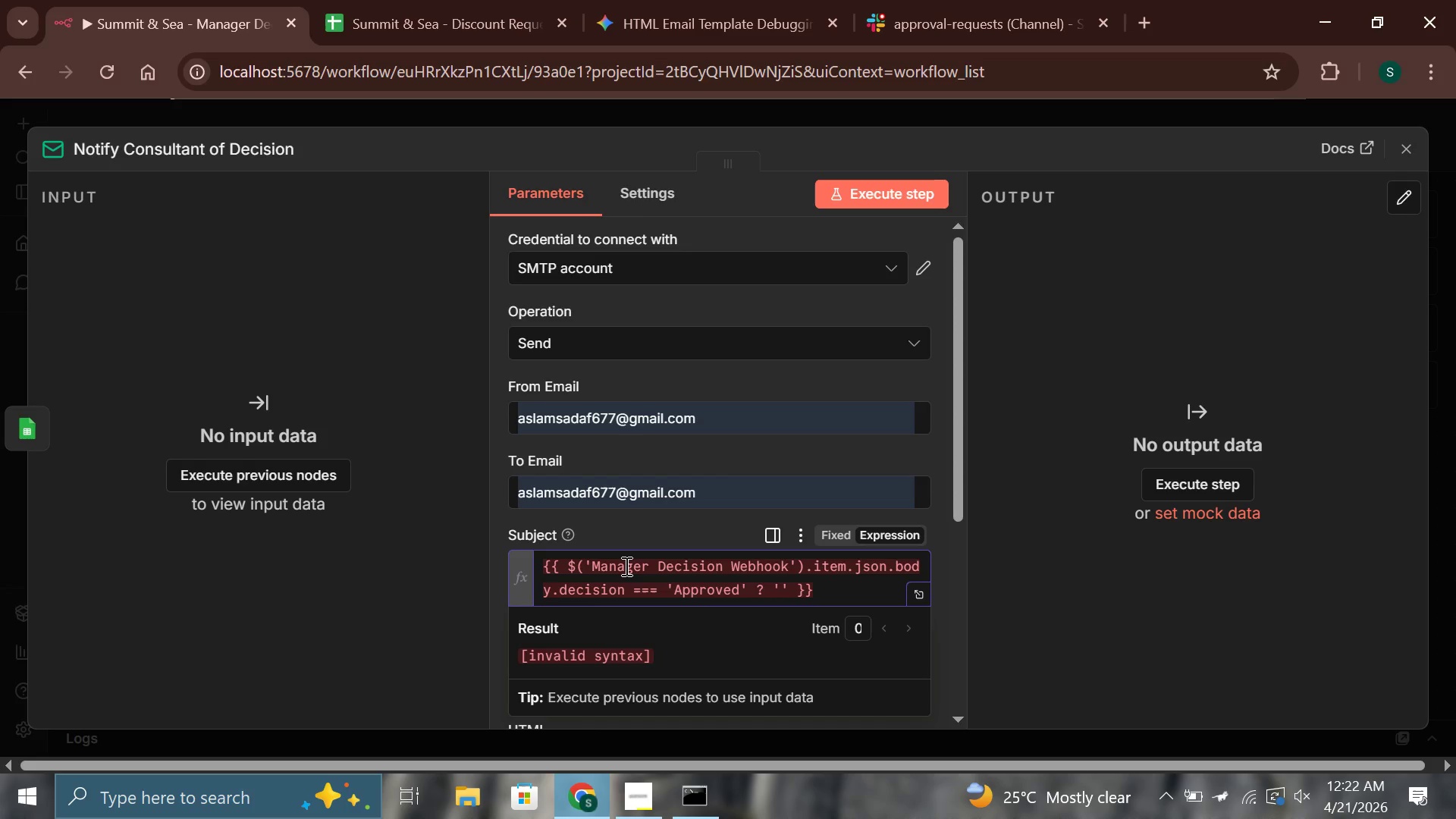 
key(Meta+Period)
 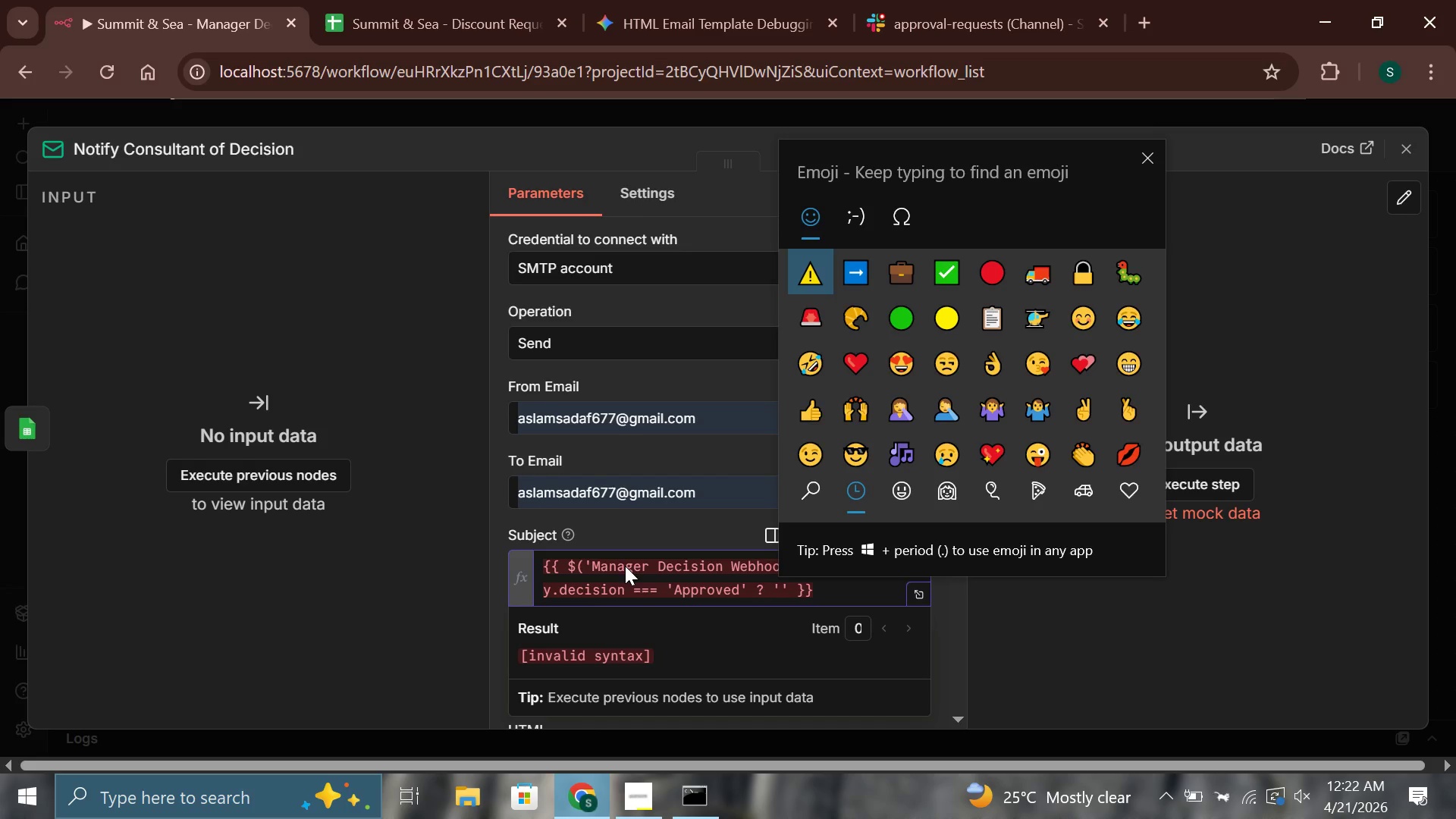 
key(ArrowRight)
 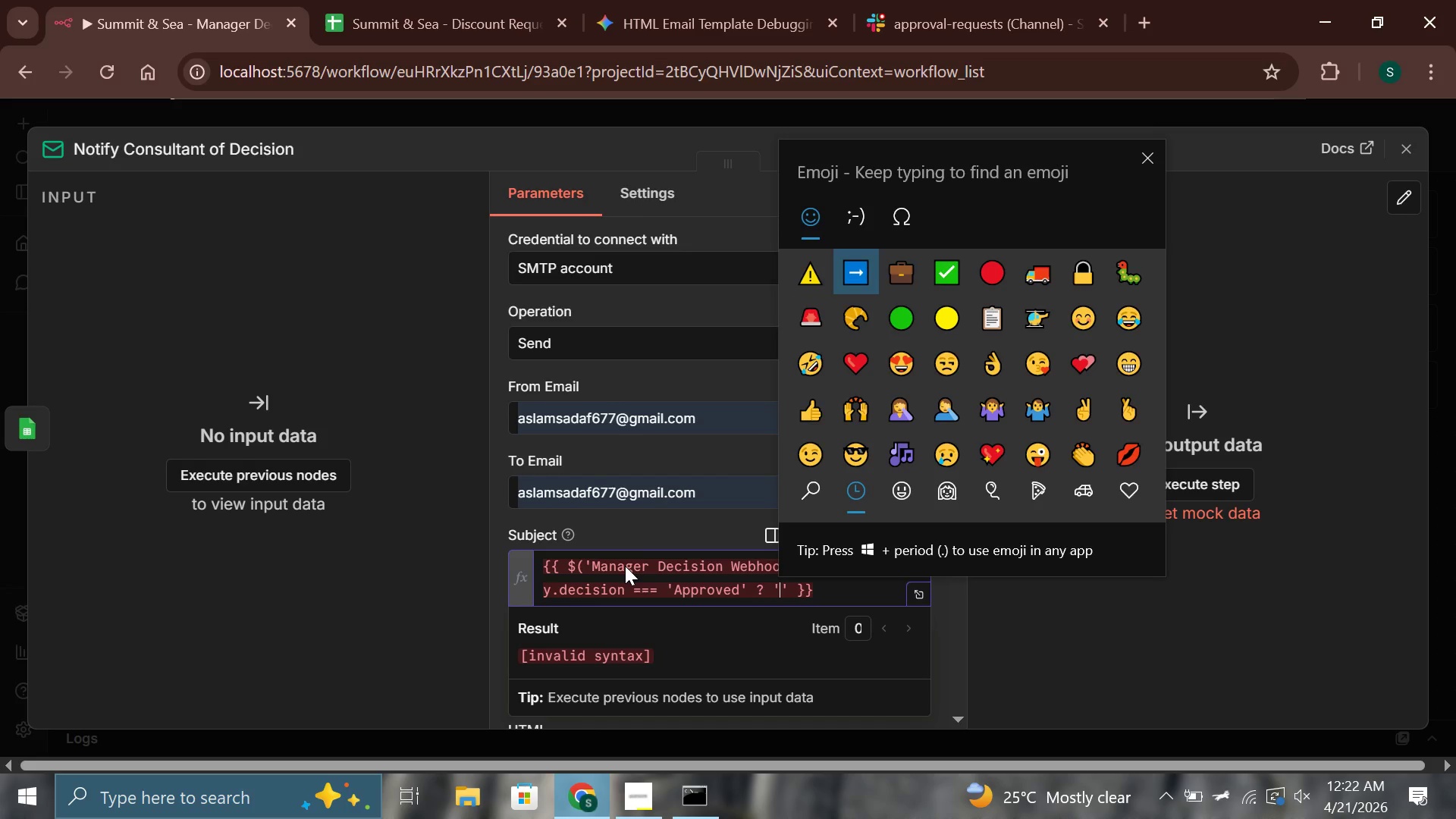 
key(ArrowRight)
 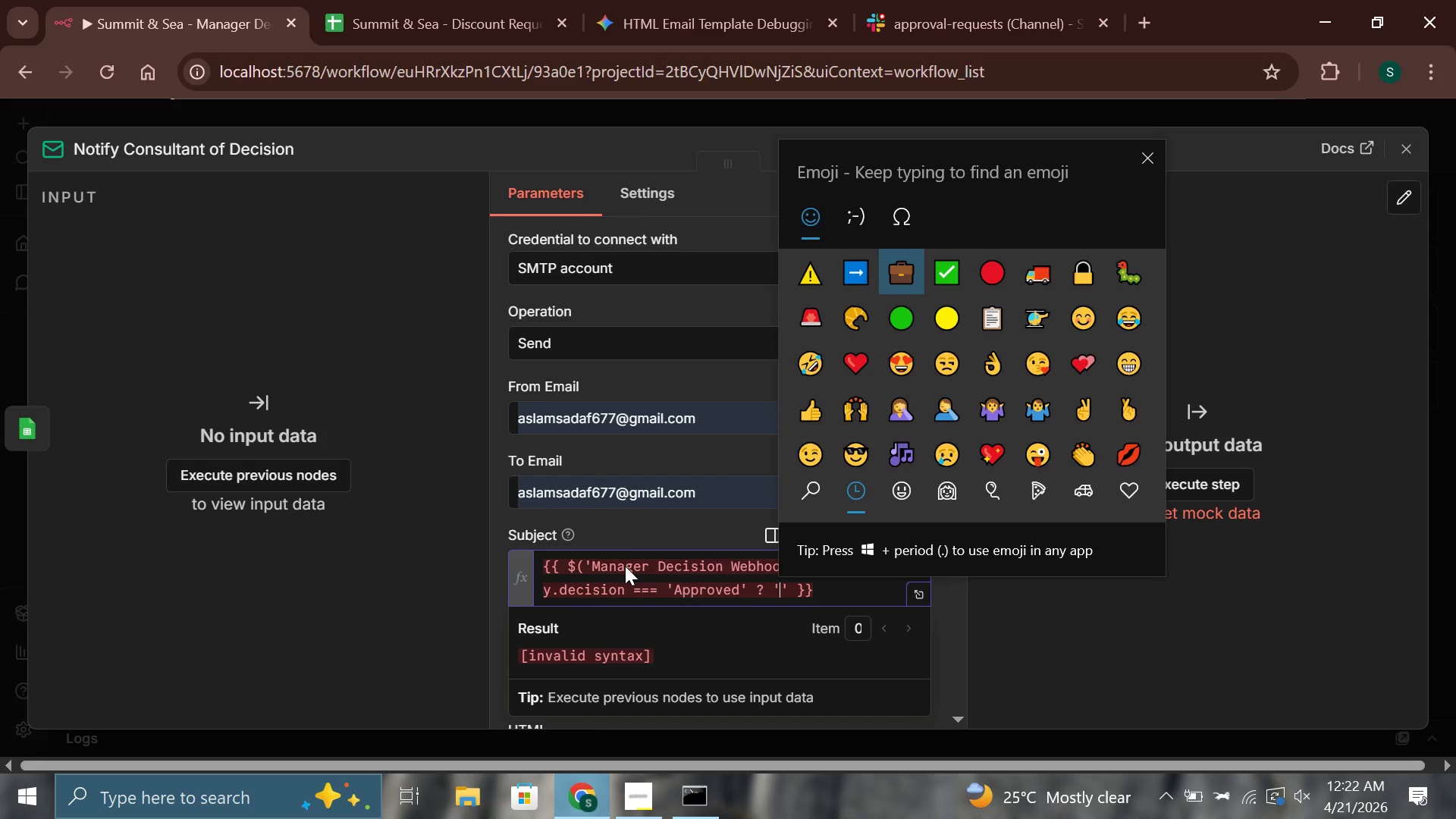 
key(ArrowRight)
 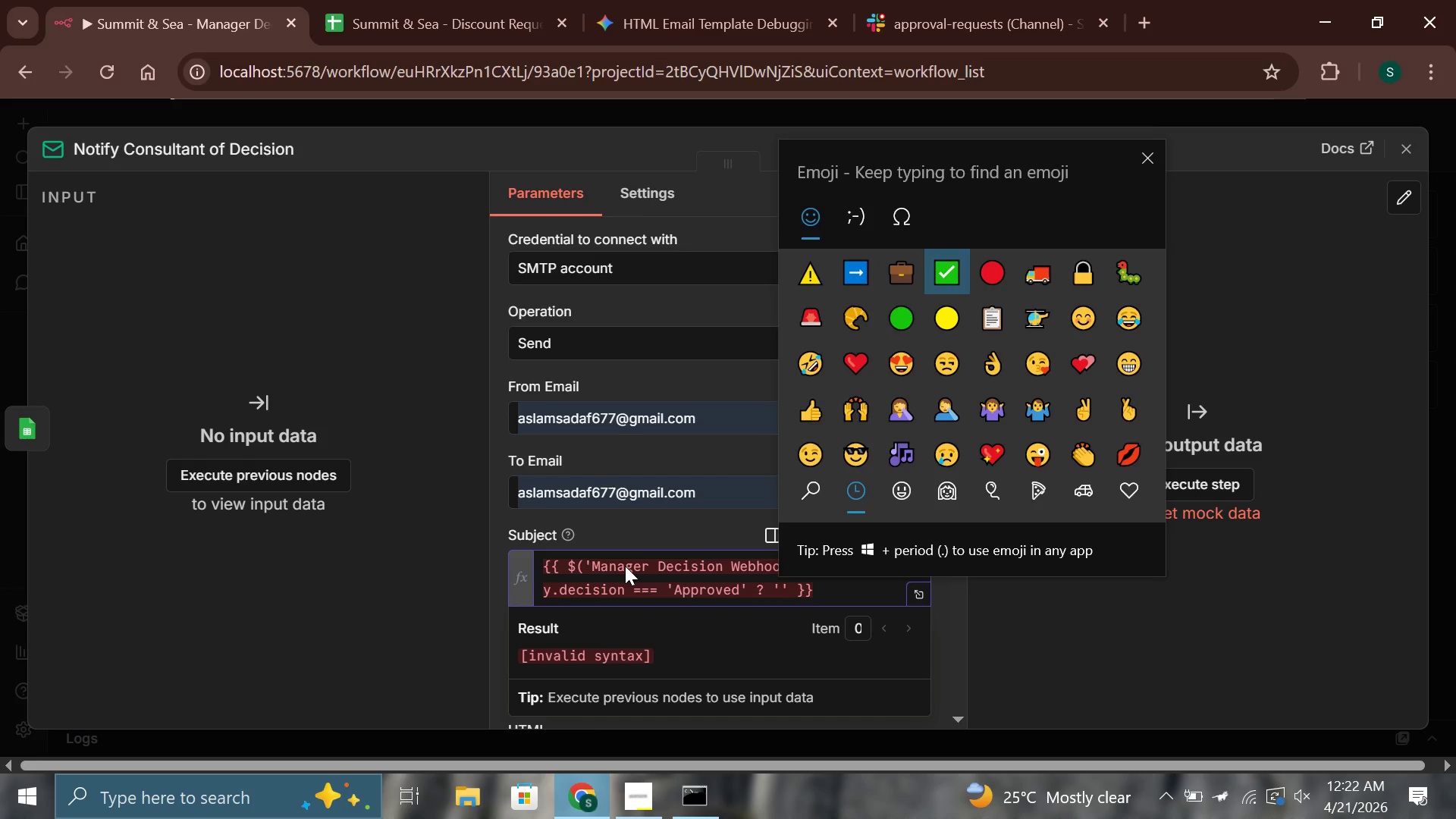 
key(Enter)
 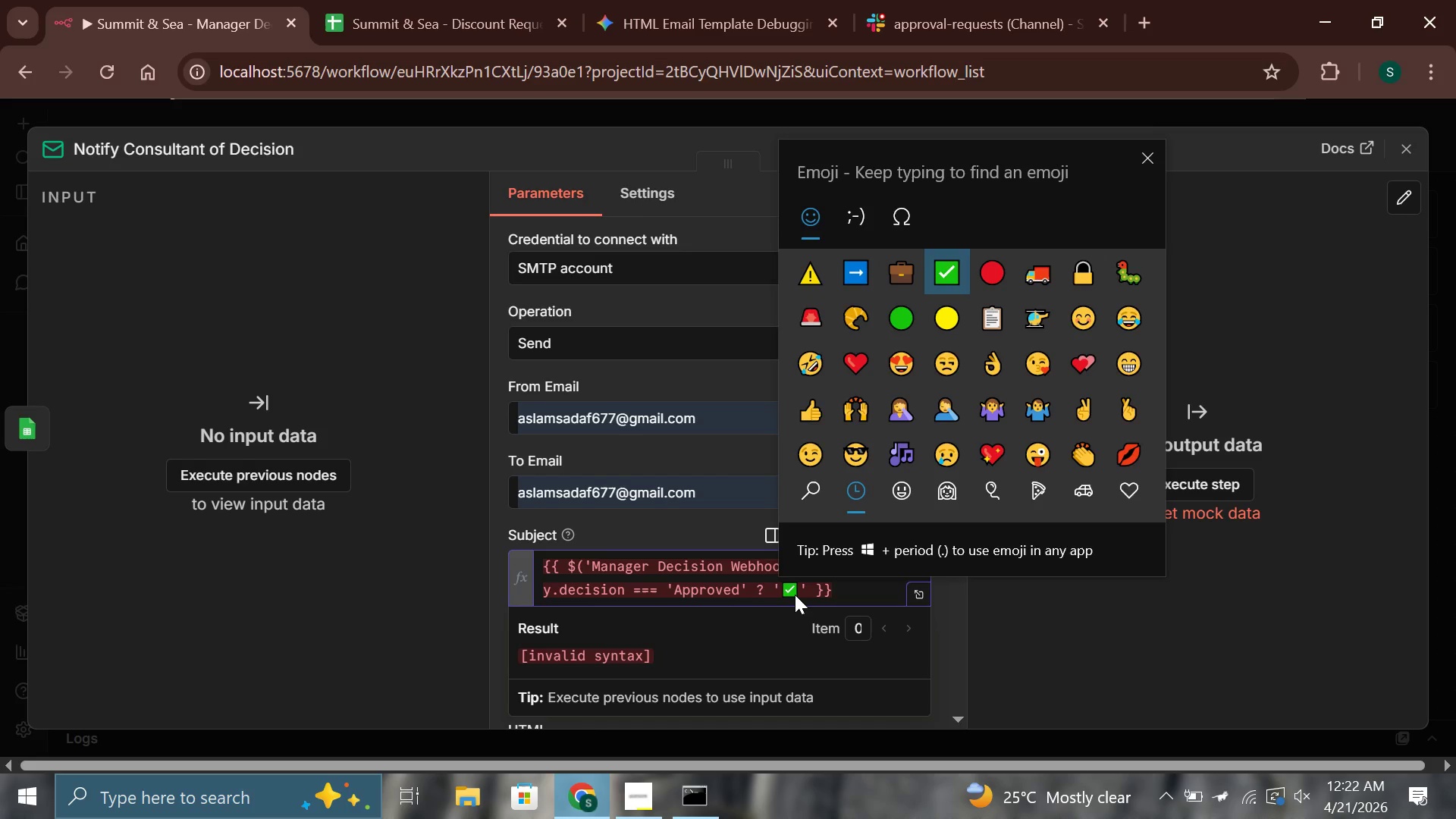 
left_click([799, 588])
 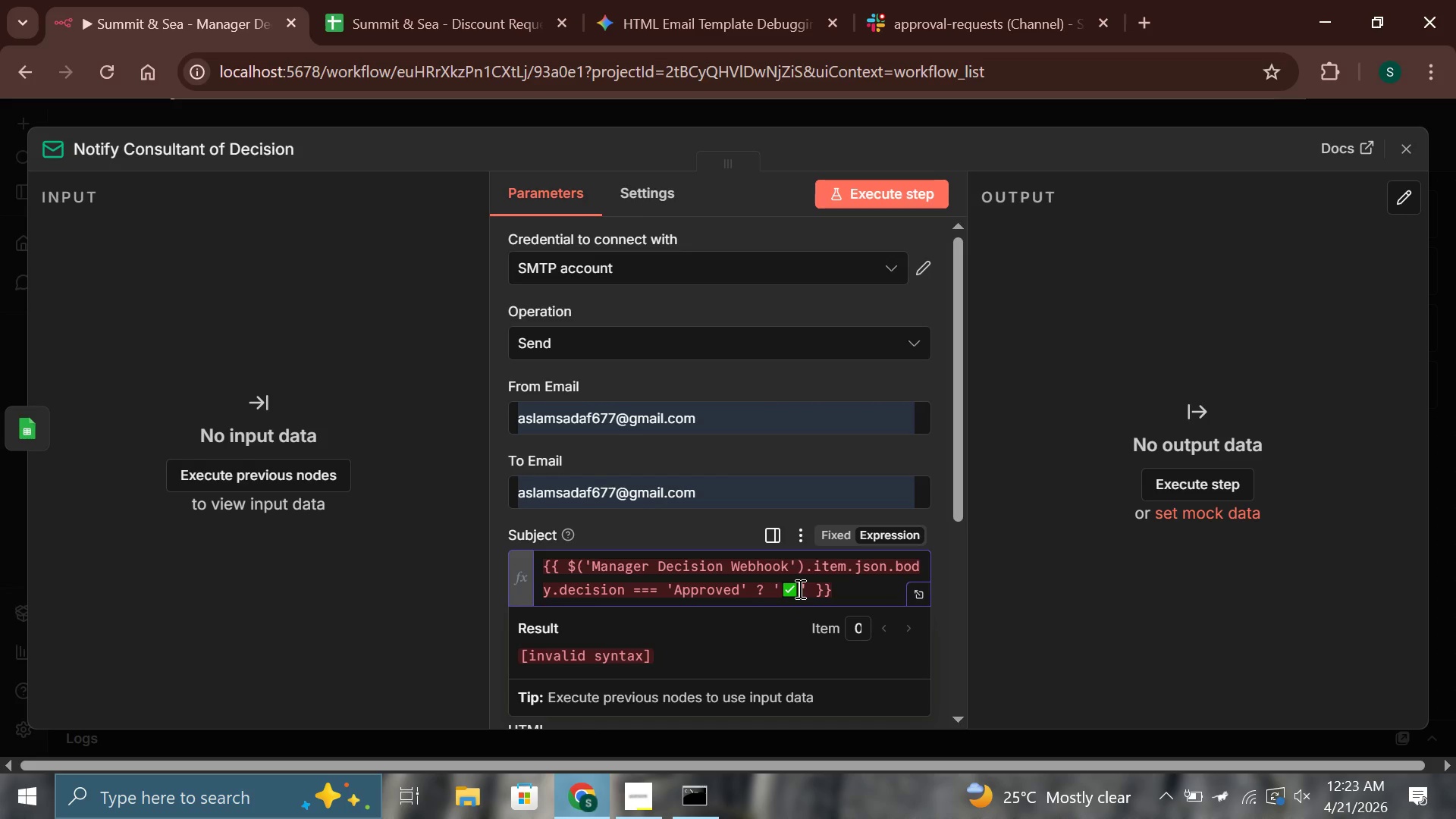 
type( Discount Request Approved)
 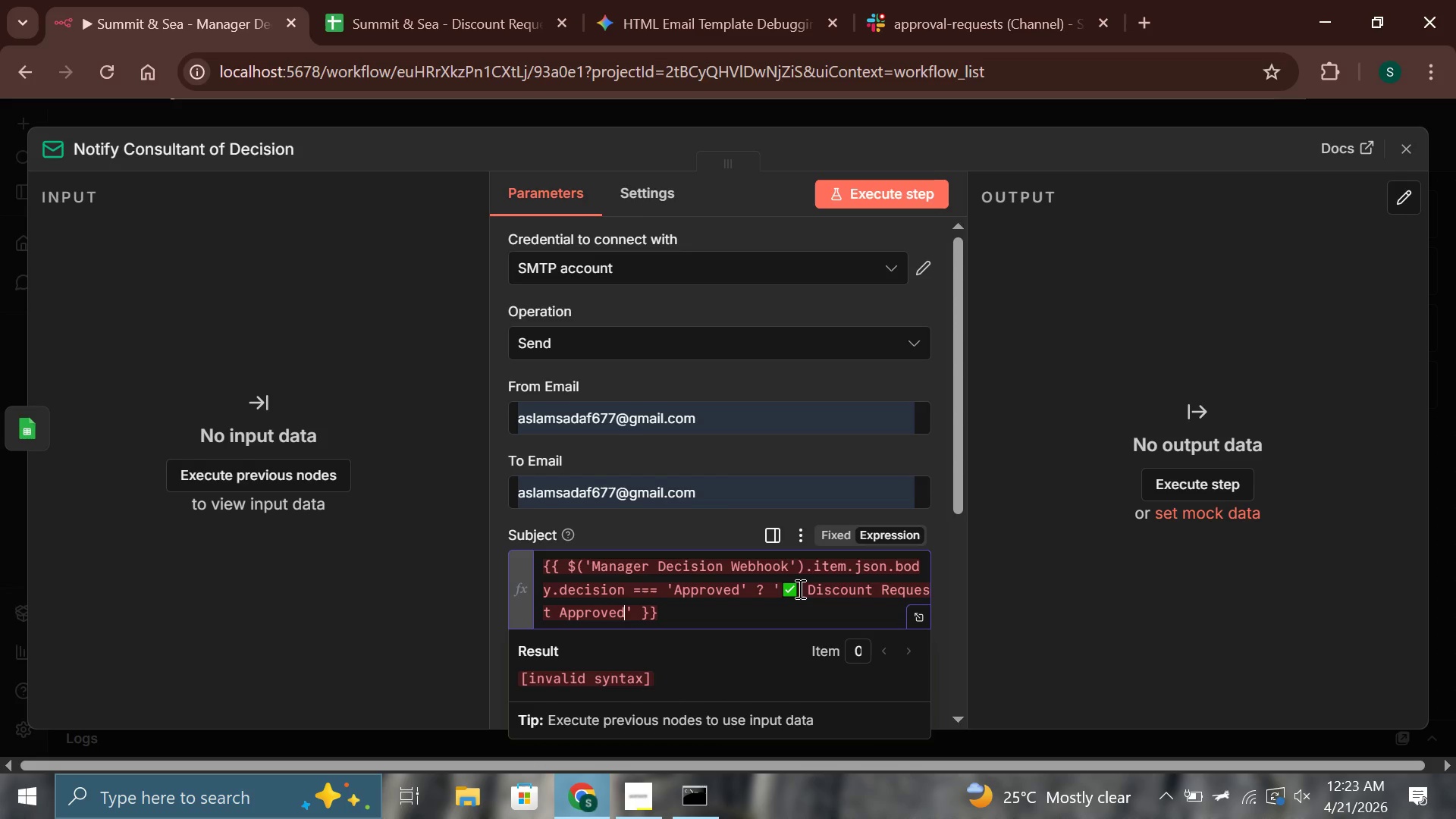 
key(ArrowRight)
 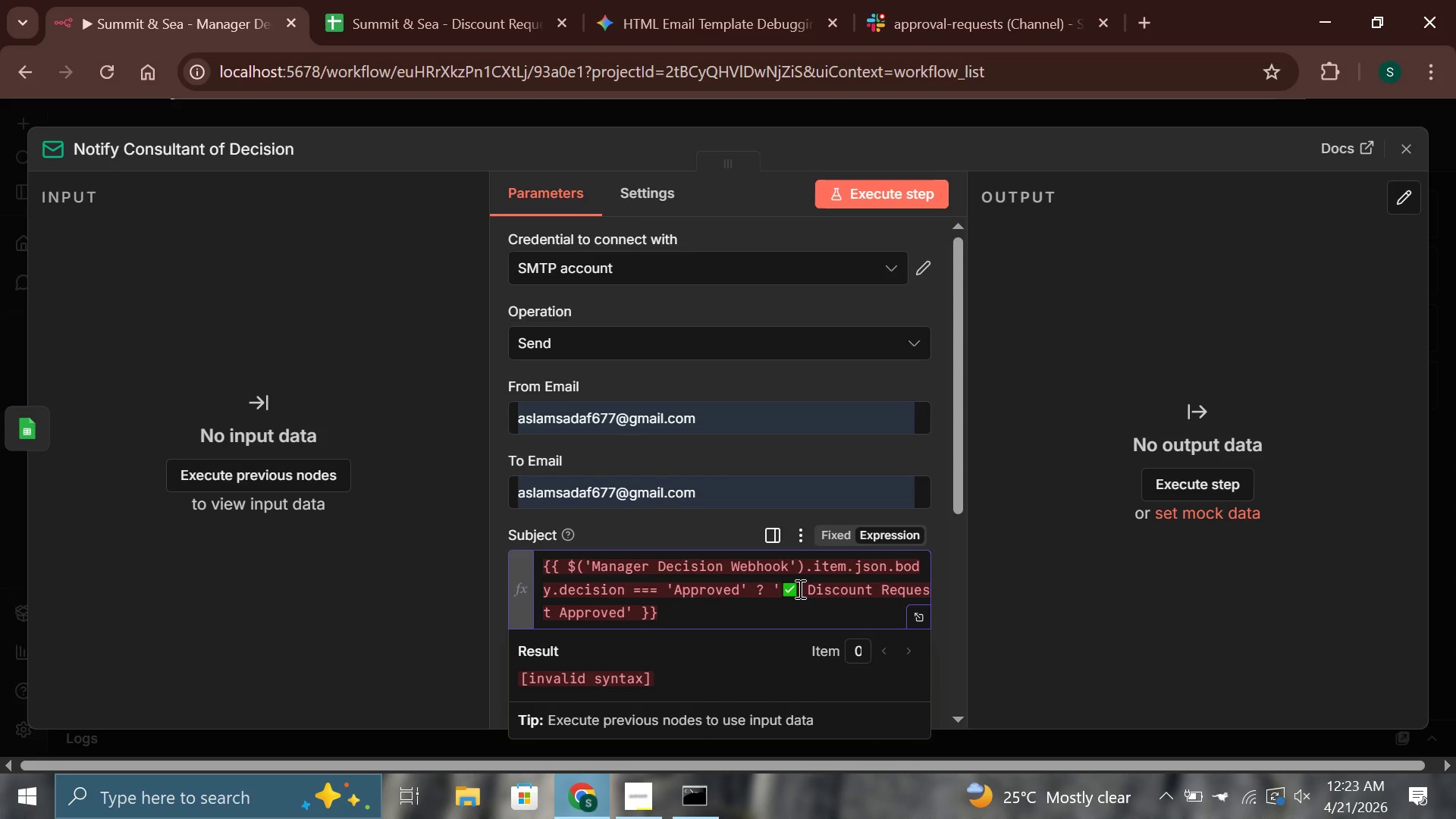 
key(Space)
 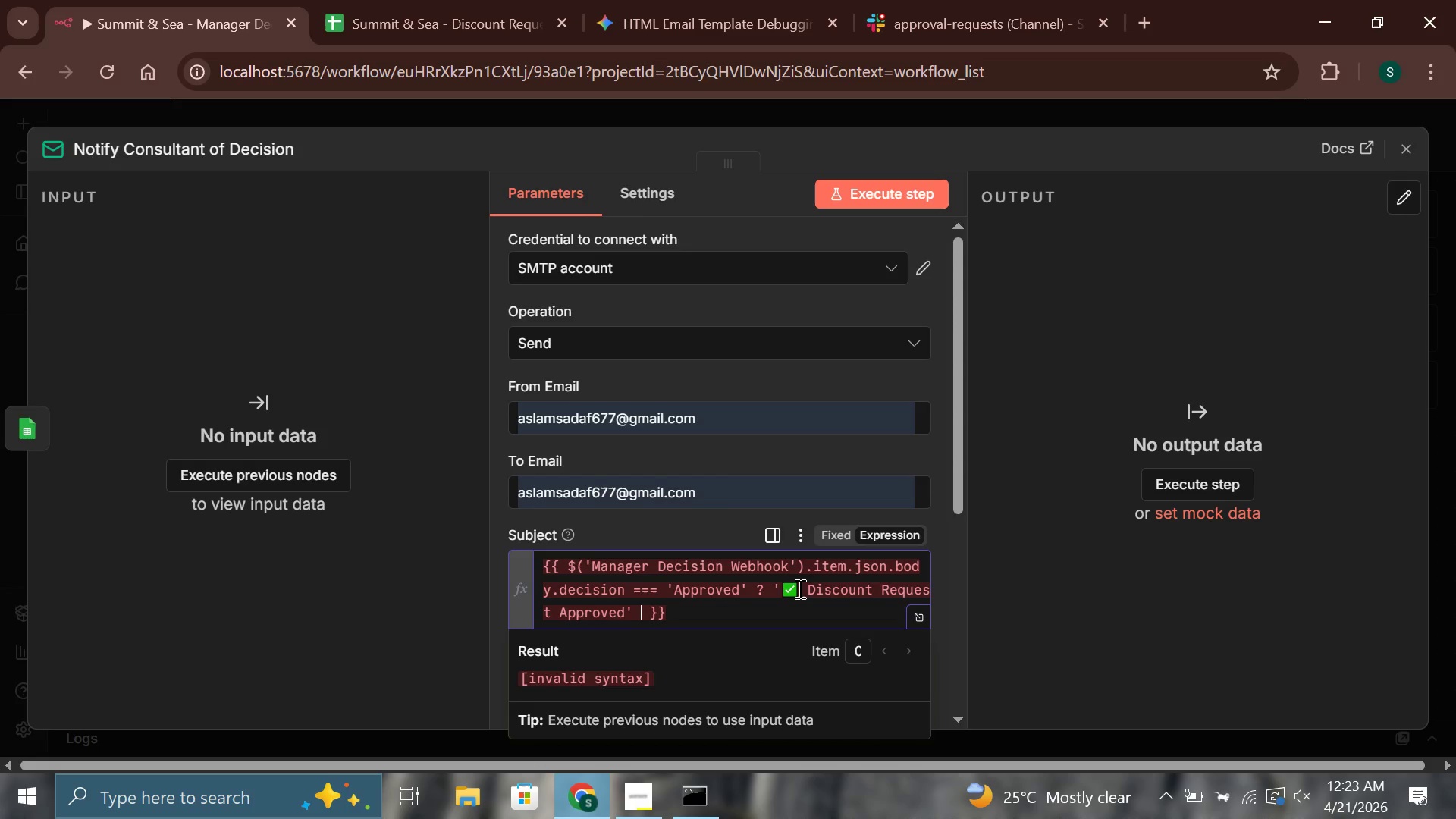 
key(Shift+Semicolon)
 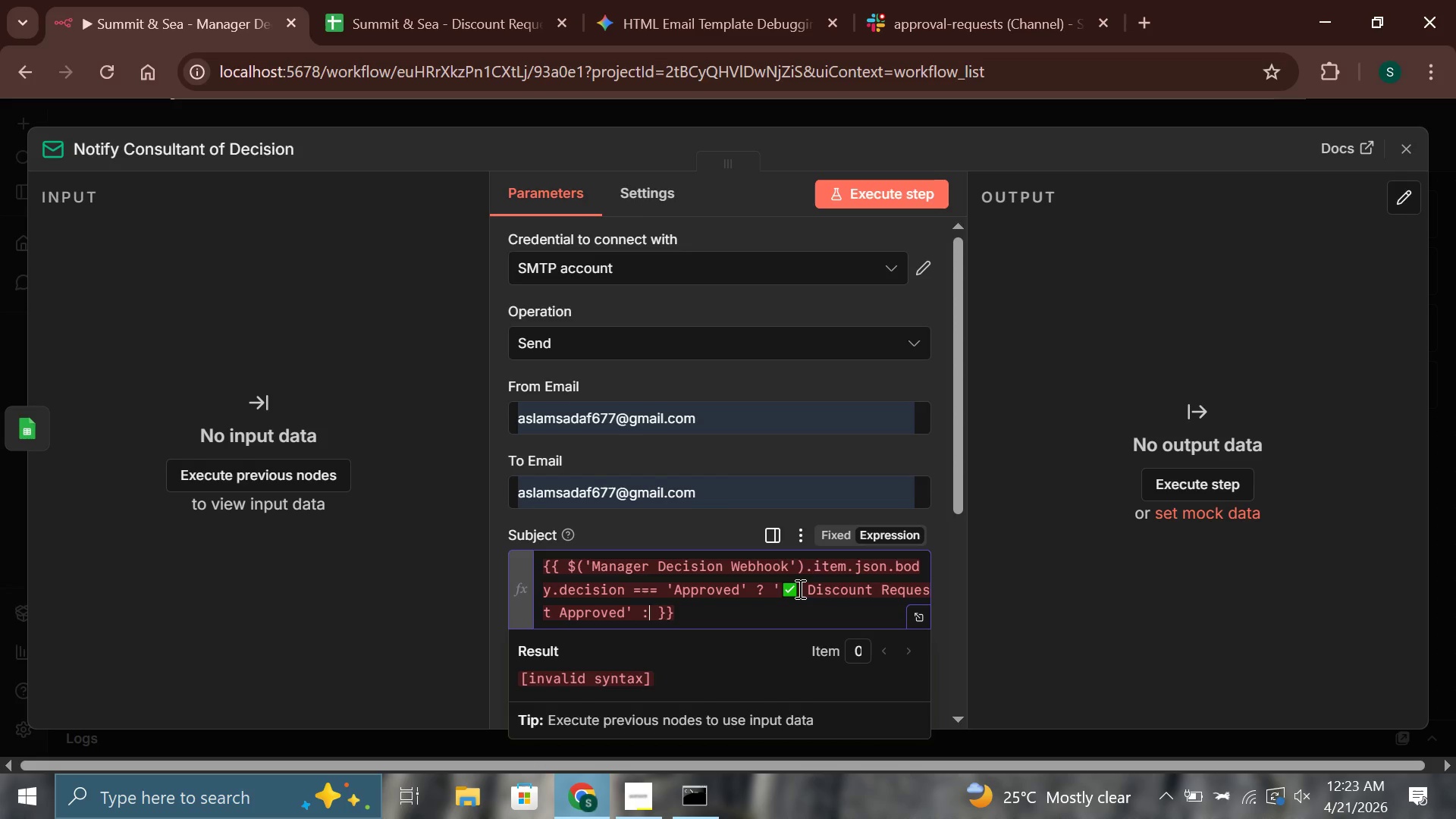 
key(Space)
 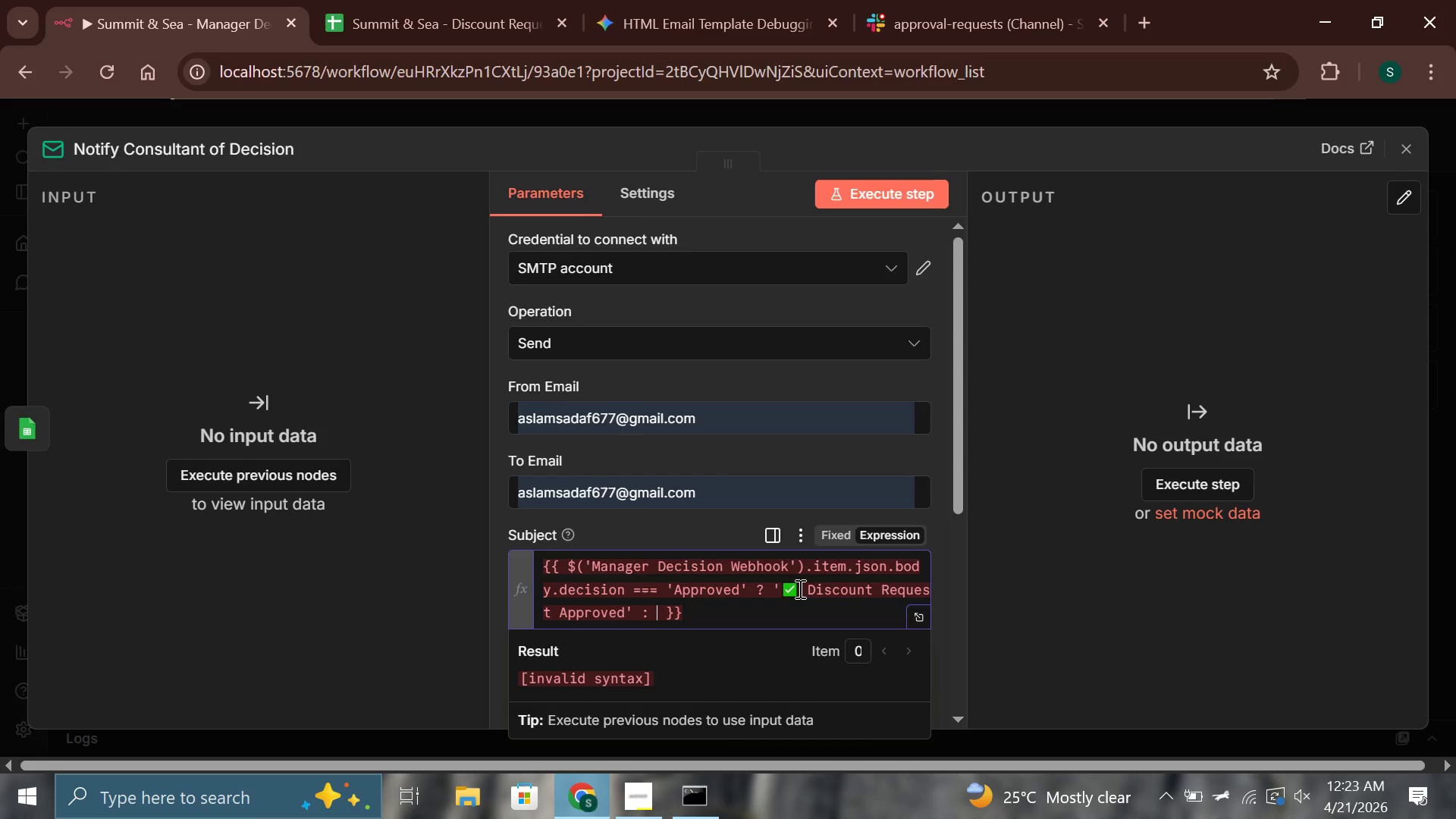 
key(Quote)
 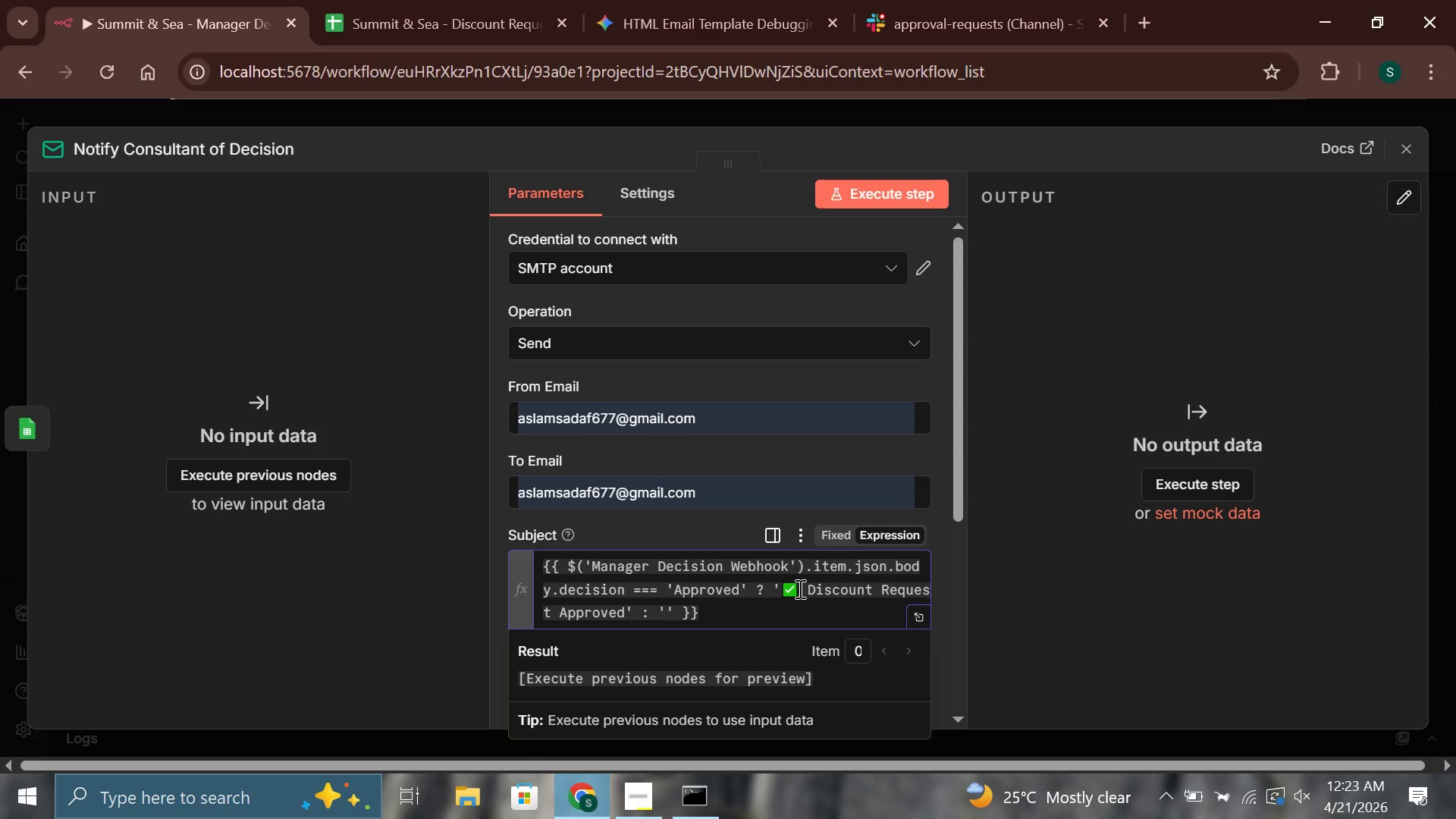 
key(Meta+Period)
 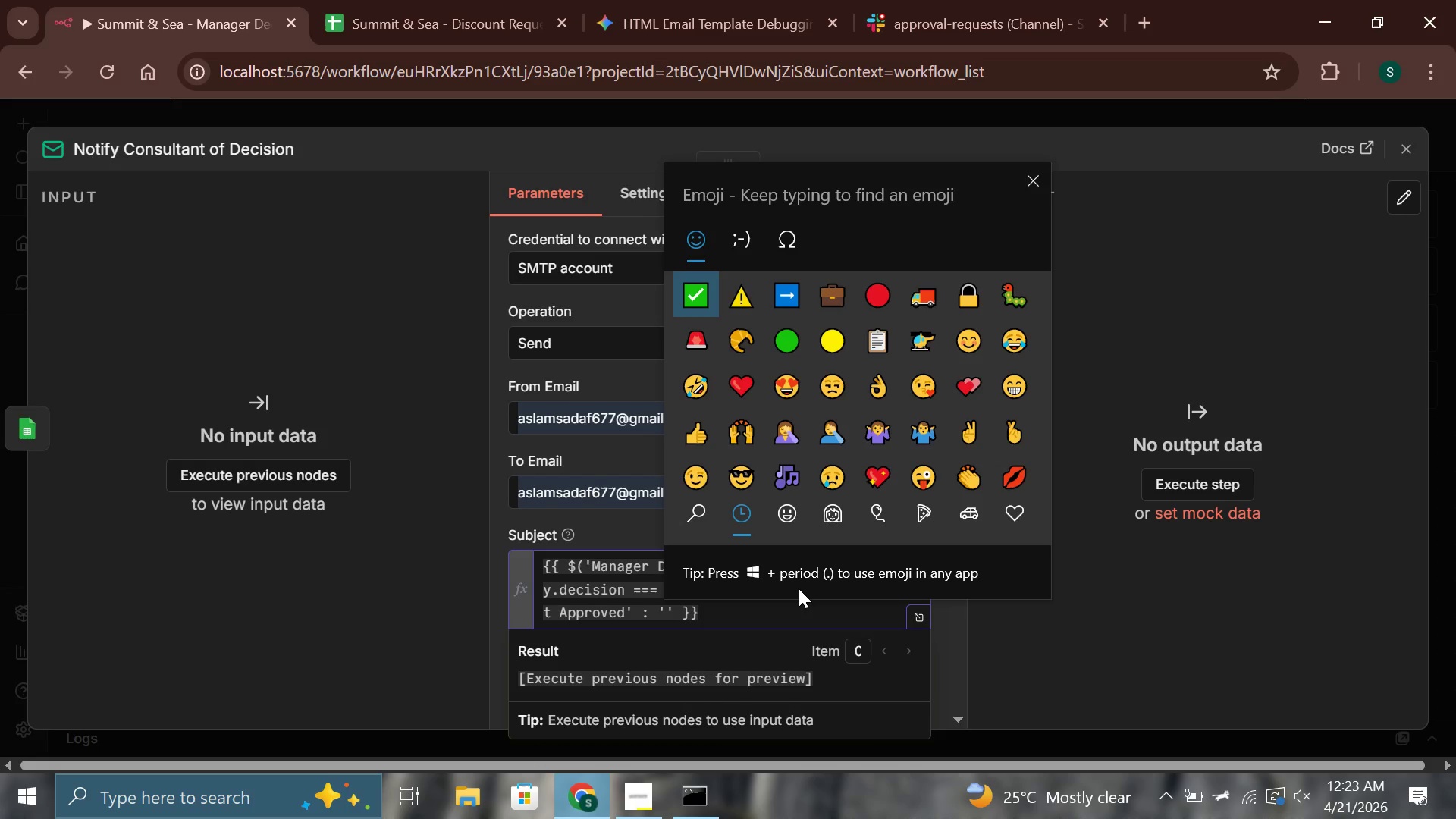 
type(cross)
 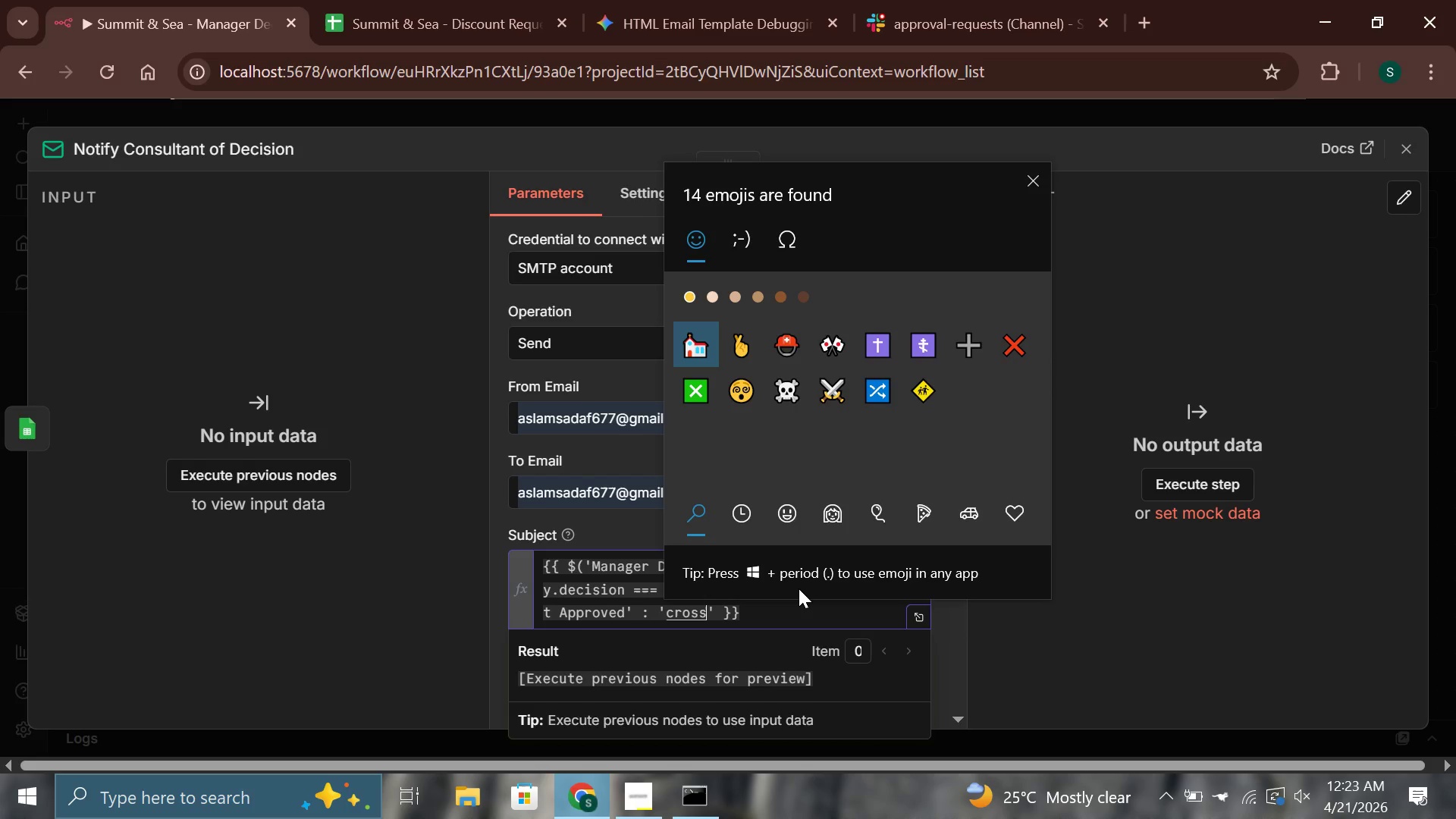 
hold_key(key=ArrowRight, duration=0.7)
 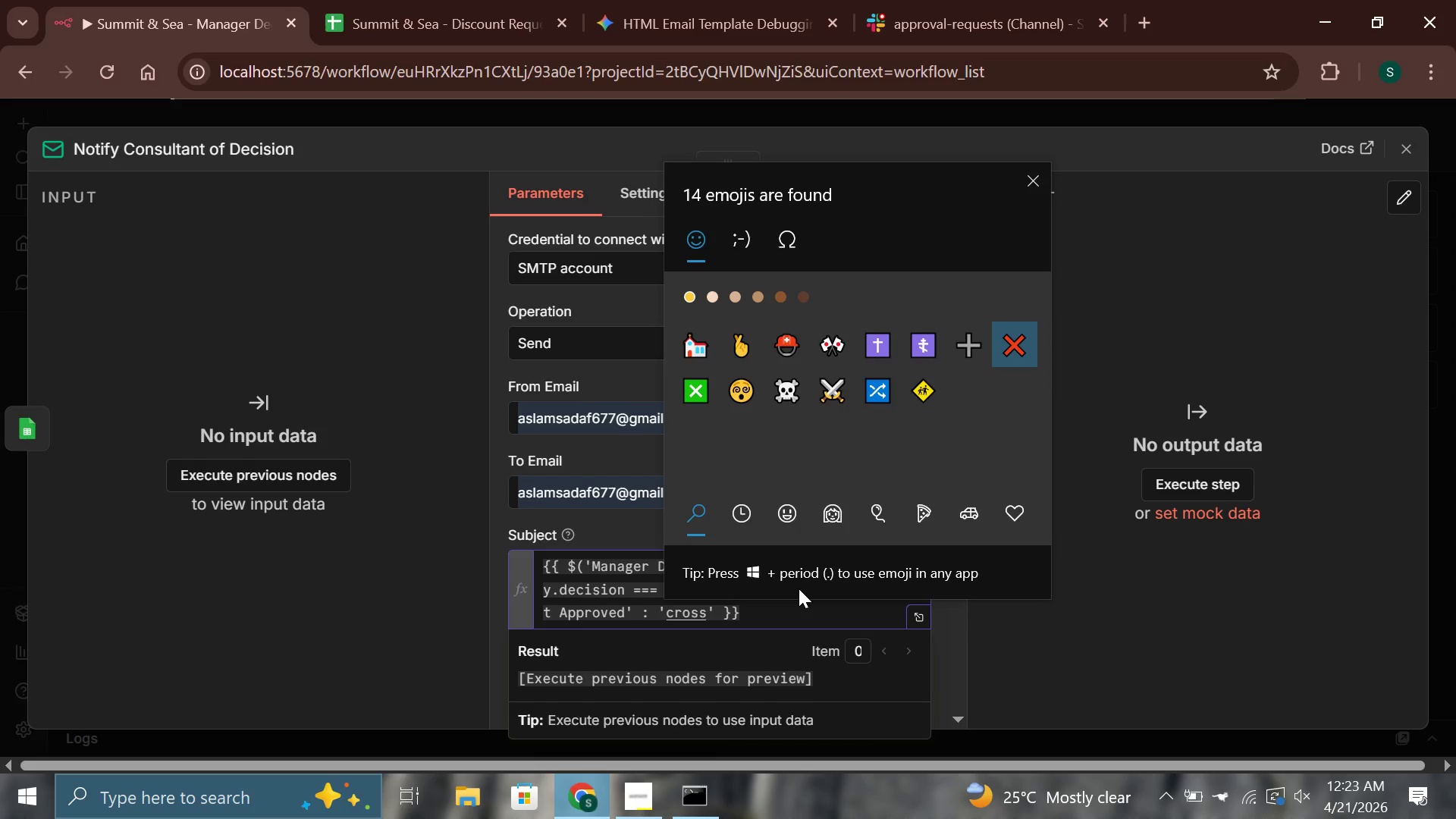 
key(Enter)
 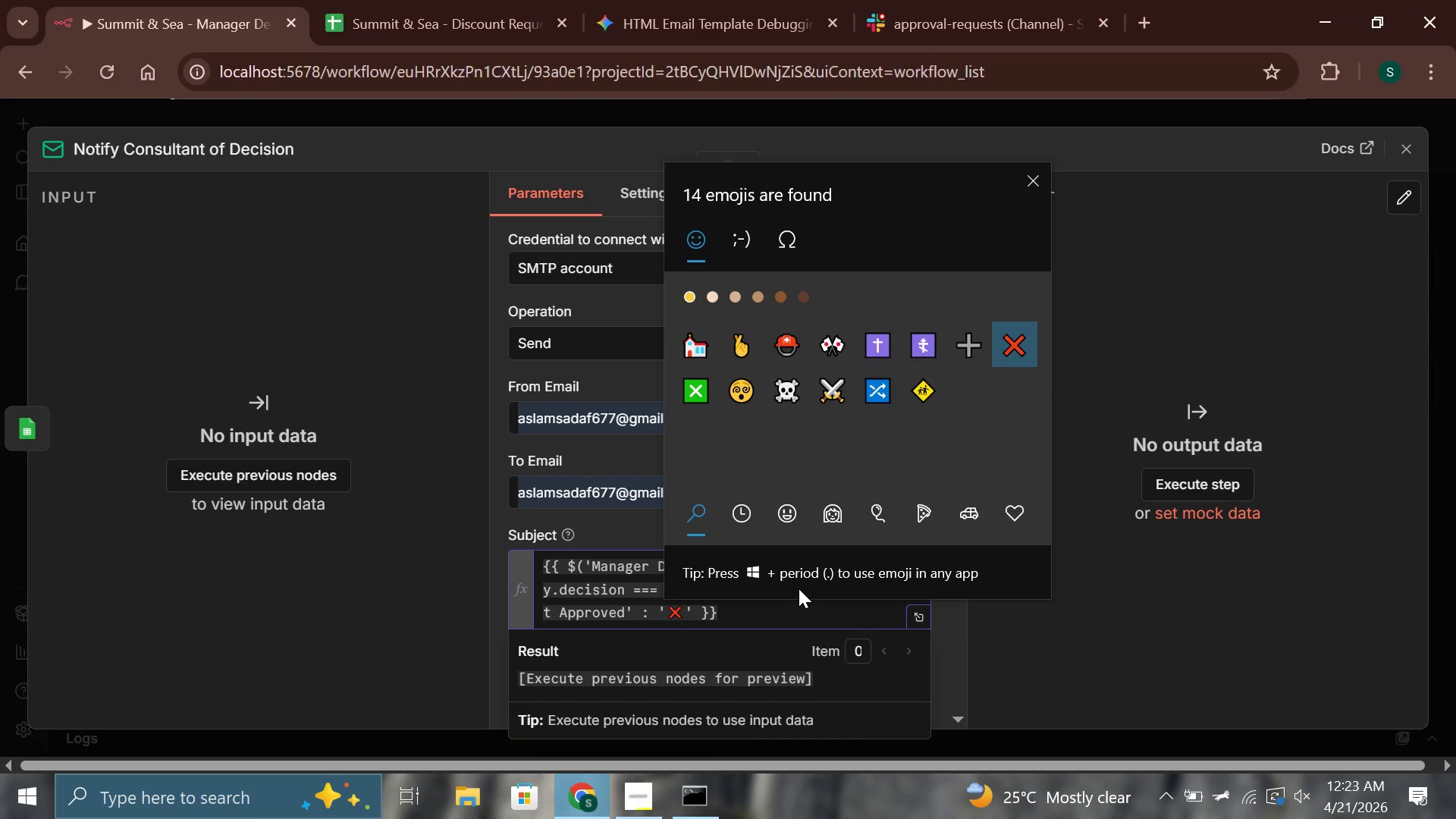 
type( Discount Request)
 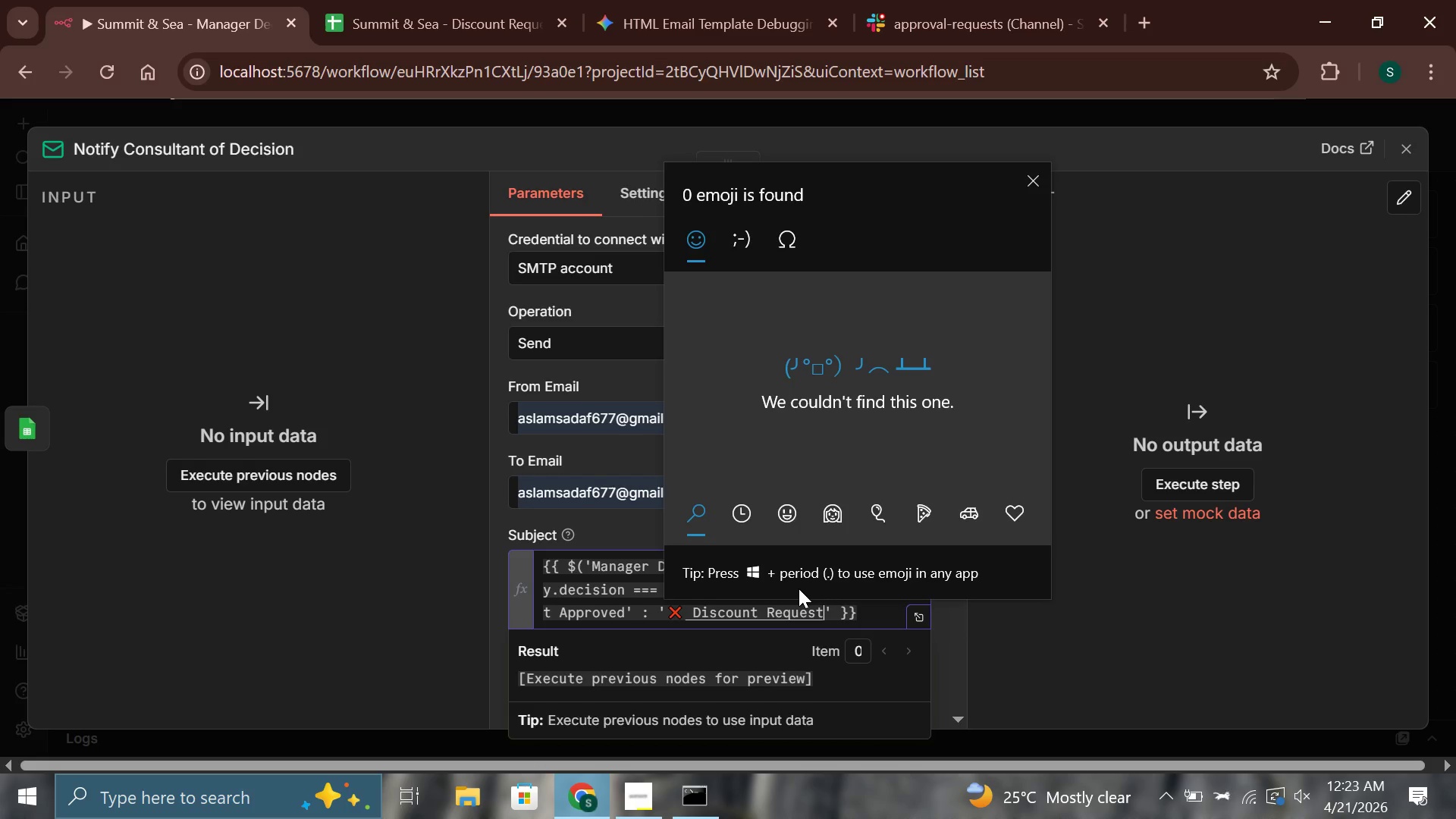 
type( Declined)
 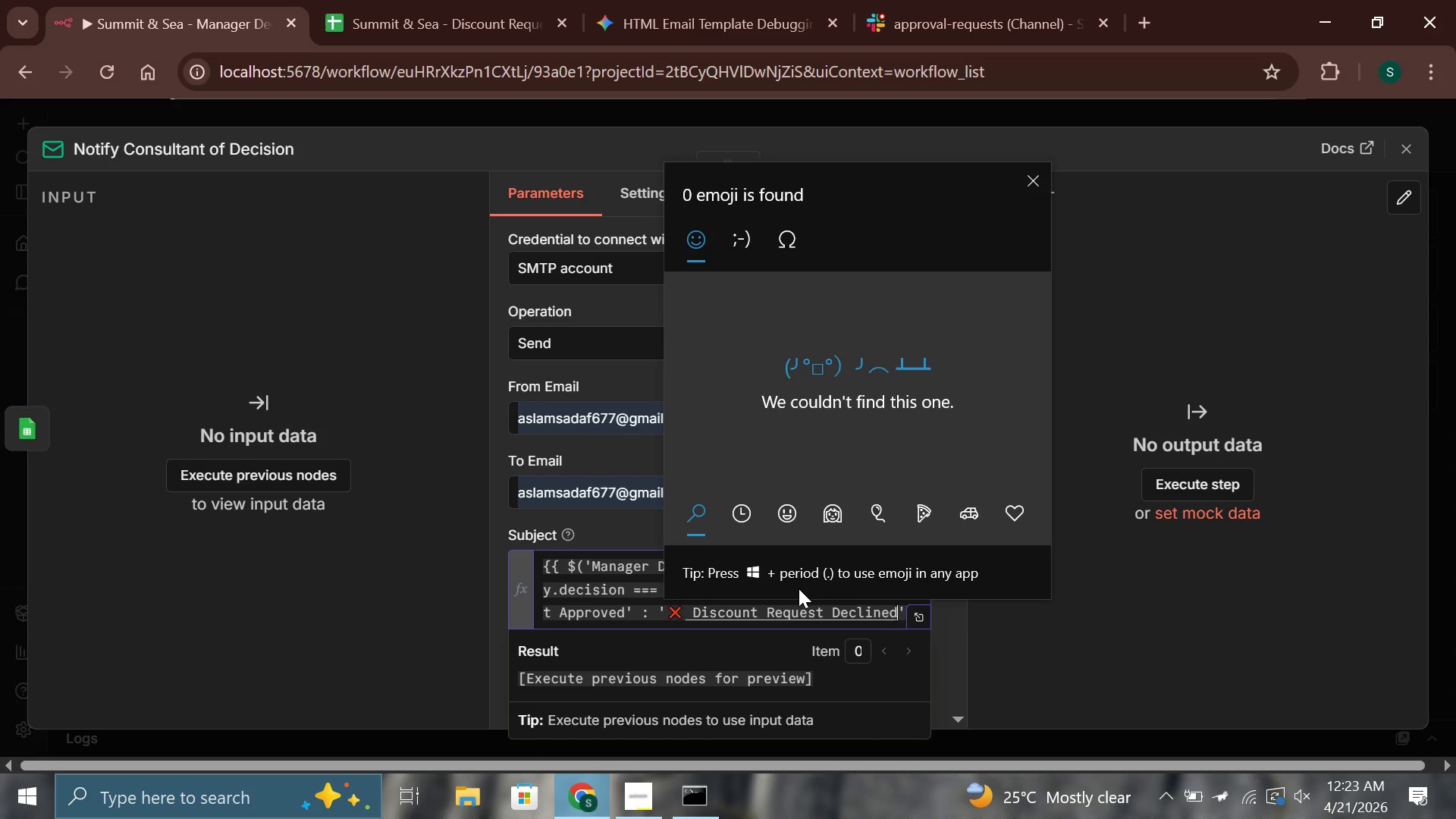 
key(ArrowRight)
 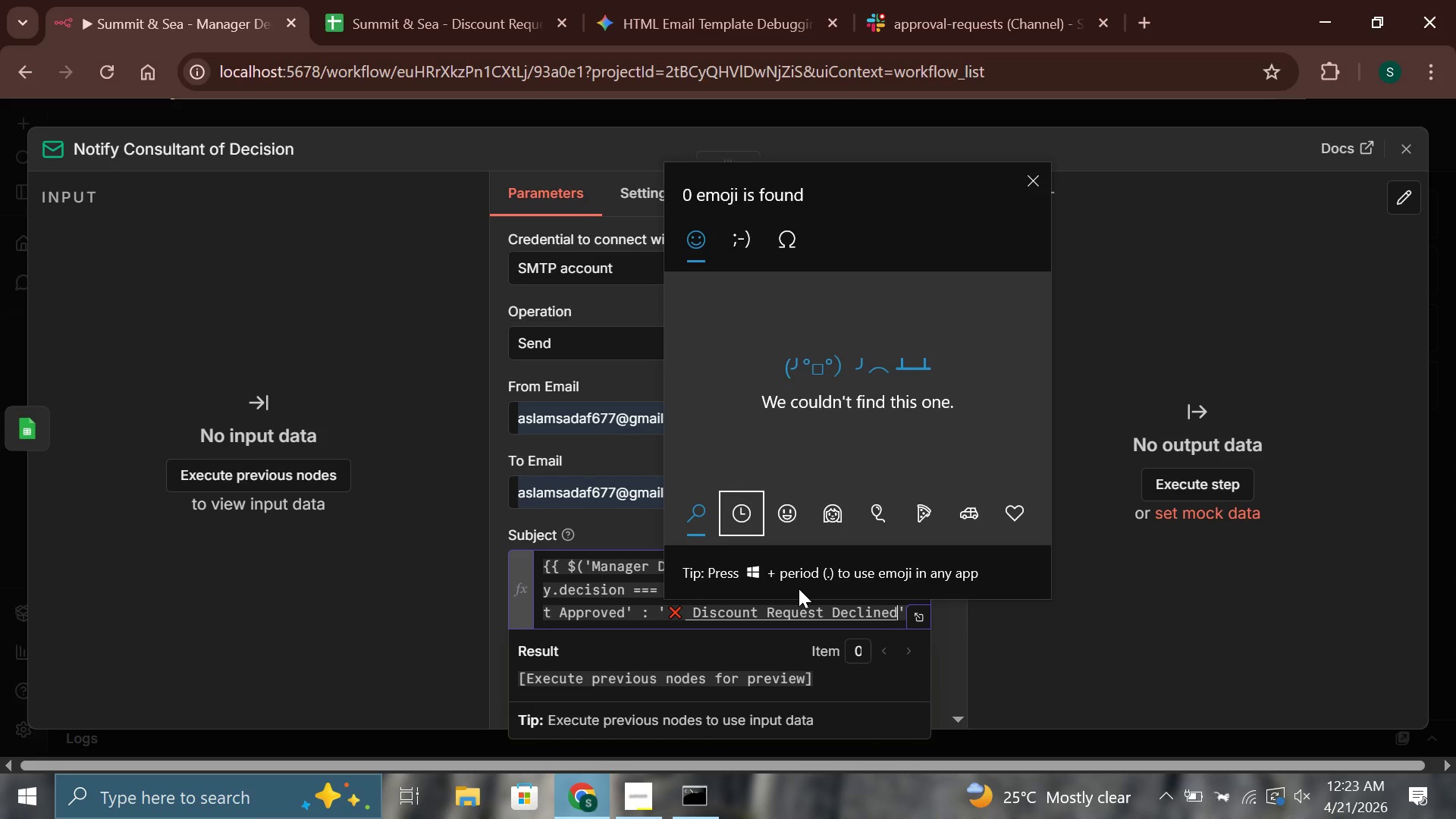 
key(ArrowRight)
 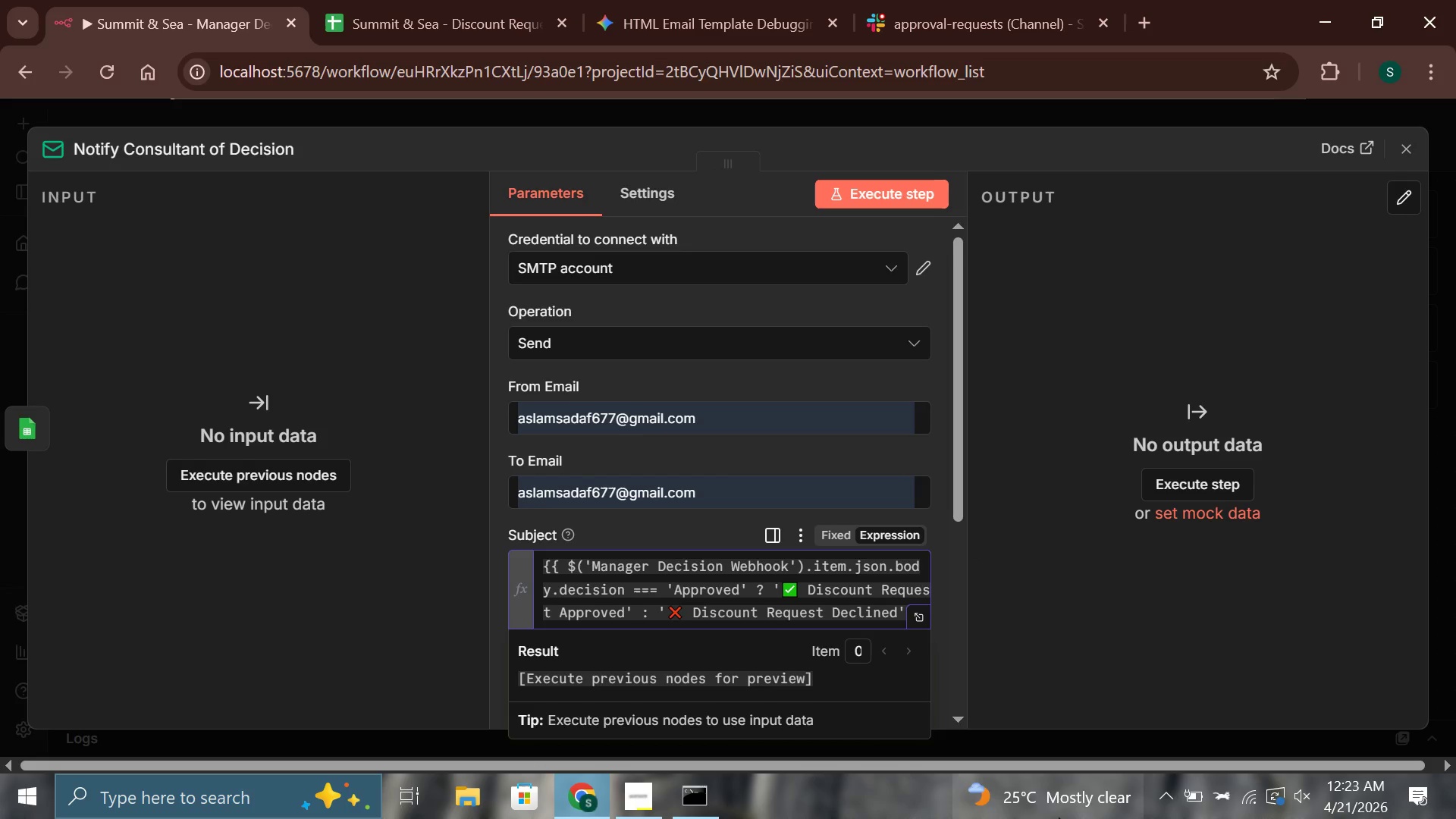 
wait(5.17)
 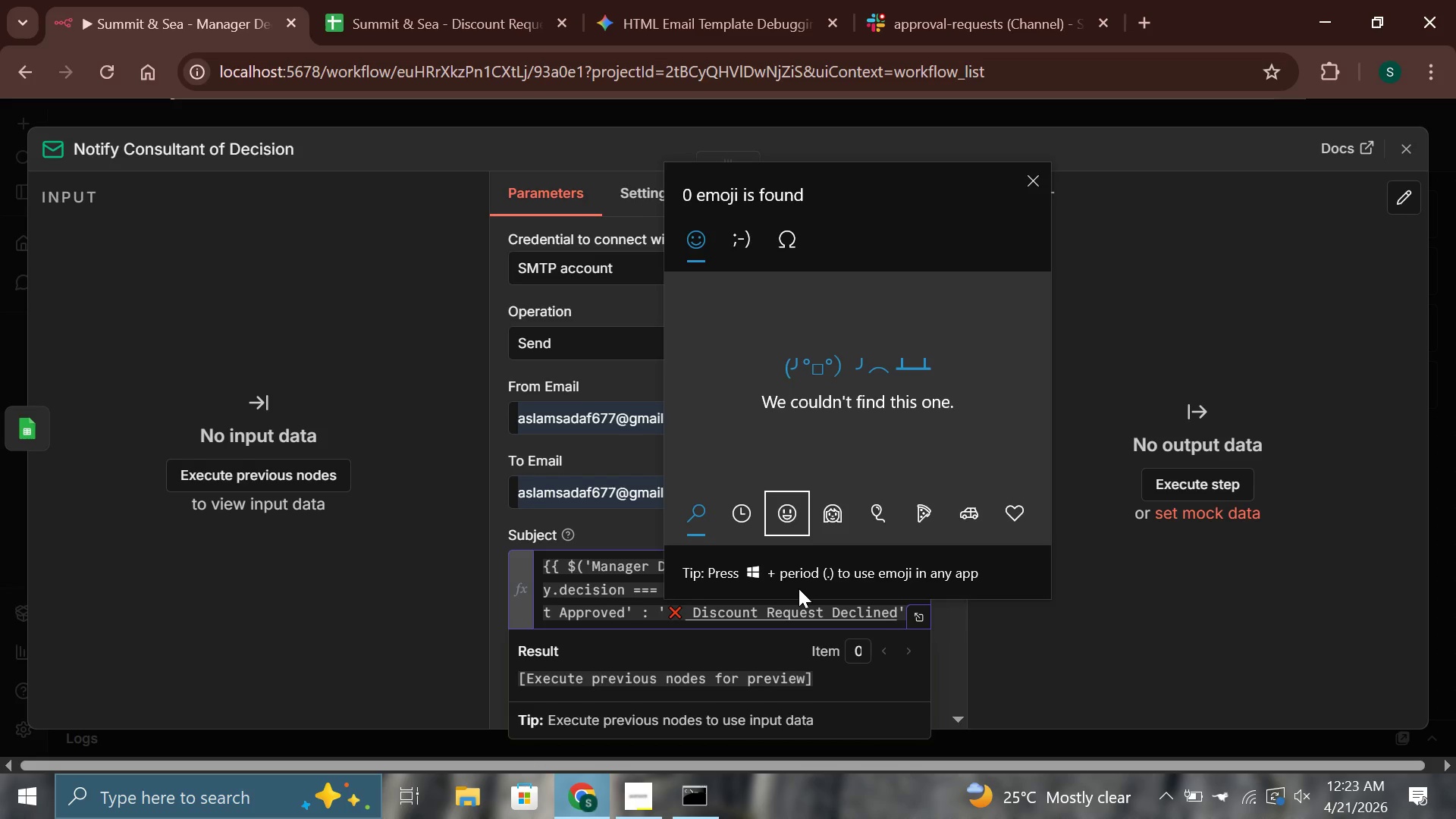 
key(ArrowRight)
 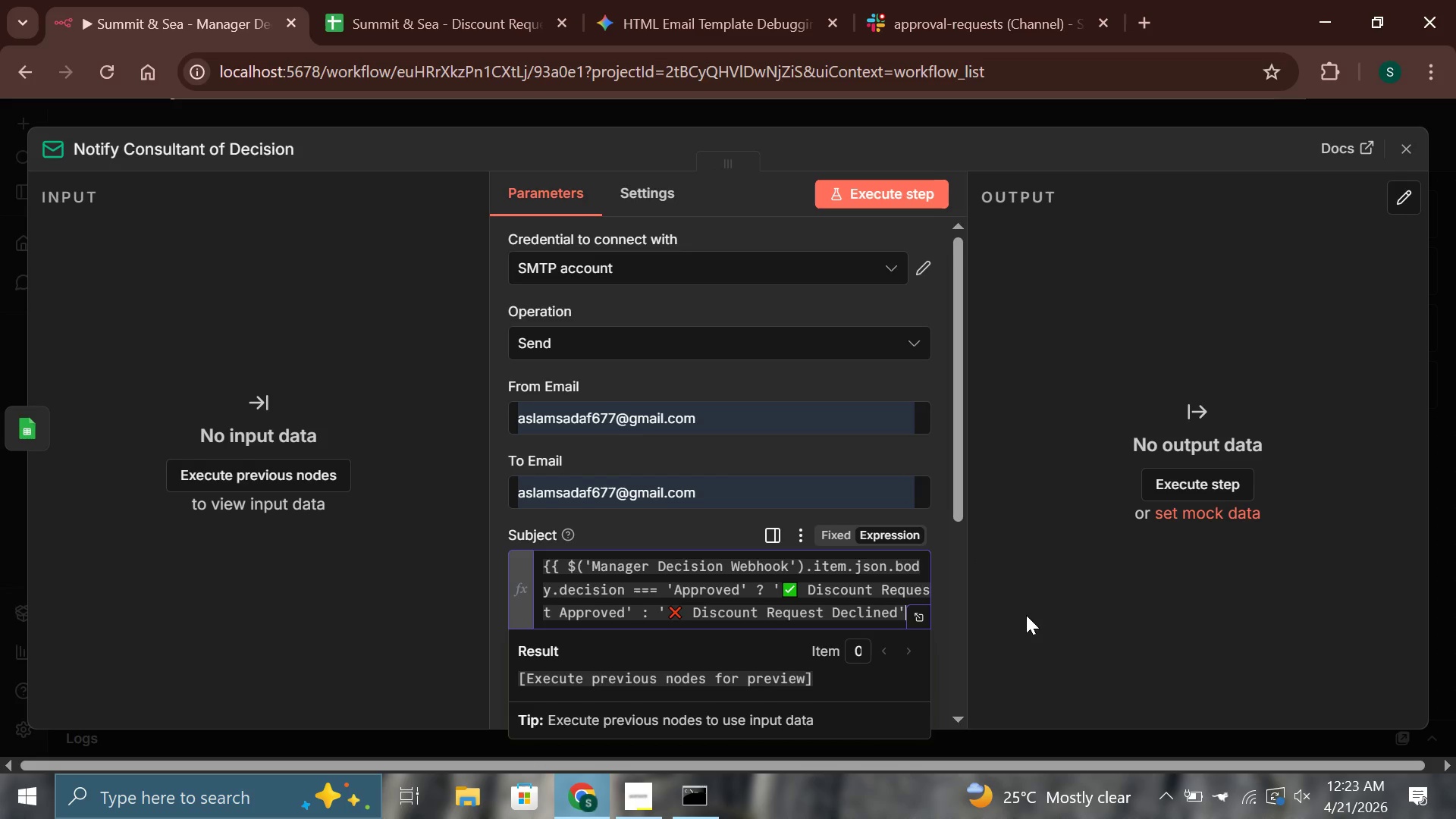 
key(ArrowRight)
 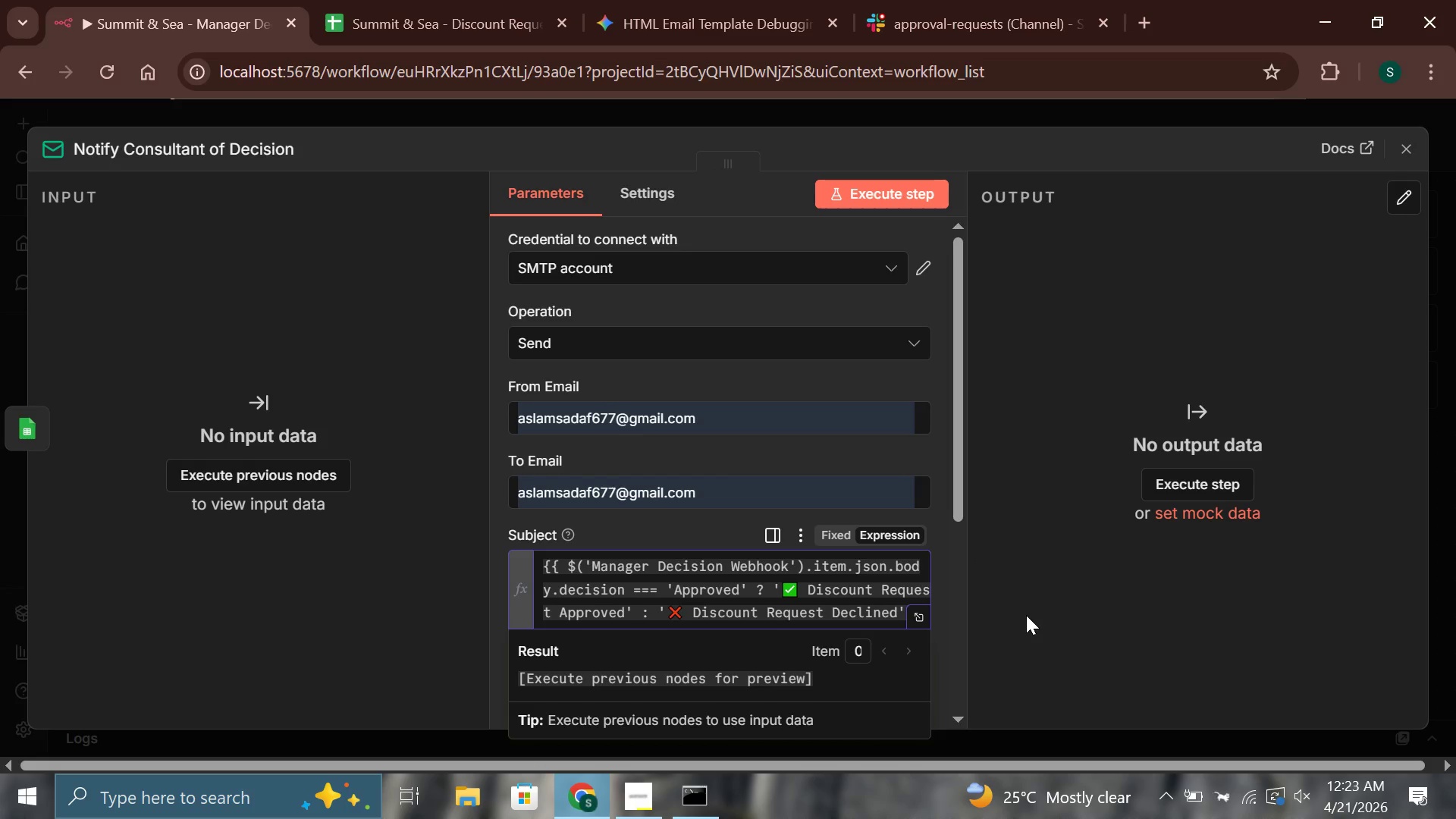 
key(ArrowRight)
 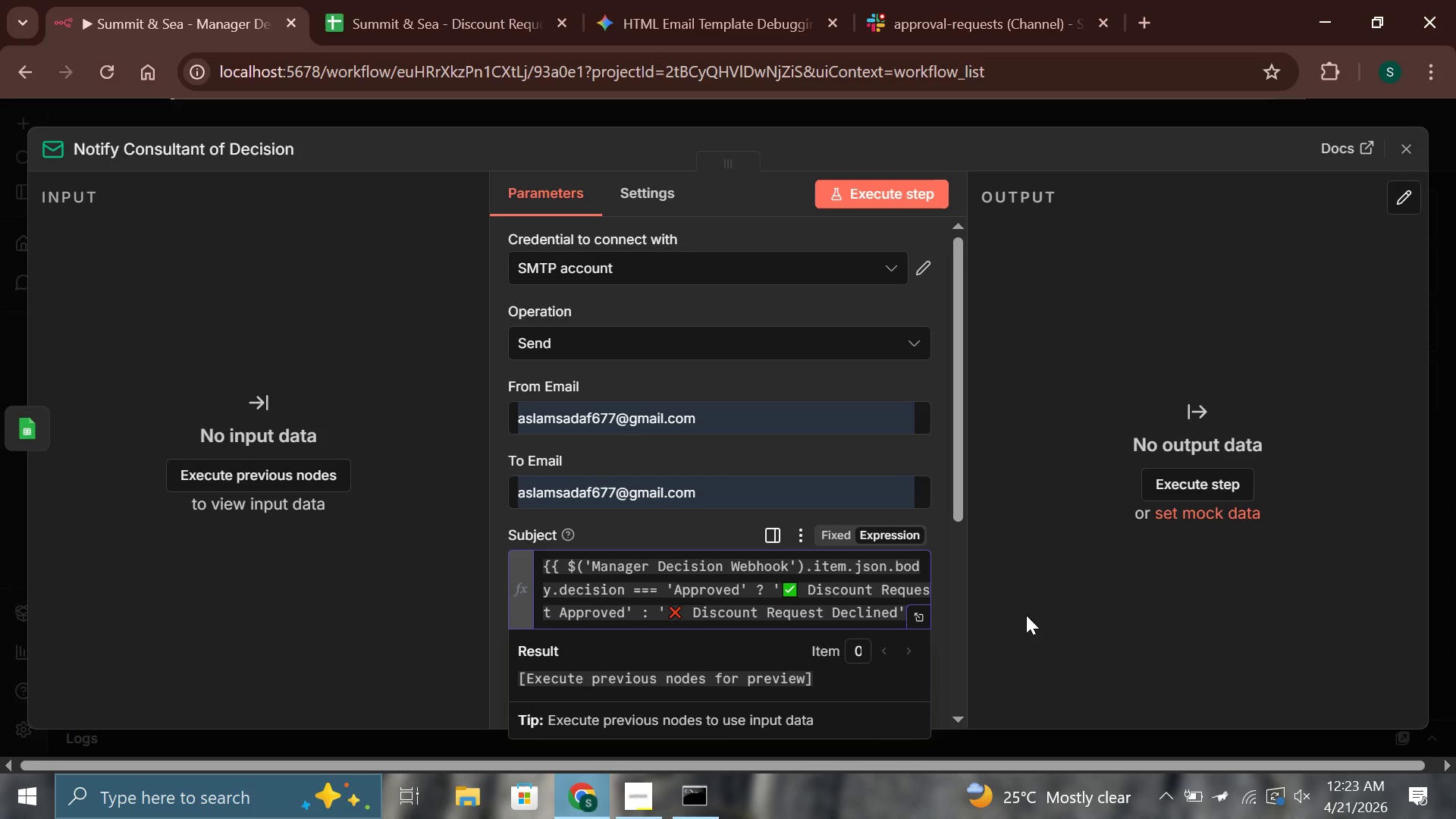 
key(ArrowRight)
 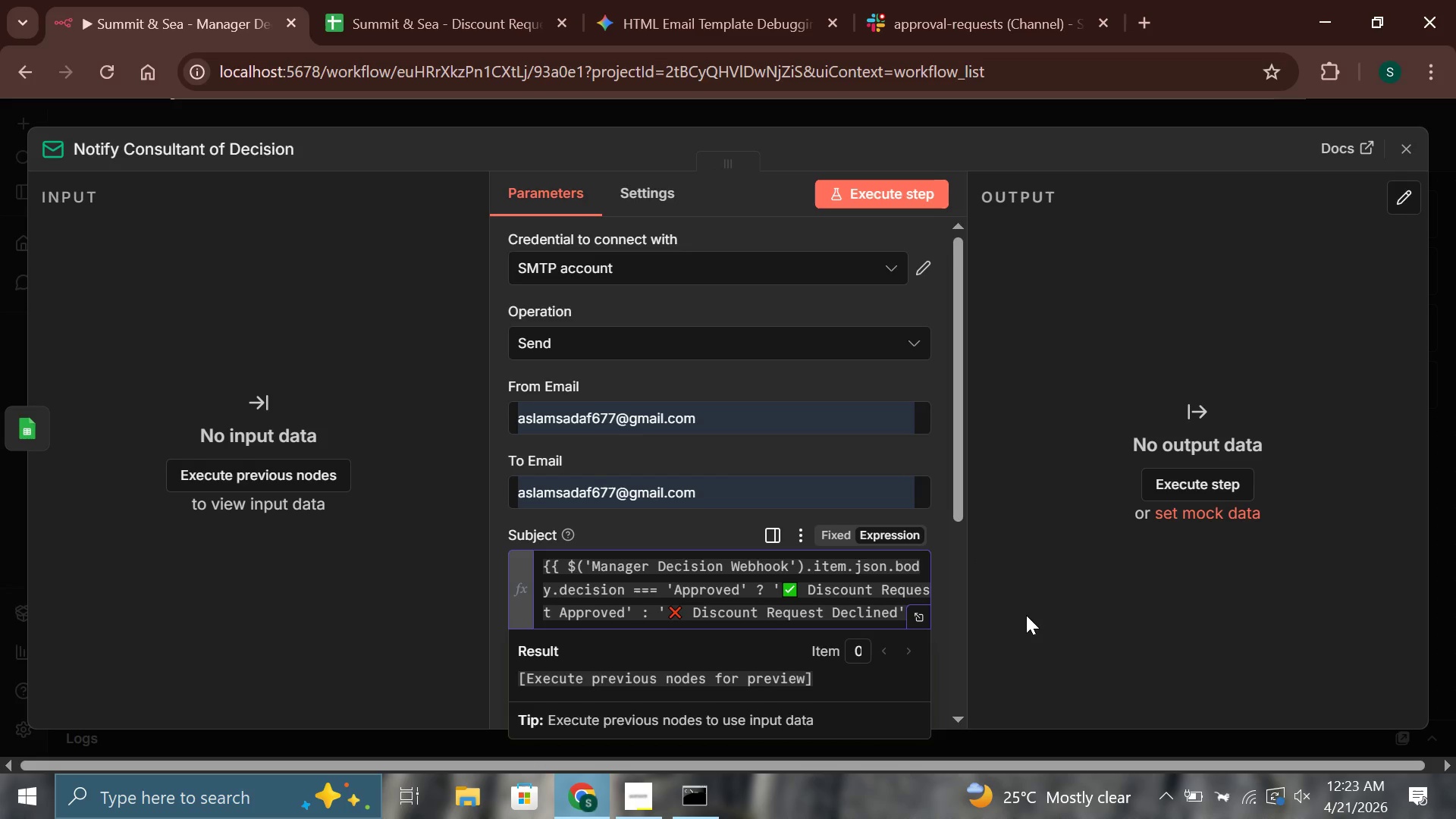 
key(ArrowRight)
 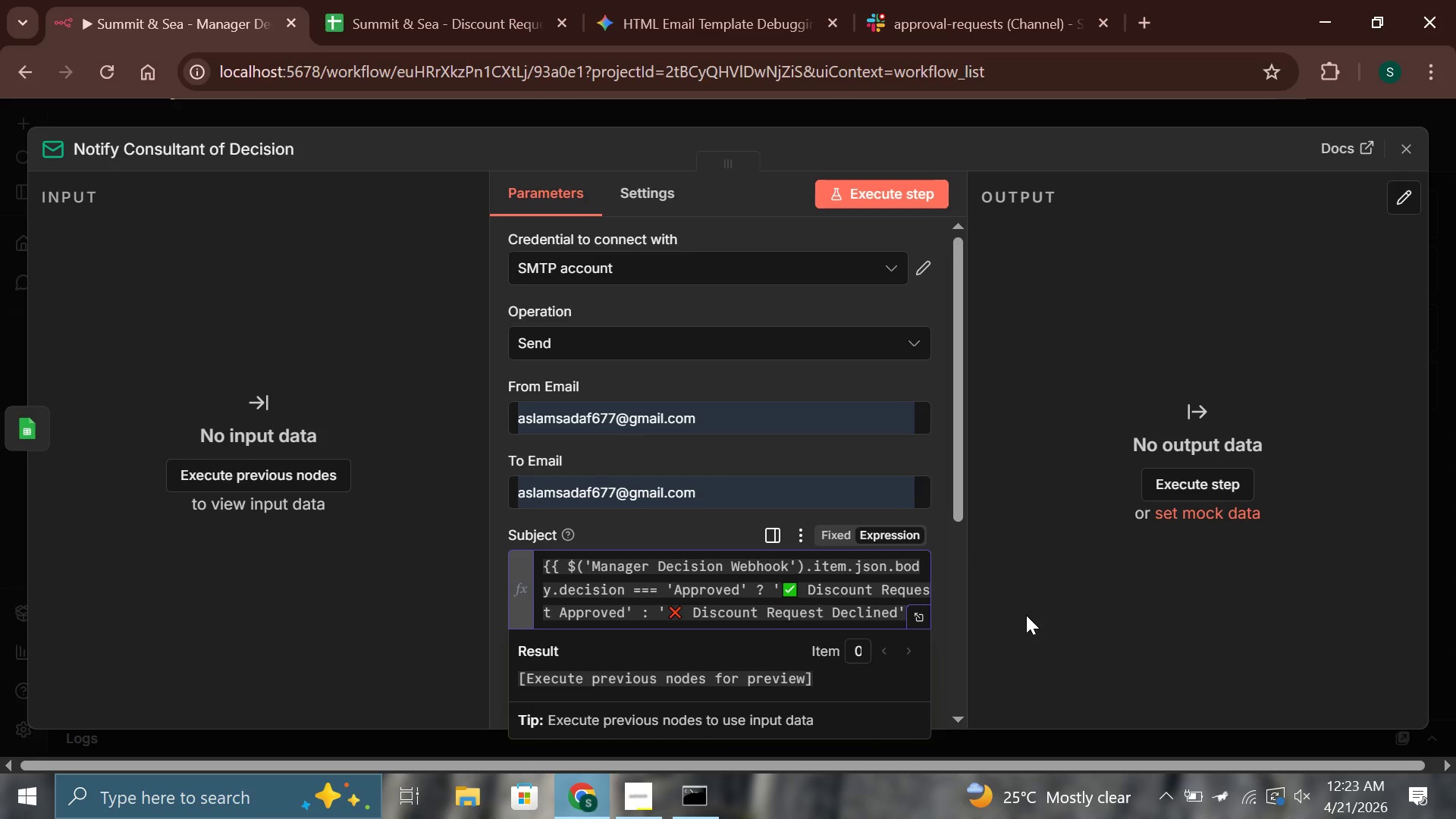 
key(ArrowRight)
 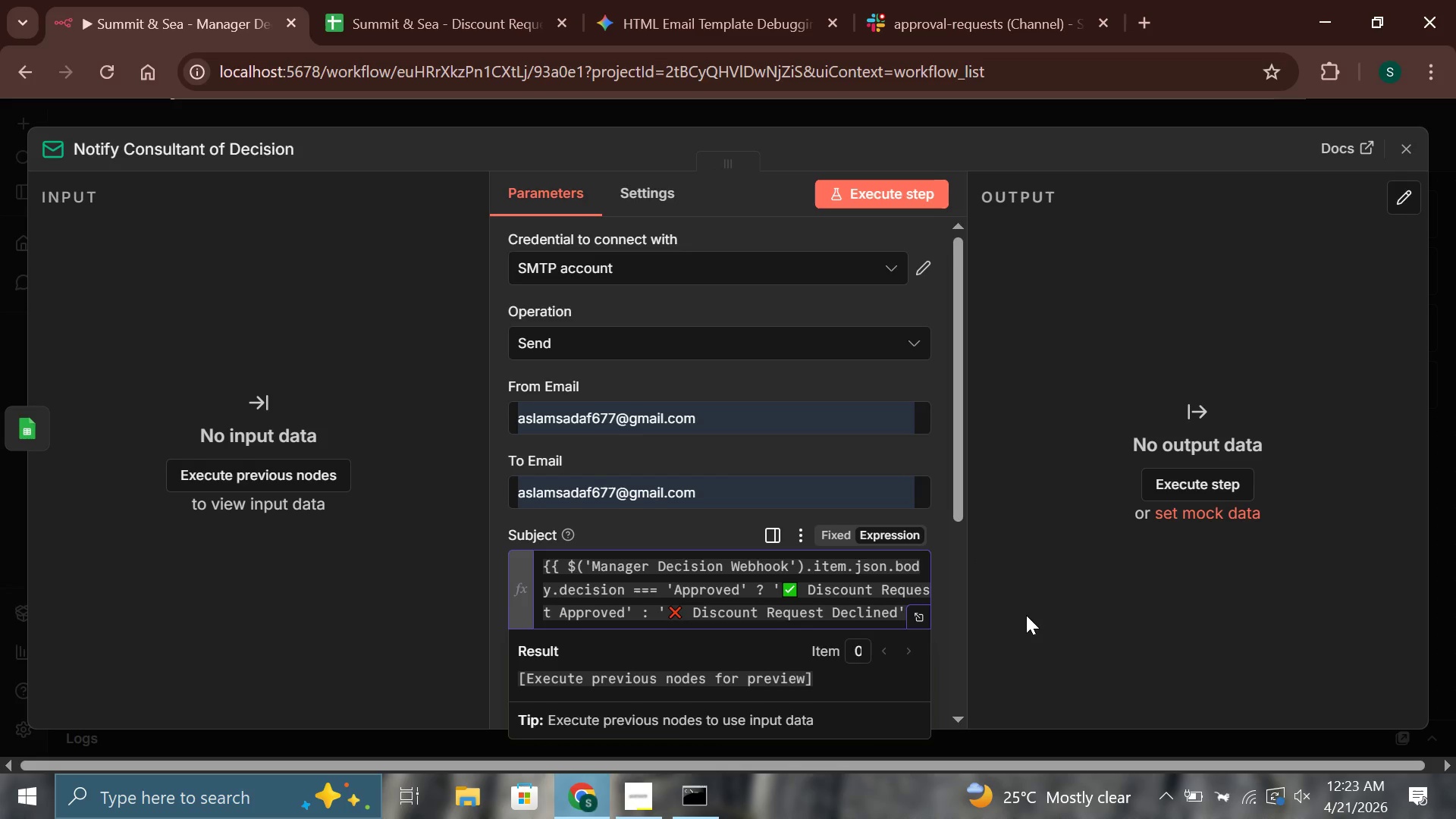 
type( - {{$(')
key(Backspace)
type(')
 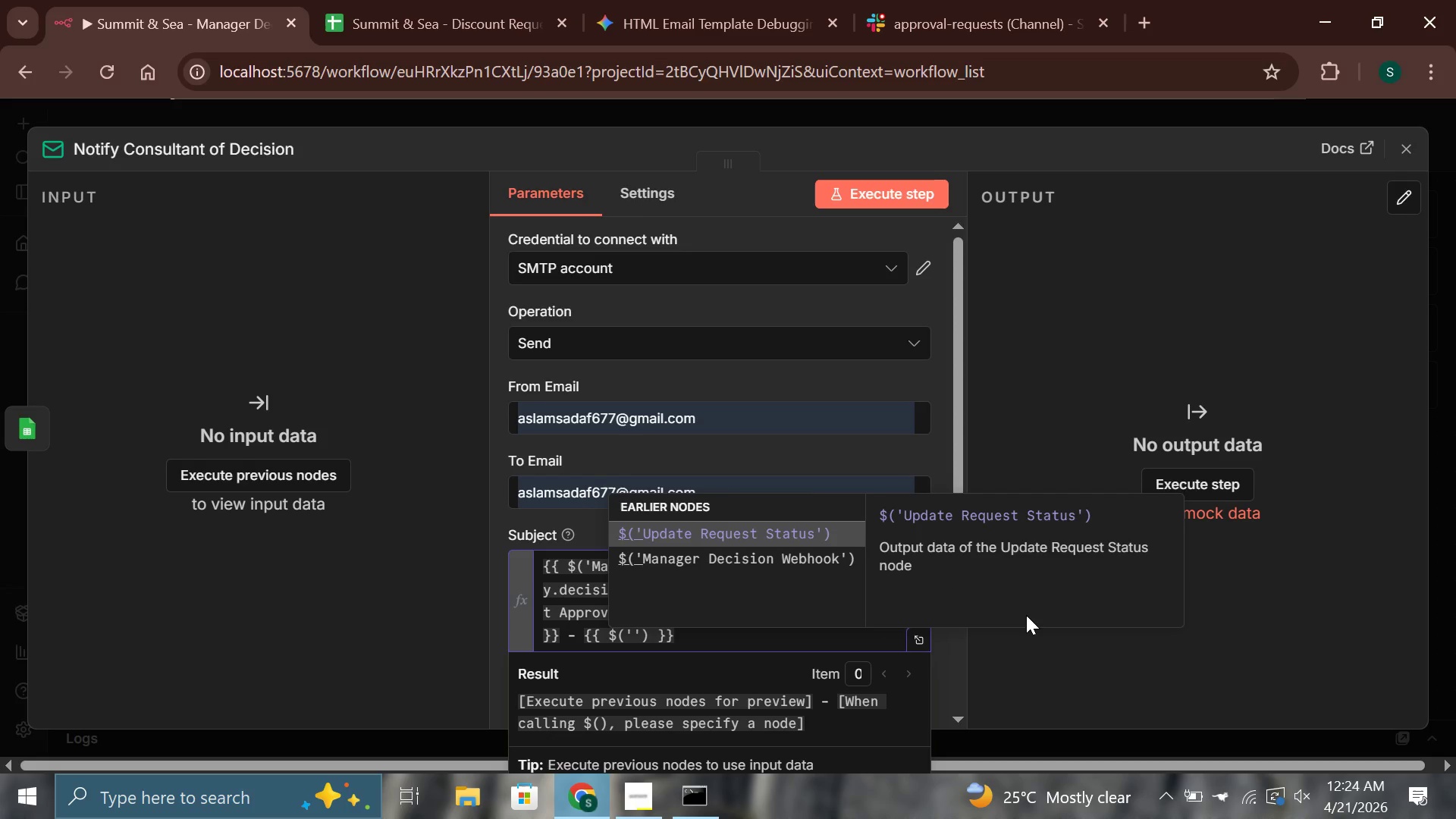 
key(ArrowDown)
 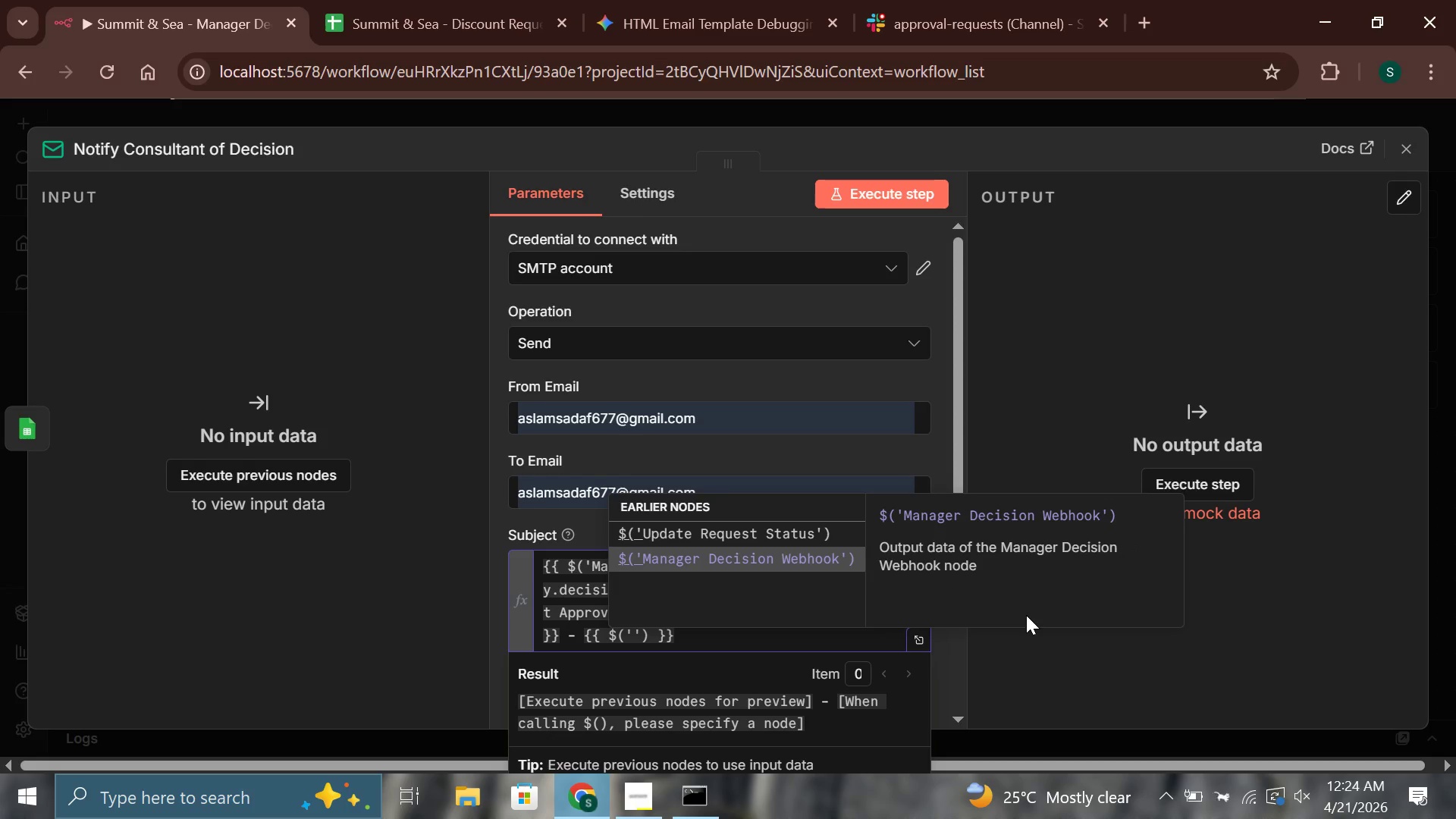 
key(Enter)
 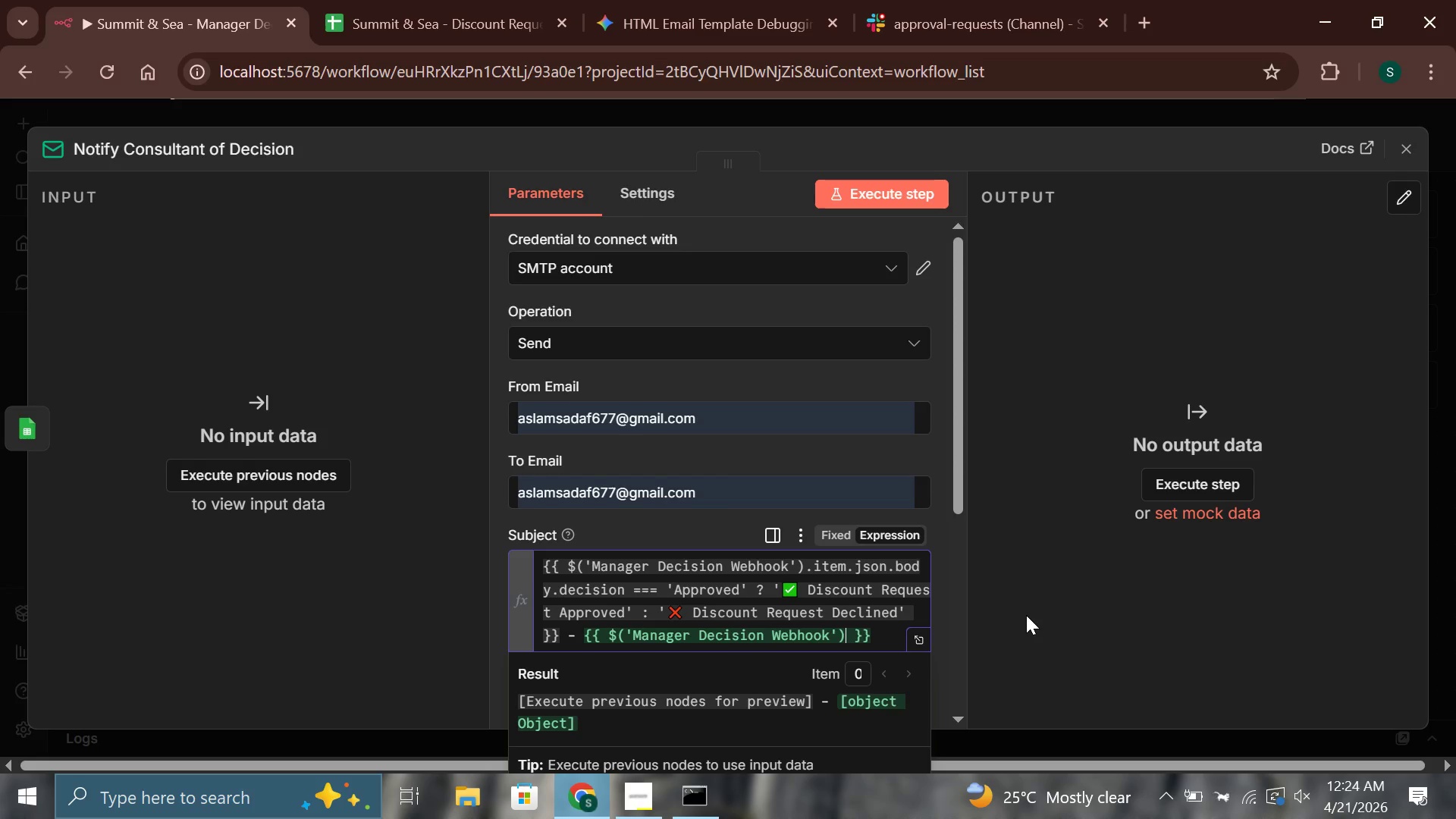 
type(.item.json.body.packag)
key(Backspace)
type(ge)
 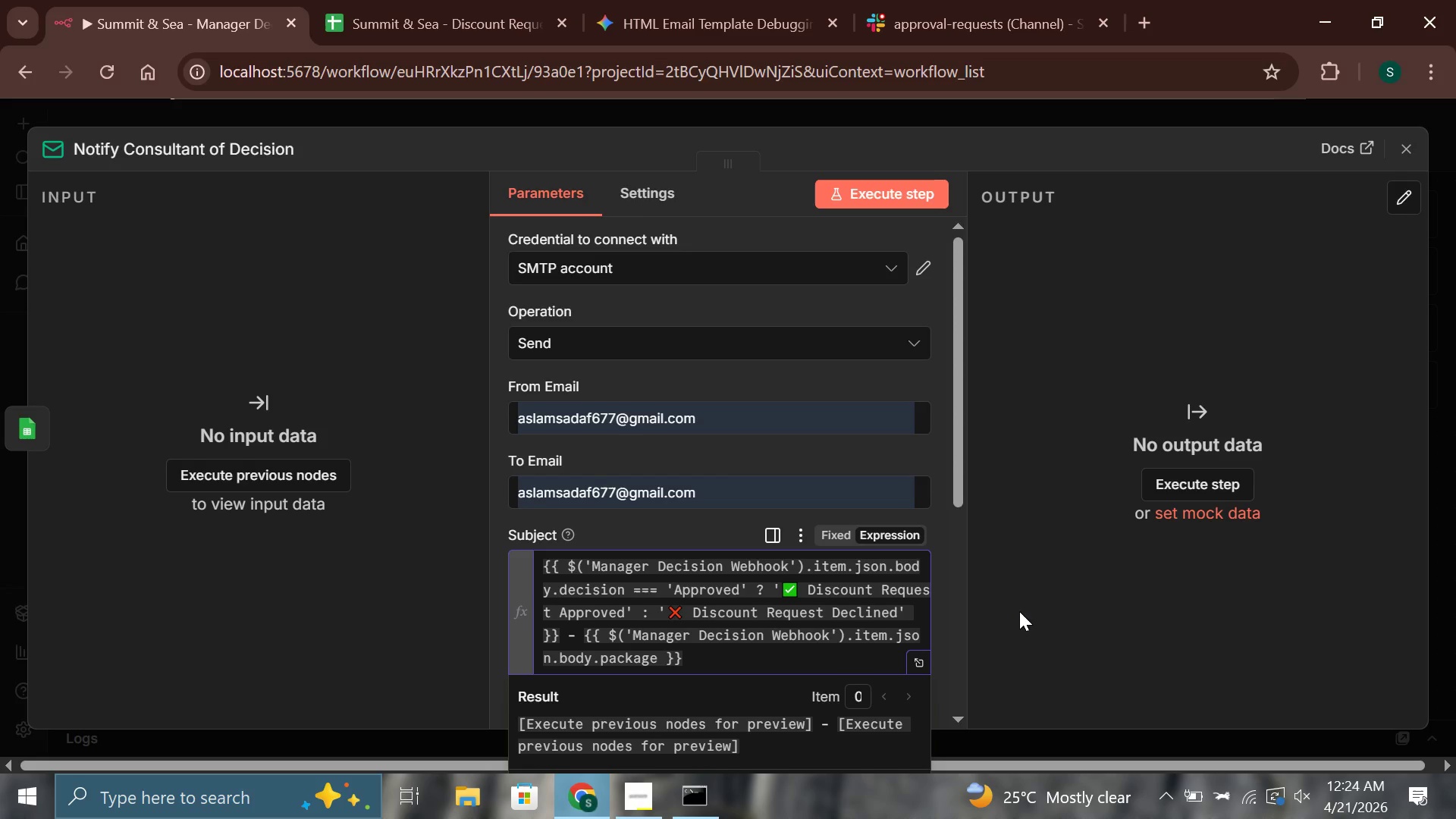 
wait(19.76)
 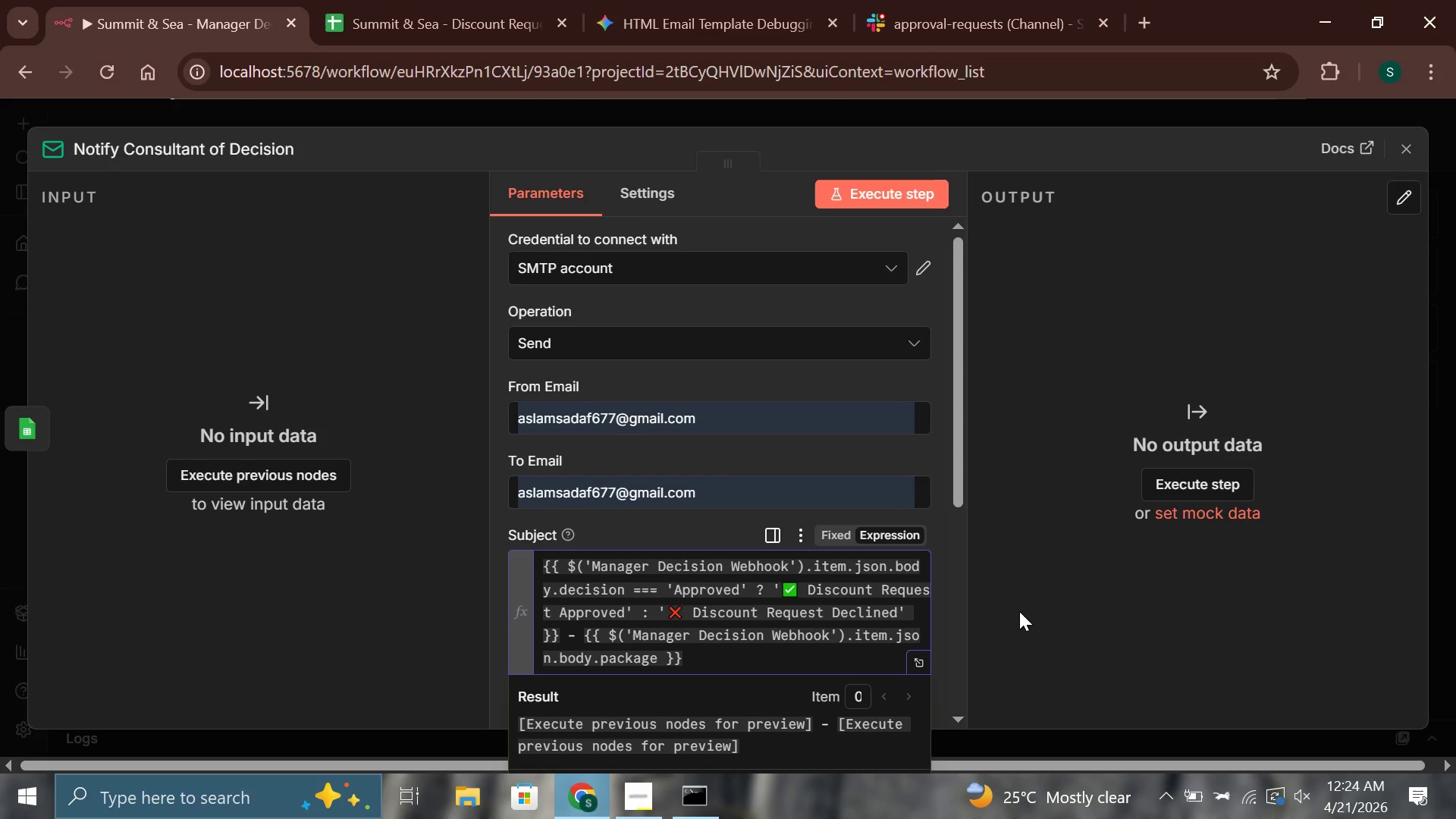 
hold_key(key=ArrowRight, duration=0.69)
 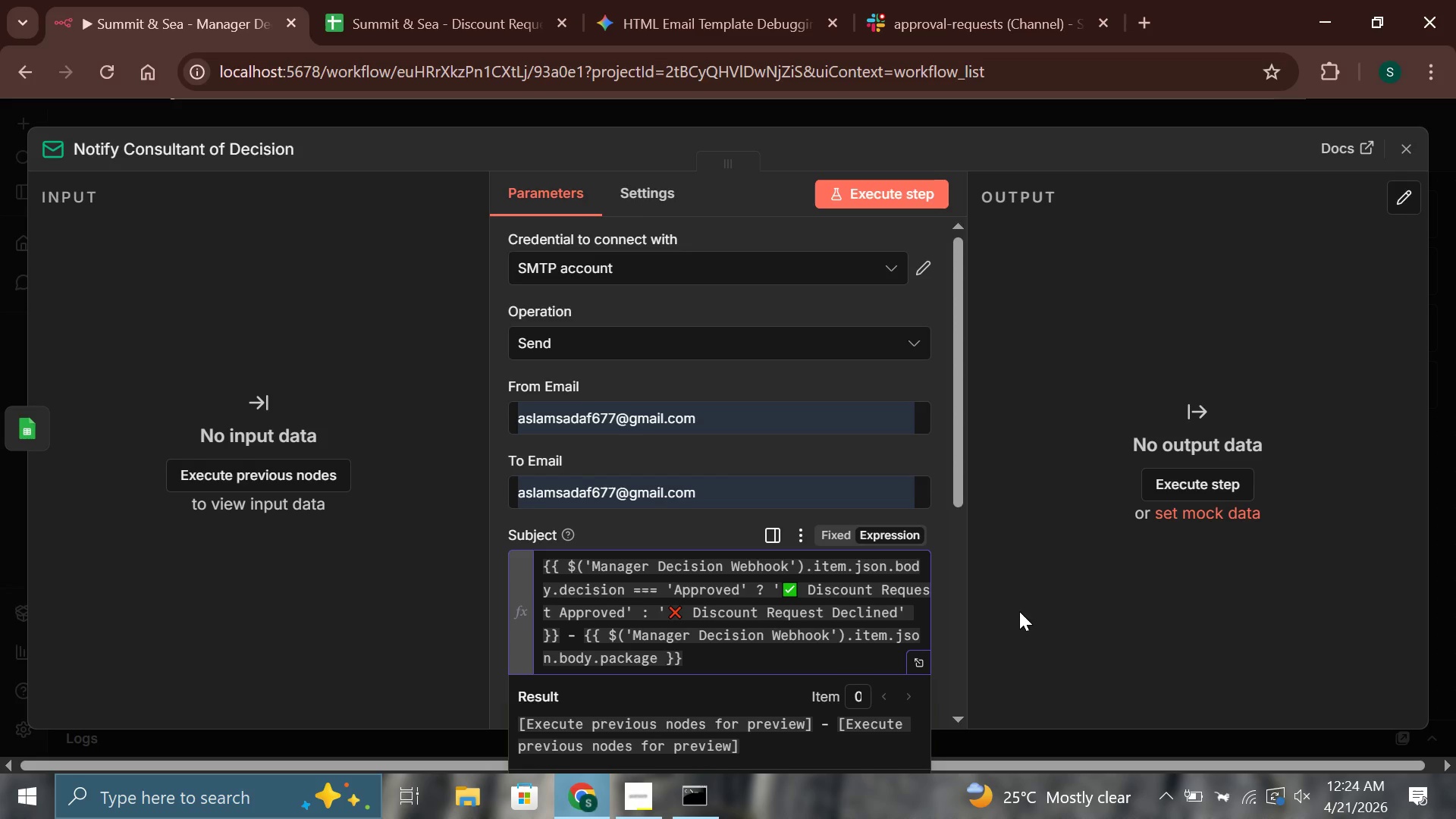 
wait(13.58)
 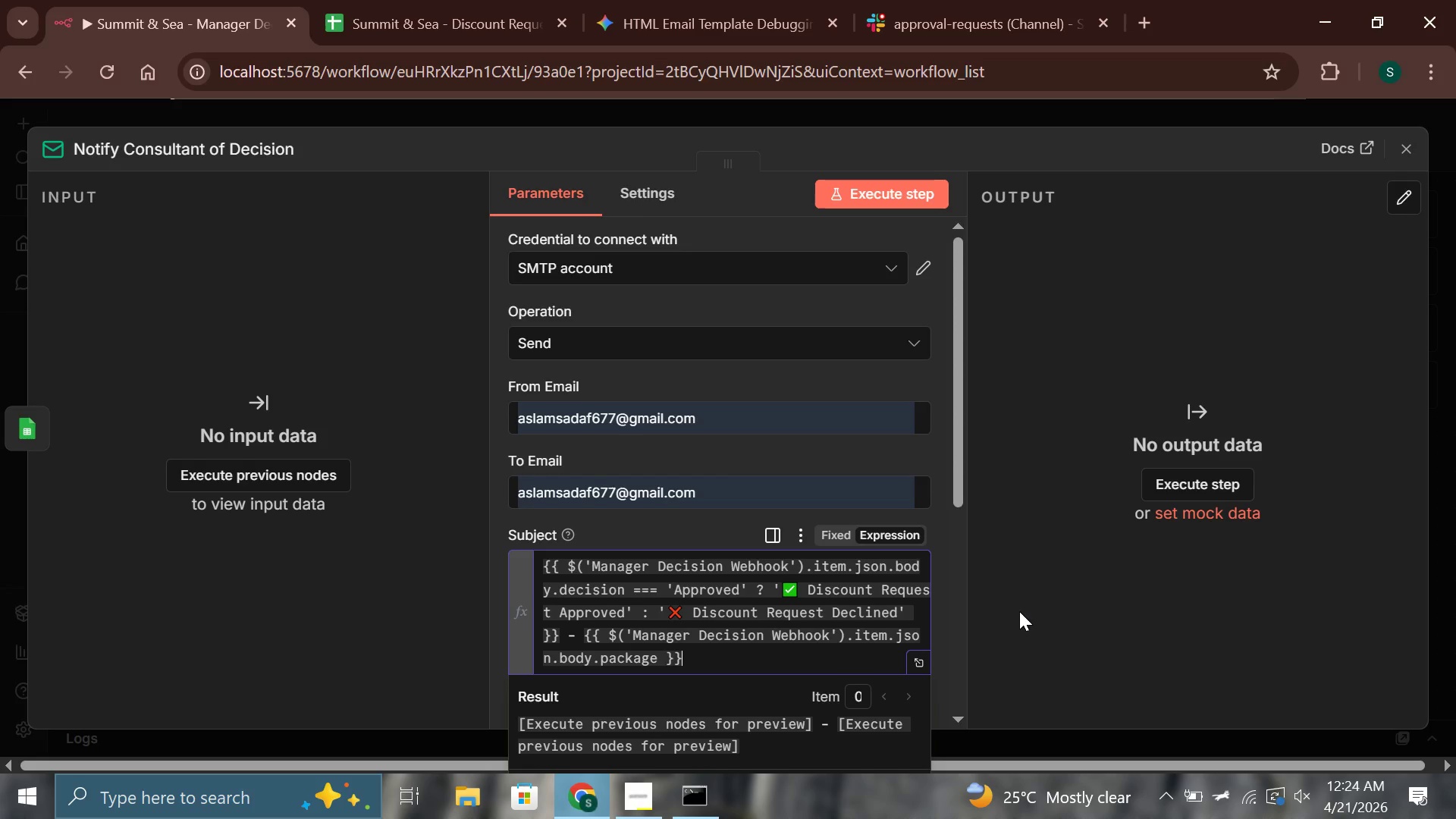 
left_click([956, 568])
 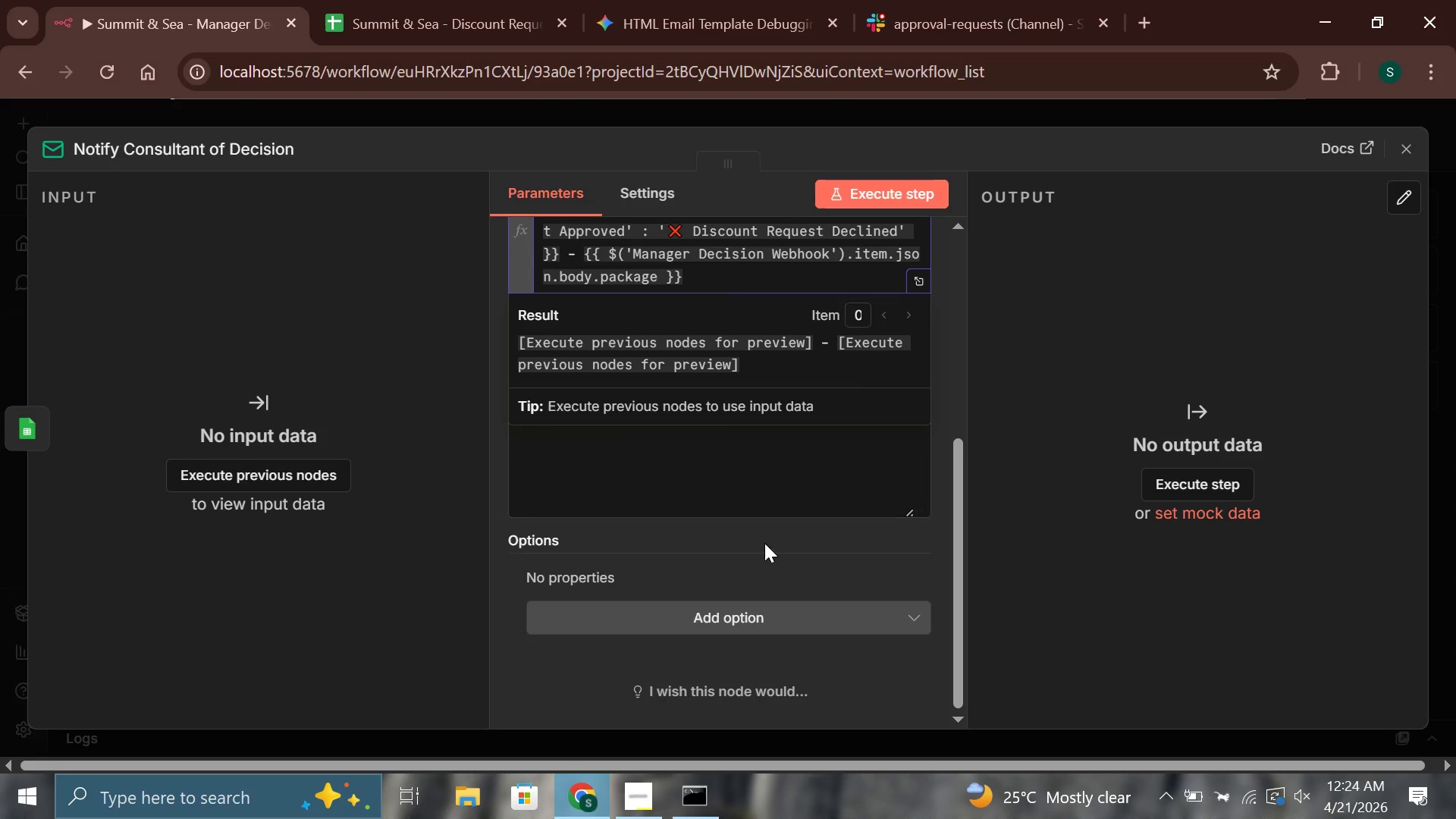 
left_click([759, 557])
 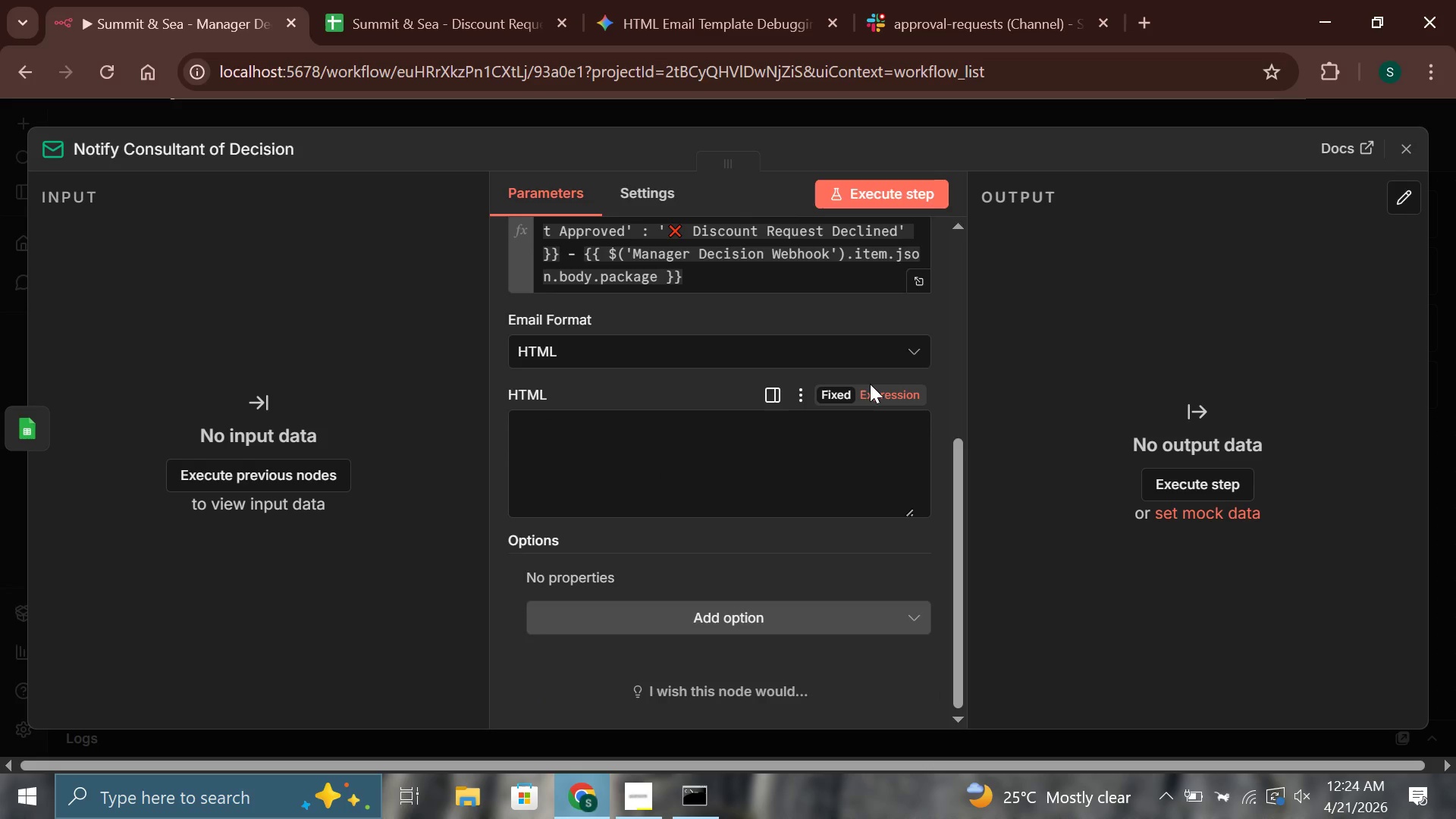 
left_click([877, 394])
 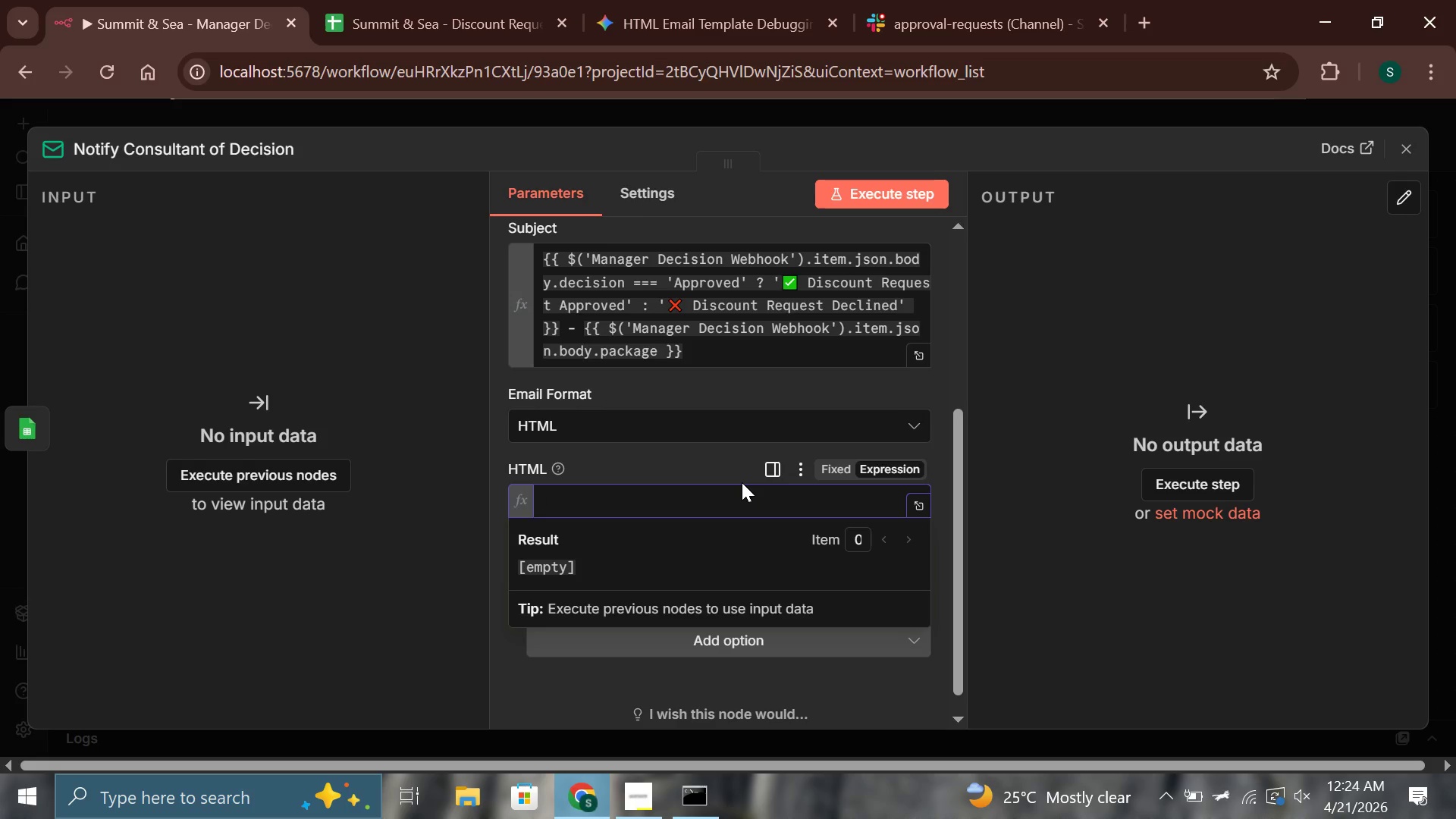 
wait(7.31)
 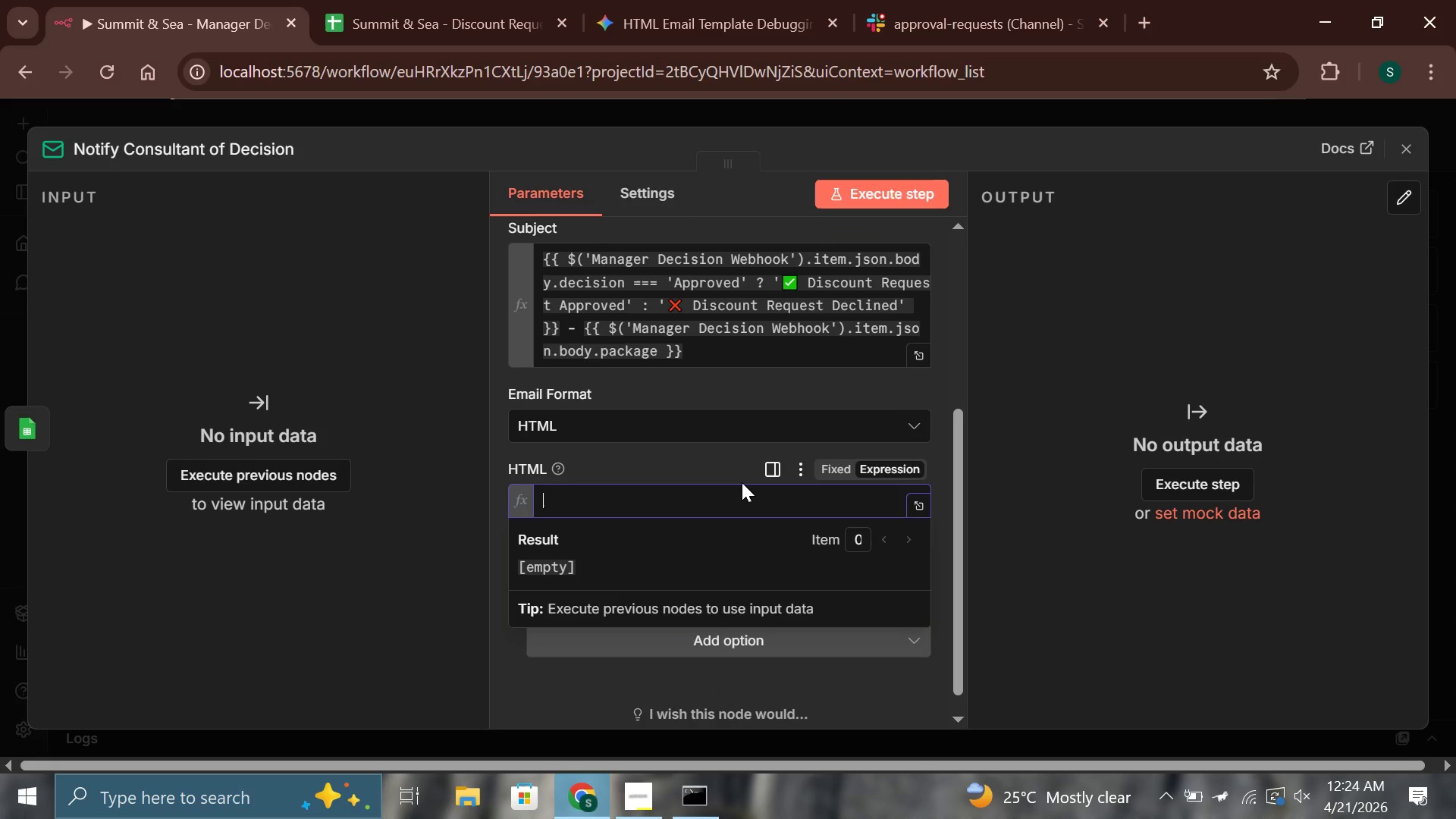 
type(<div style="font-family:Georgia,serif;max-width)
 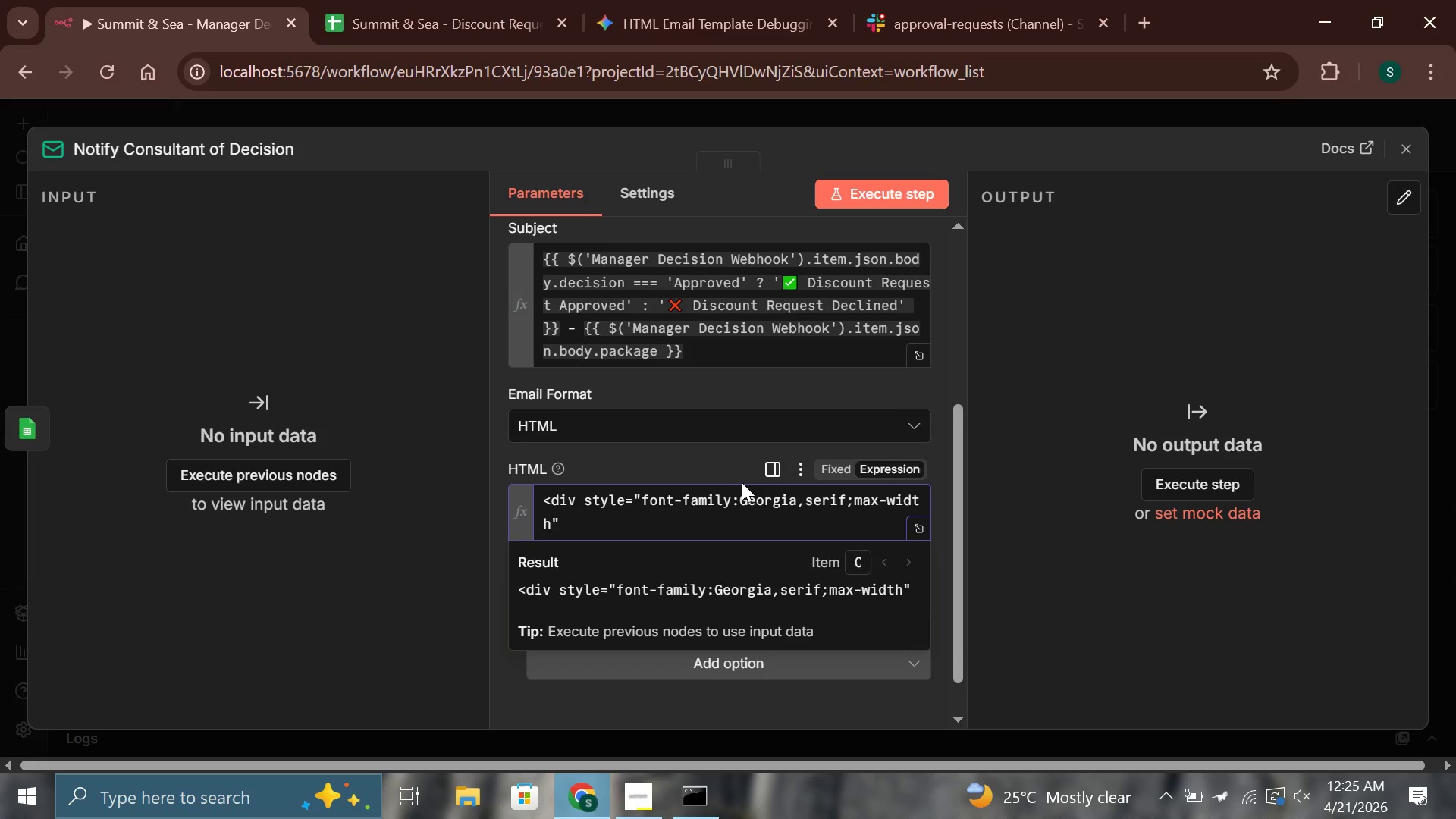 
wait(9.08)
 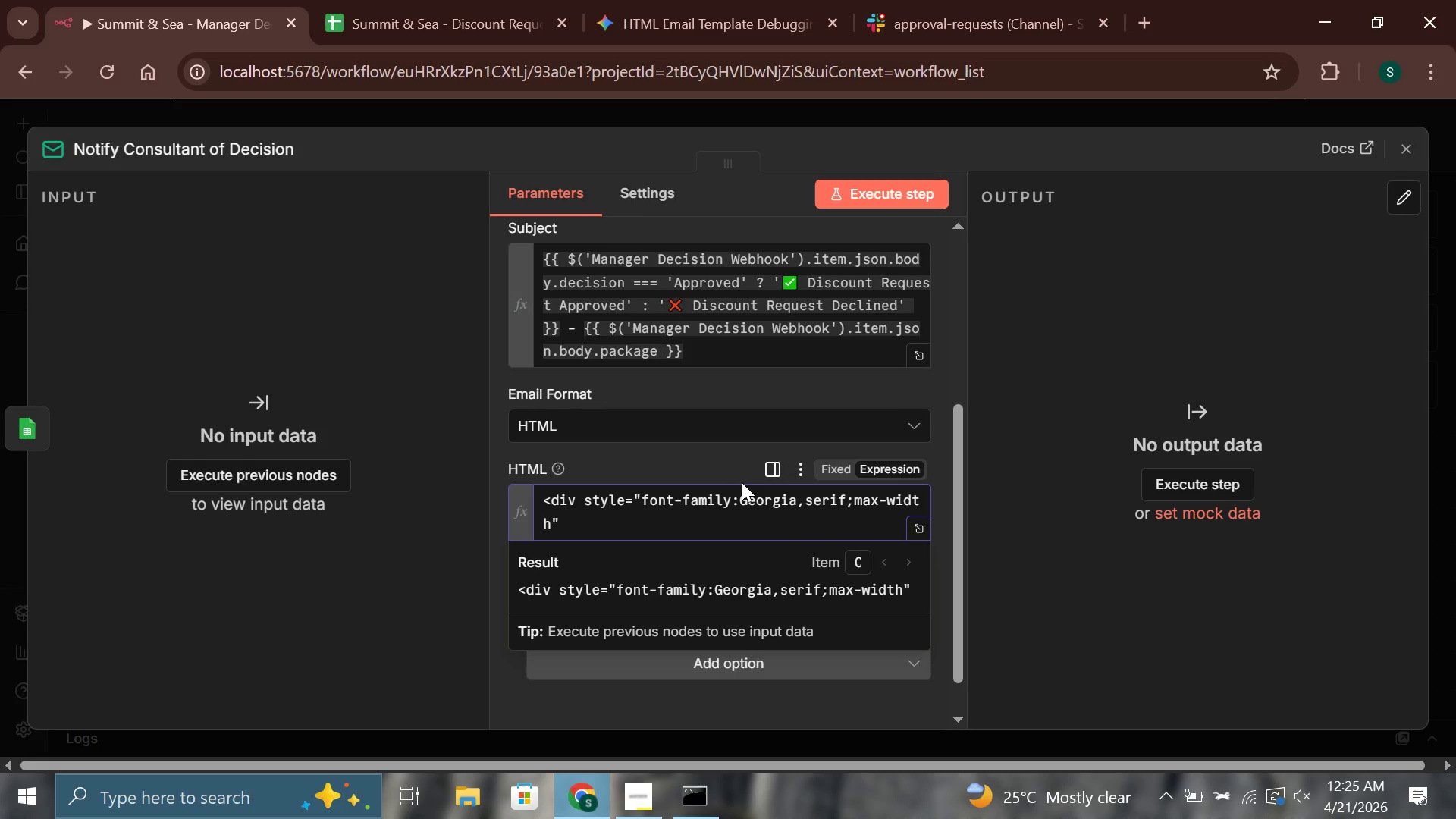 
type(:500px)
key(Backspace)
key(Backspace)
key(Backspace)
key(Backspace)
type(80px;padding:30px;border)
 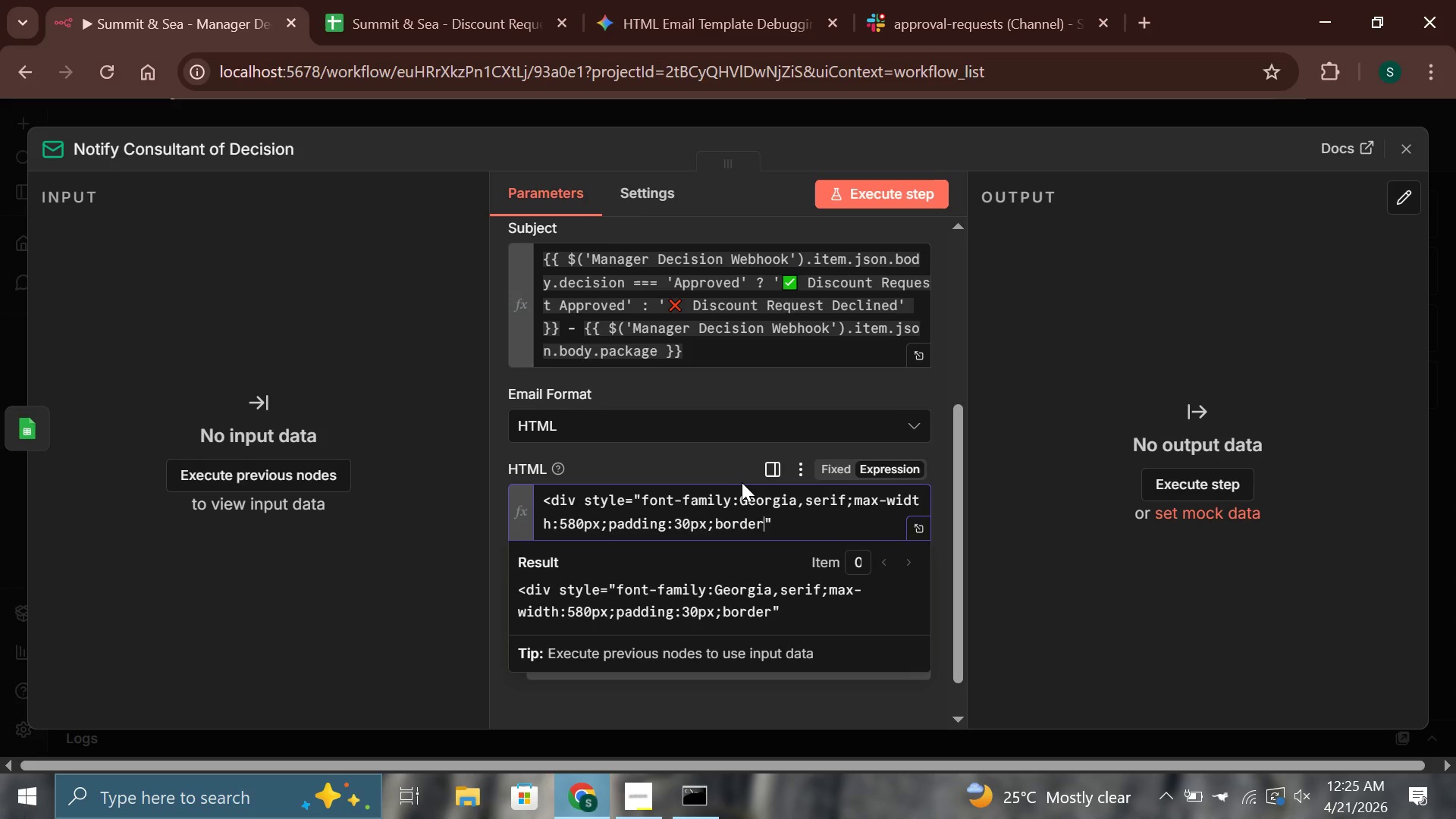 
type(:1px solid)
 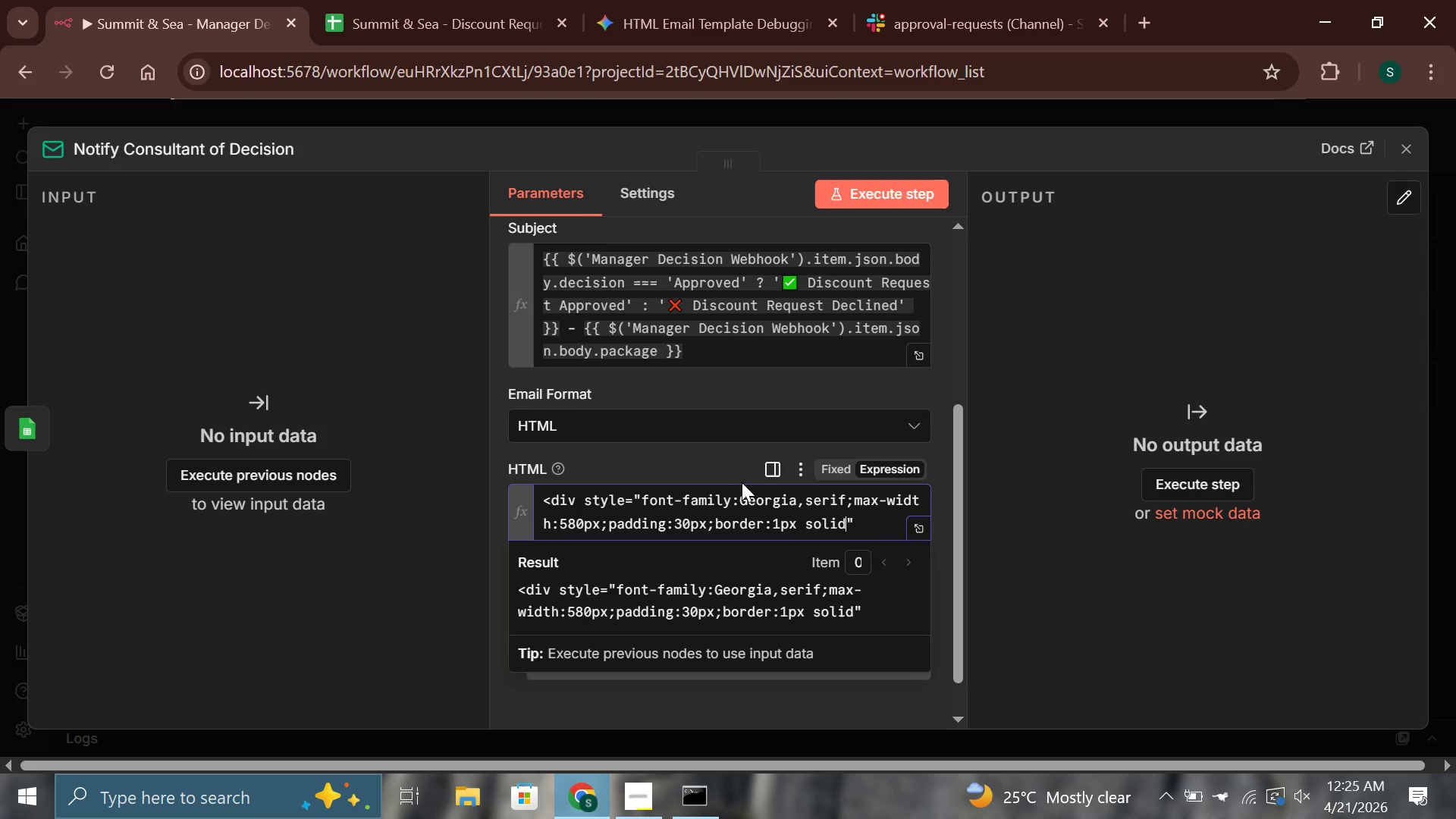 
type( #b5976b;background:#fdfcf8;)
 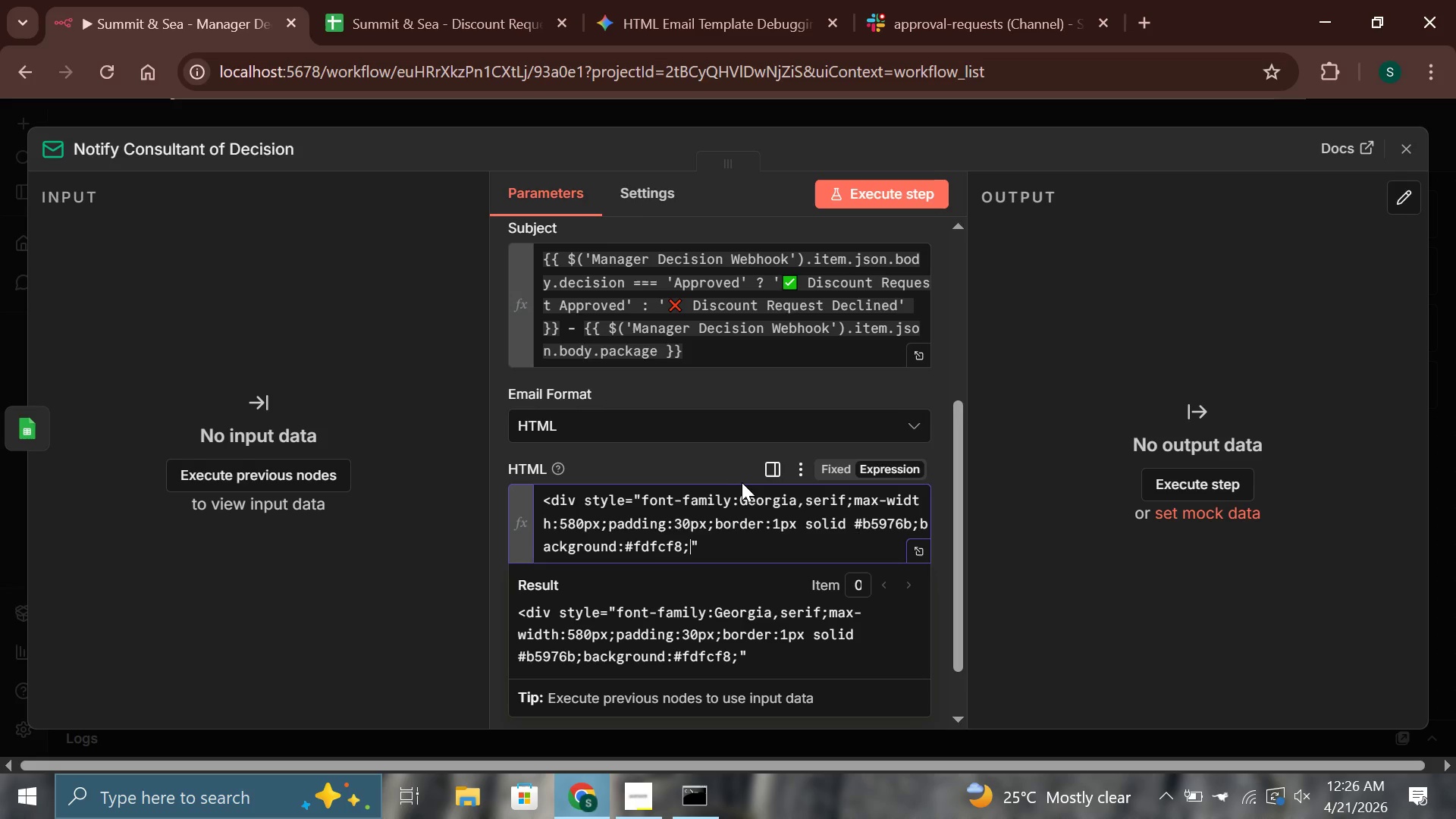 
 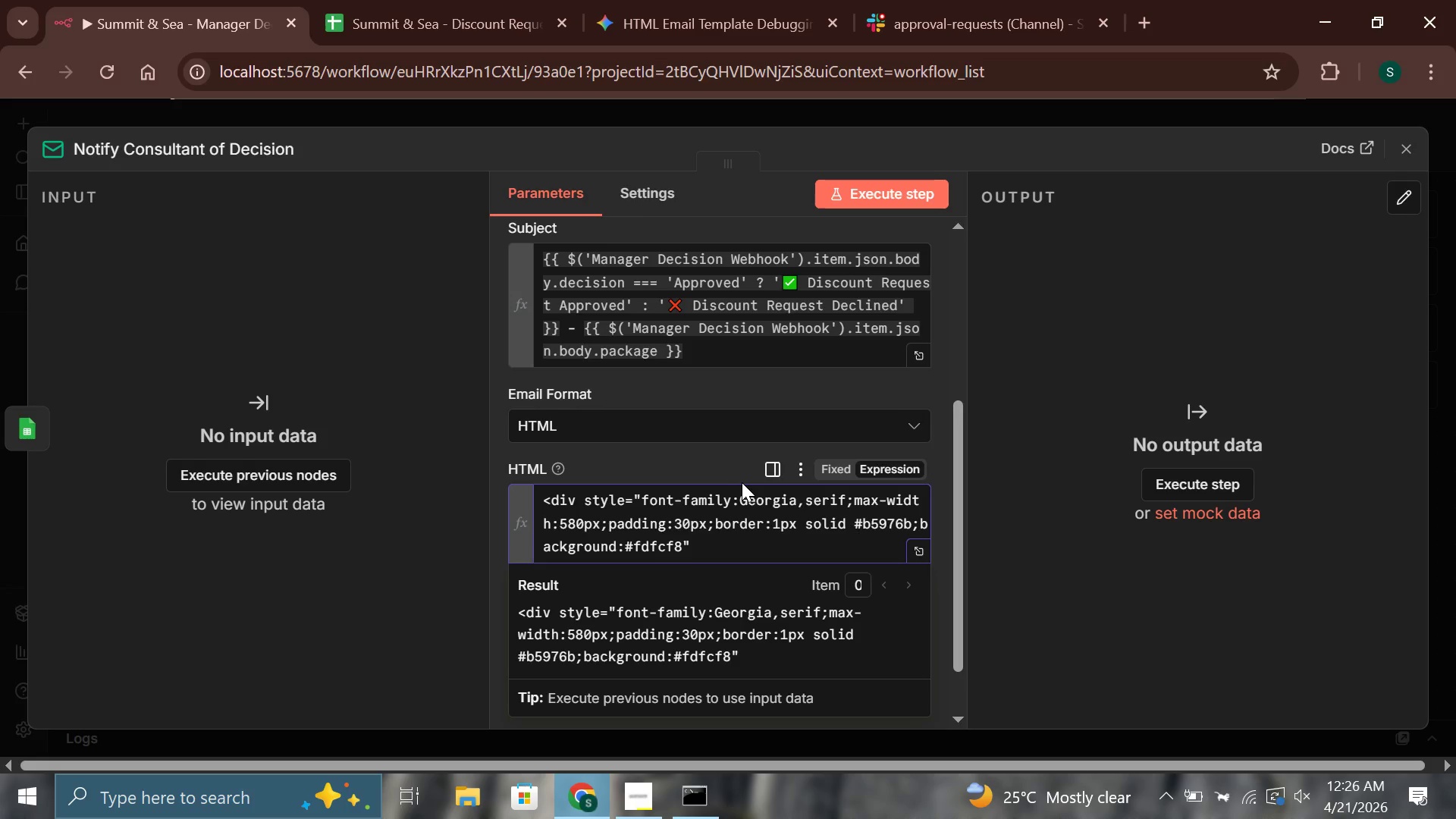 
key(ArrowRight)
 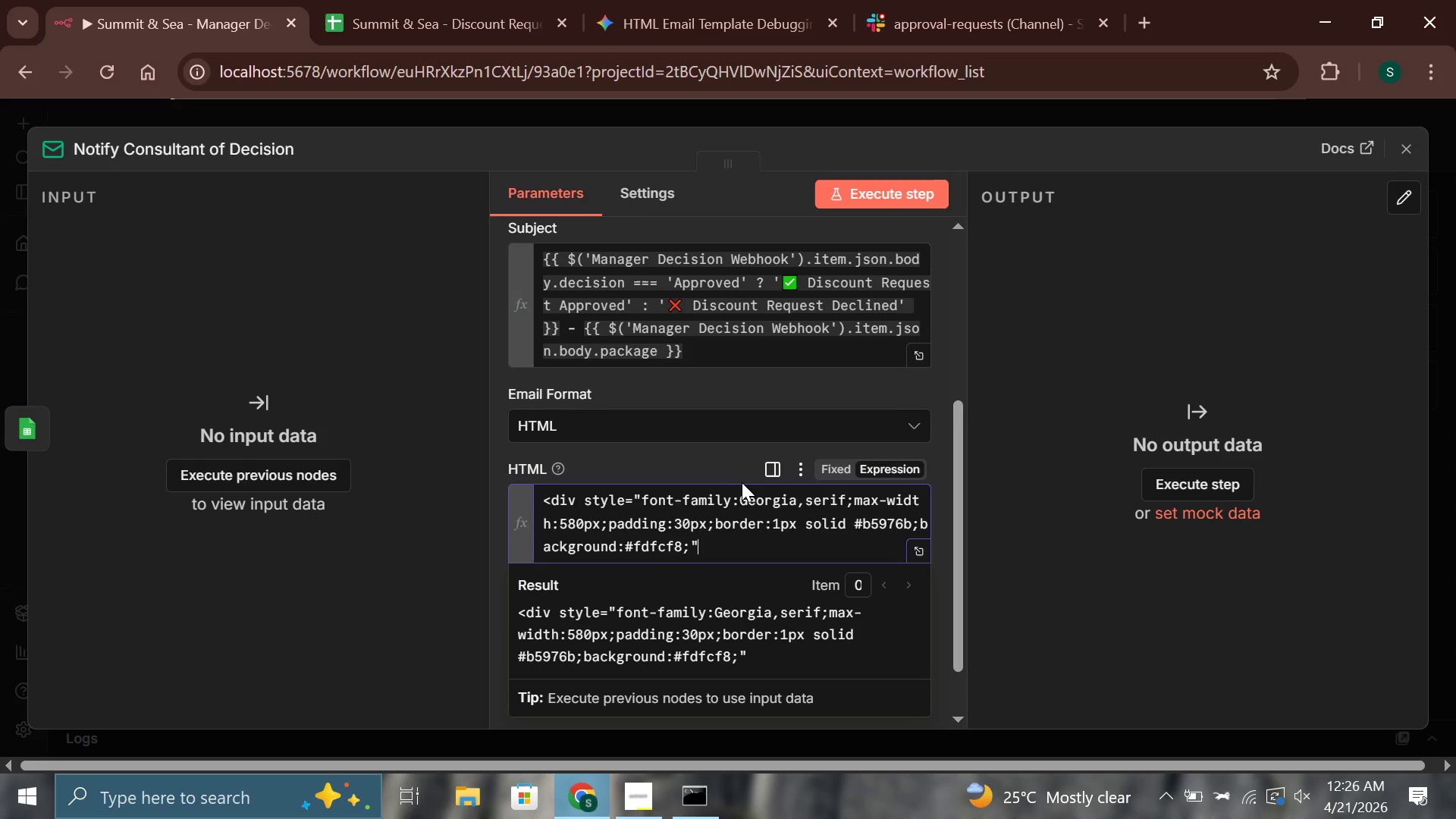 
key(Shift+Period)
 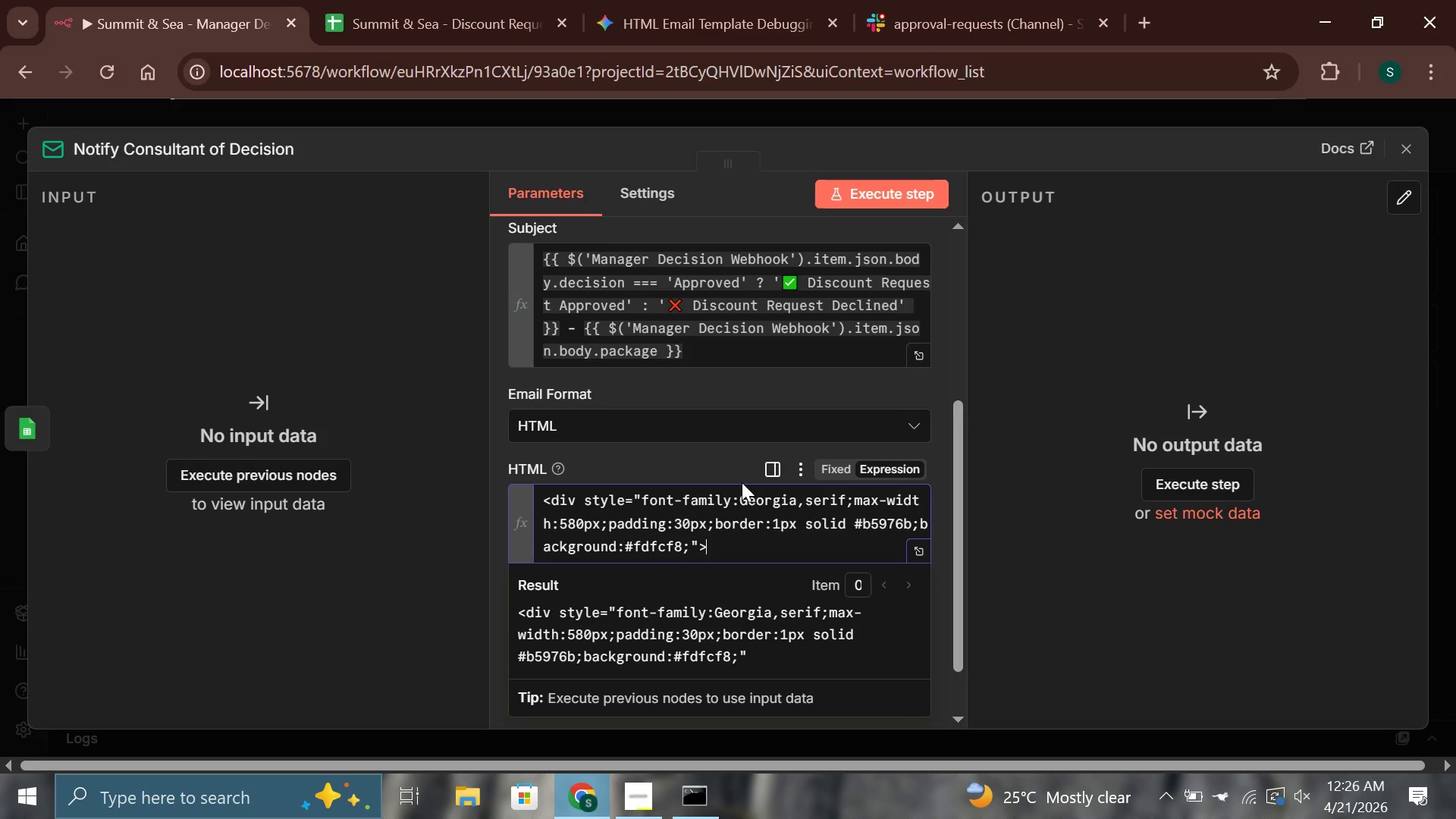 
key(Enter)
 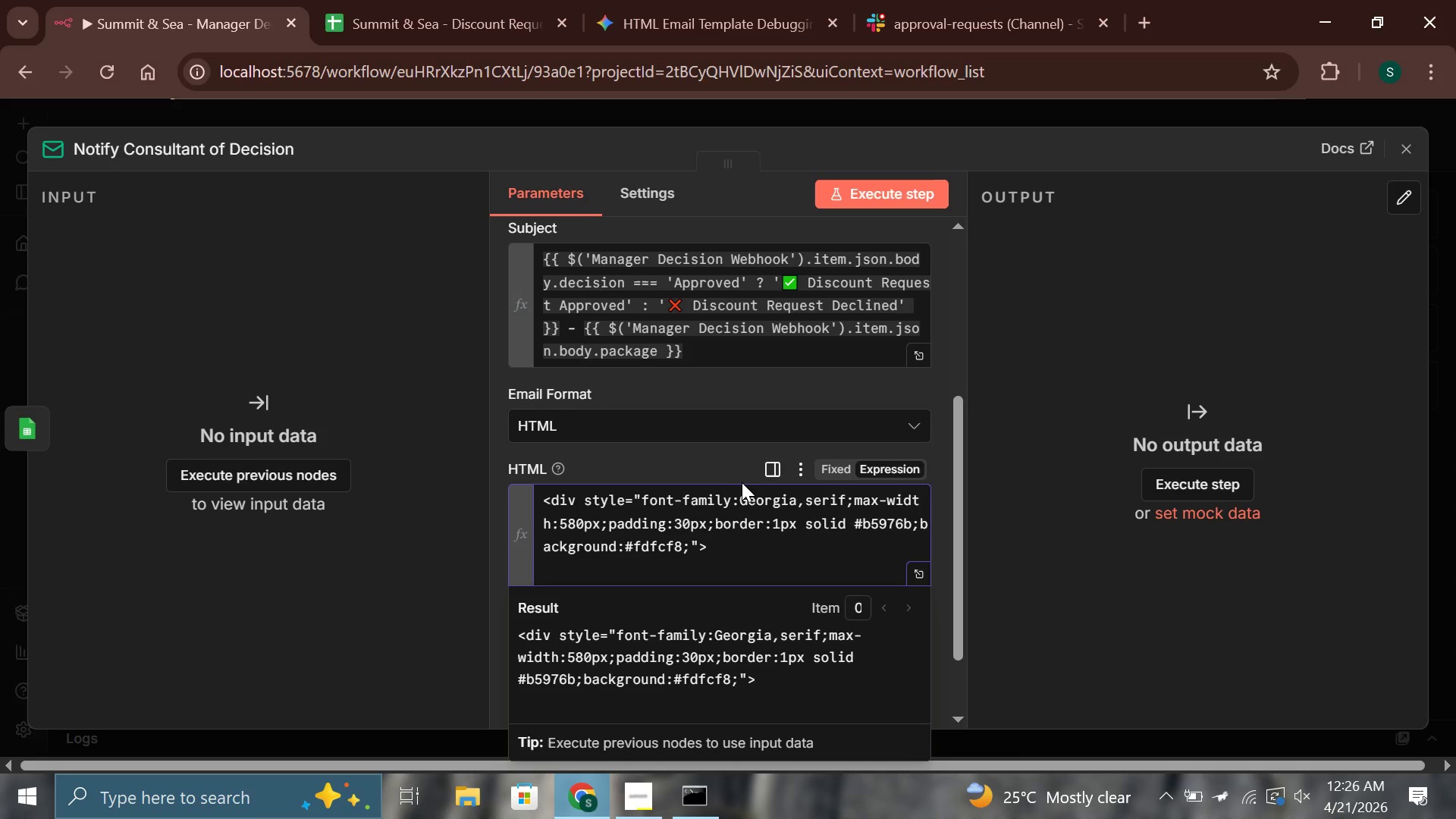 
wait(27.81)
 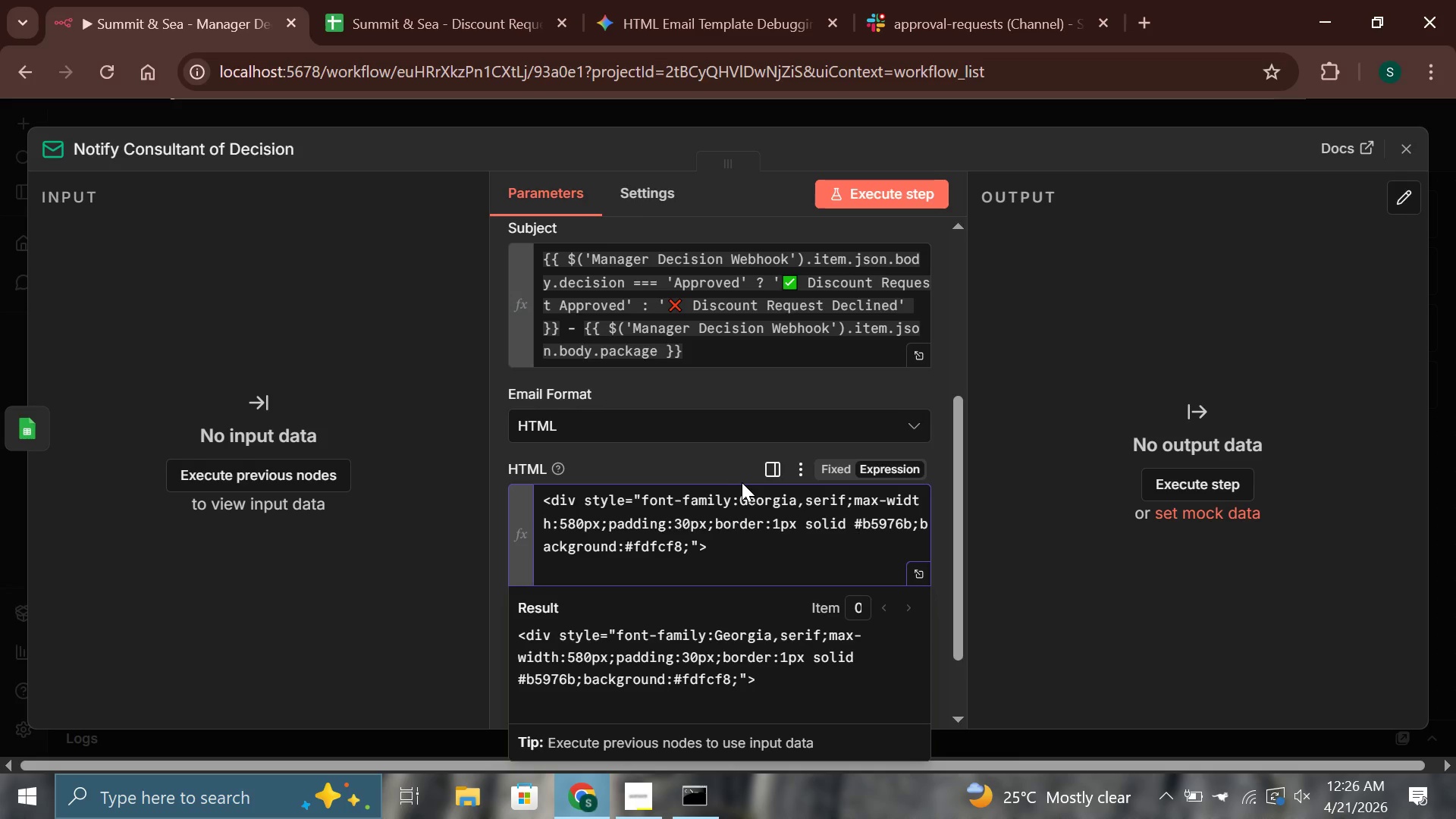 
type(<h2 style)
 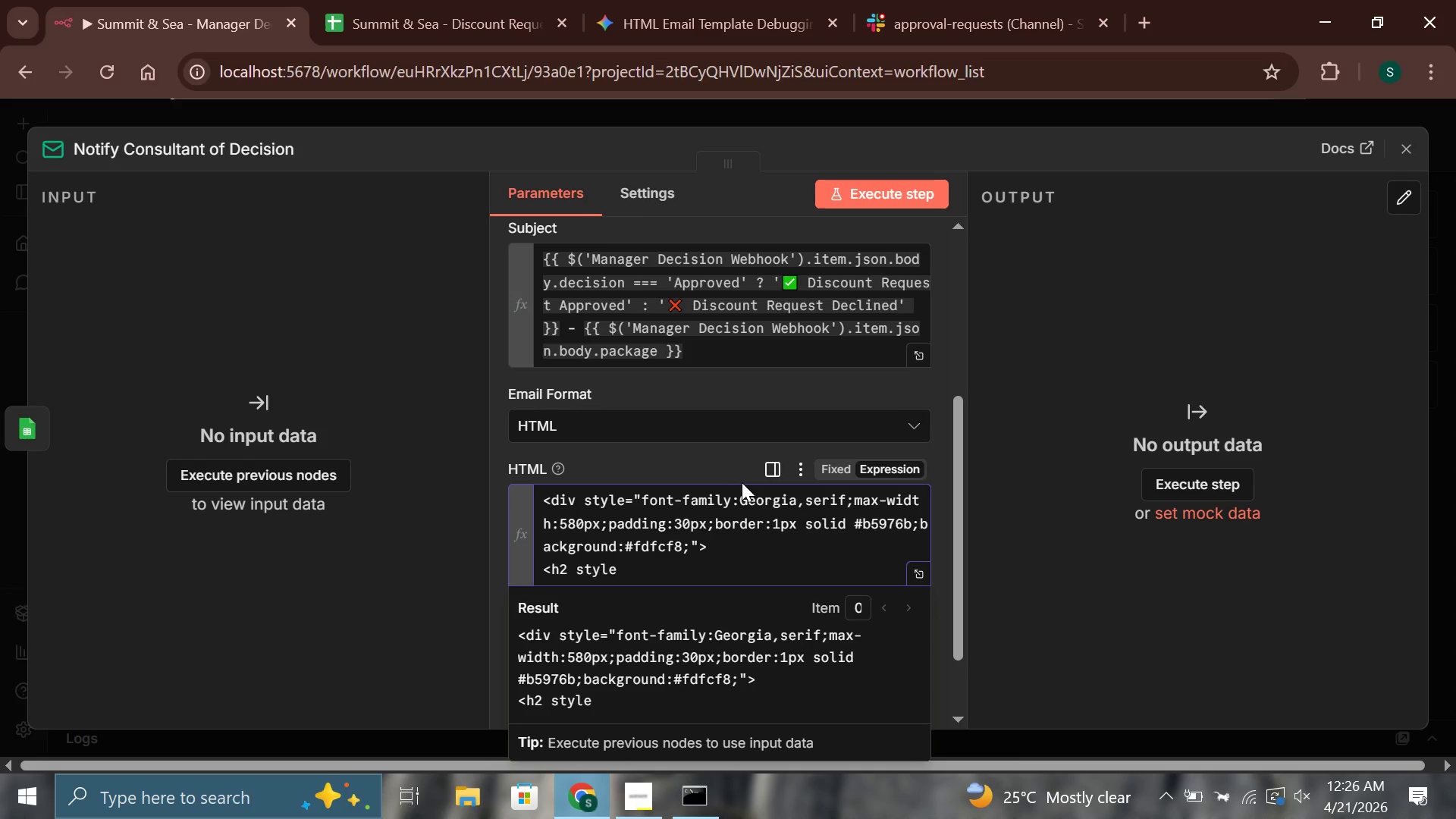 
wait(6.75)
 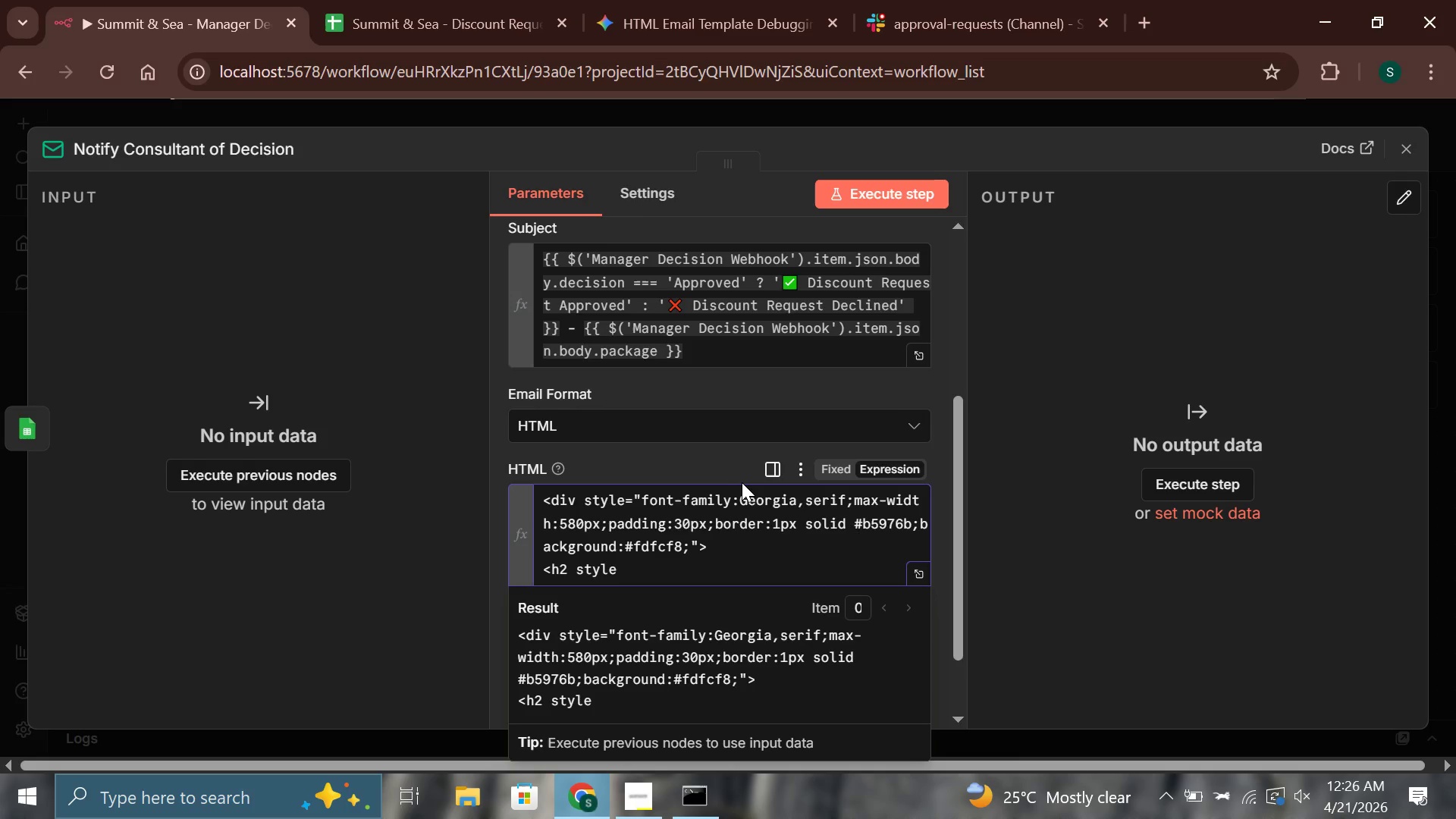 
type(="colr)
key(Backspace)
type(or:{{$)
 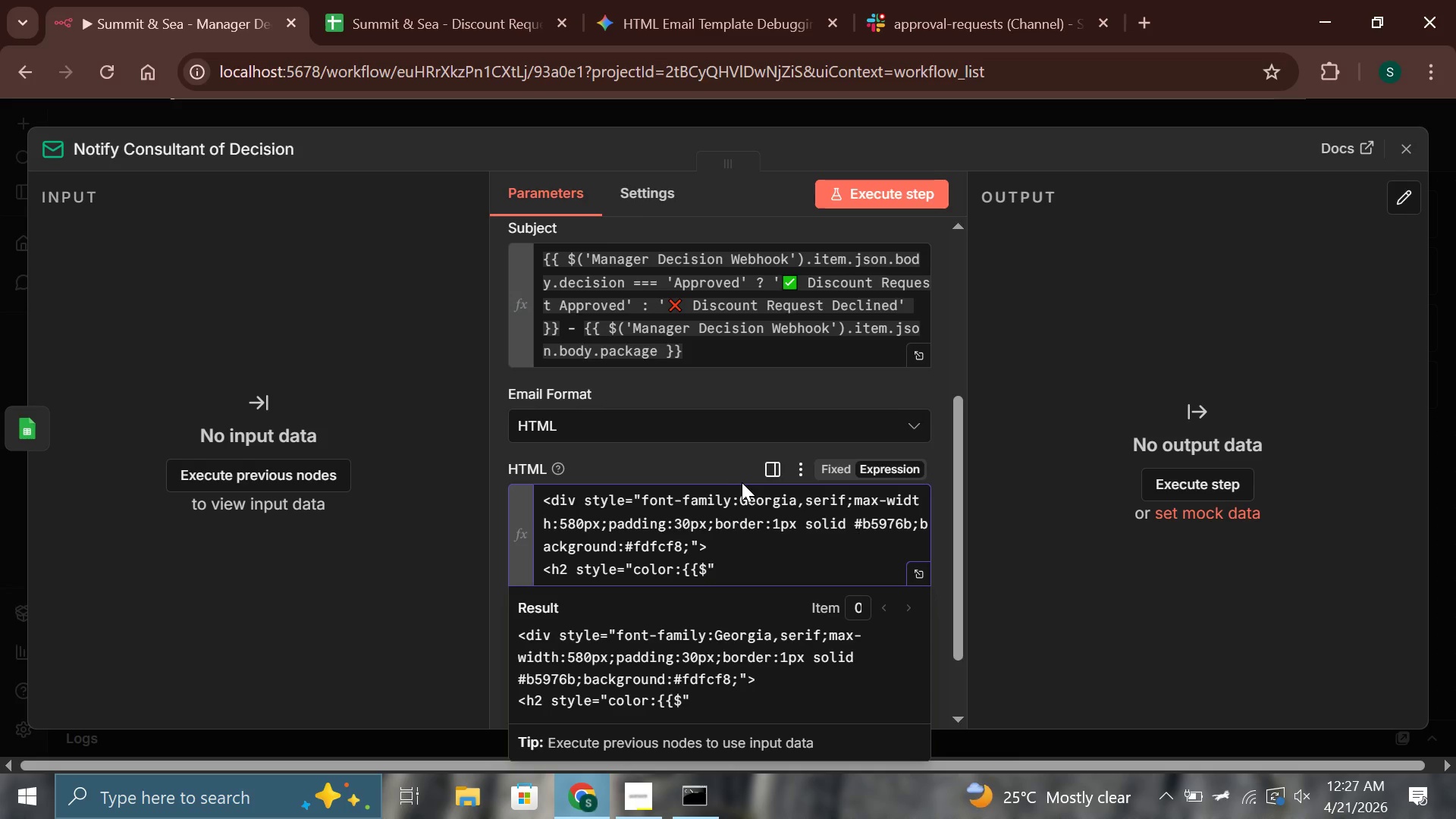 
key(ArrowLeft)
 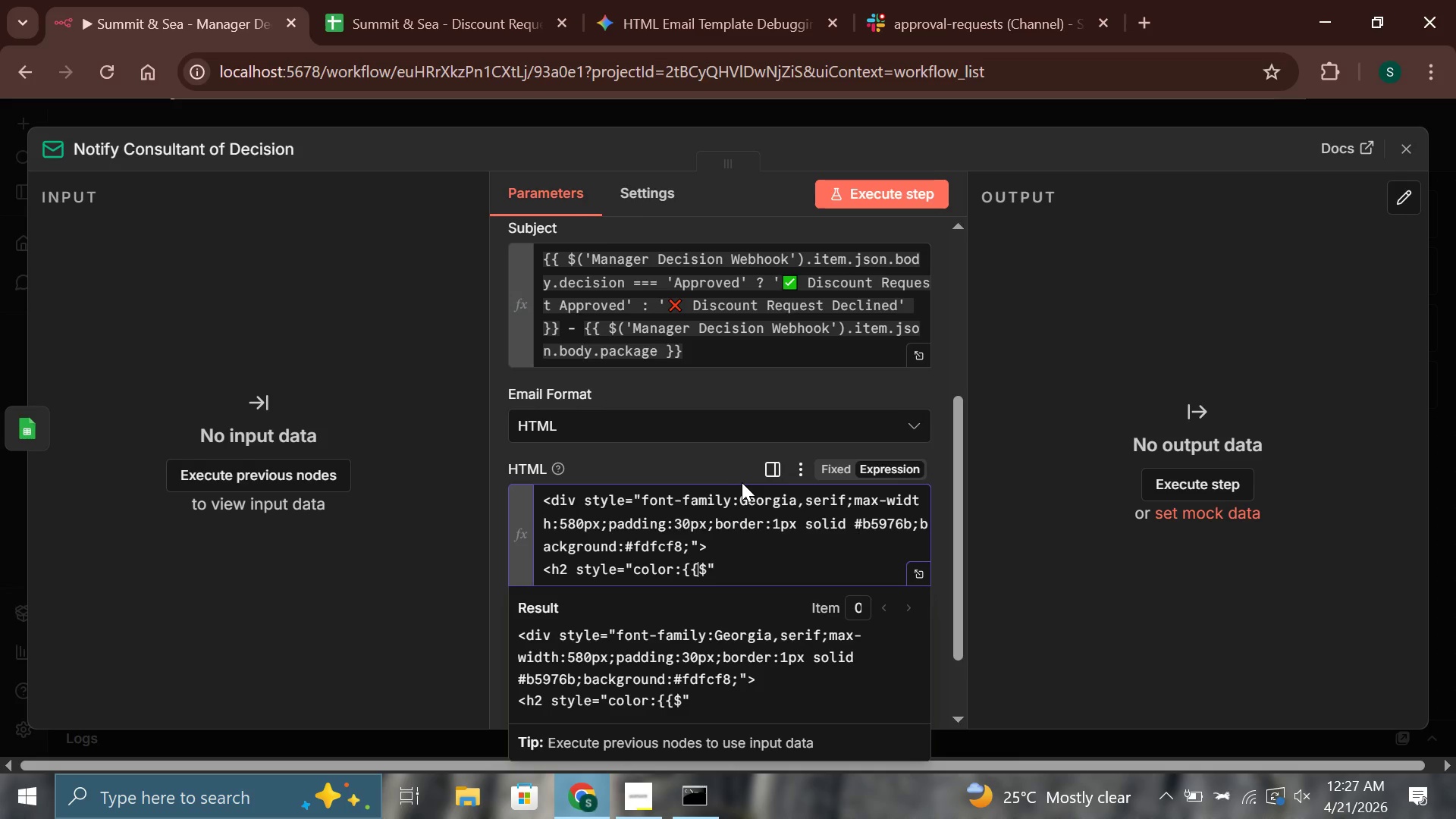 
key(Space)
 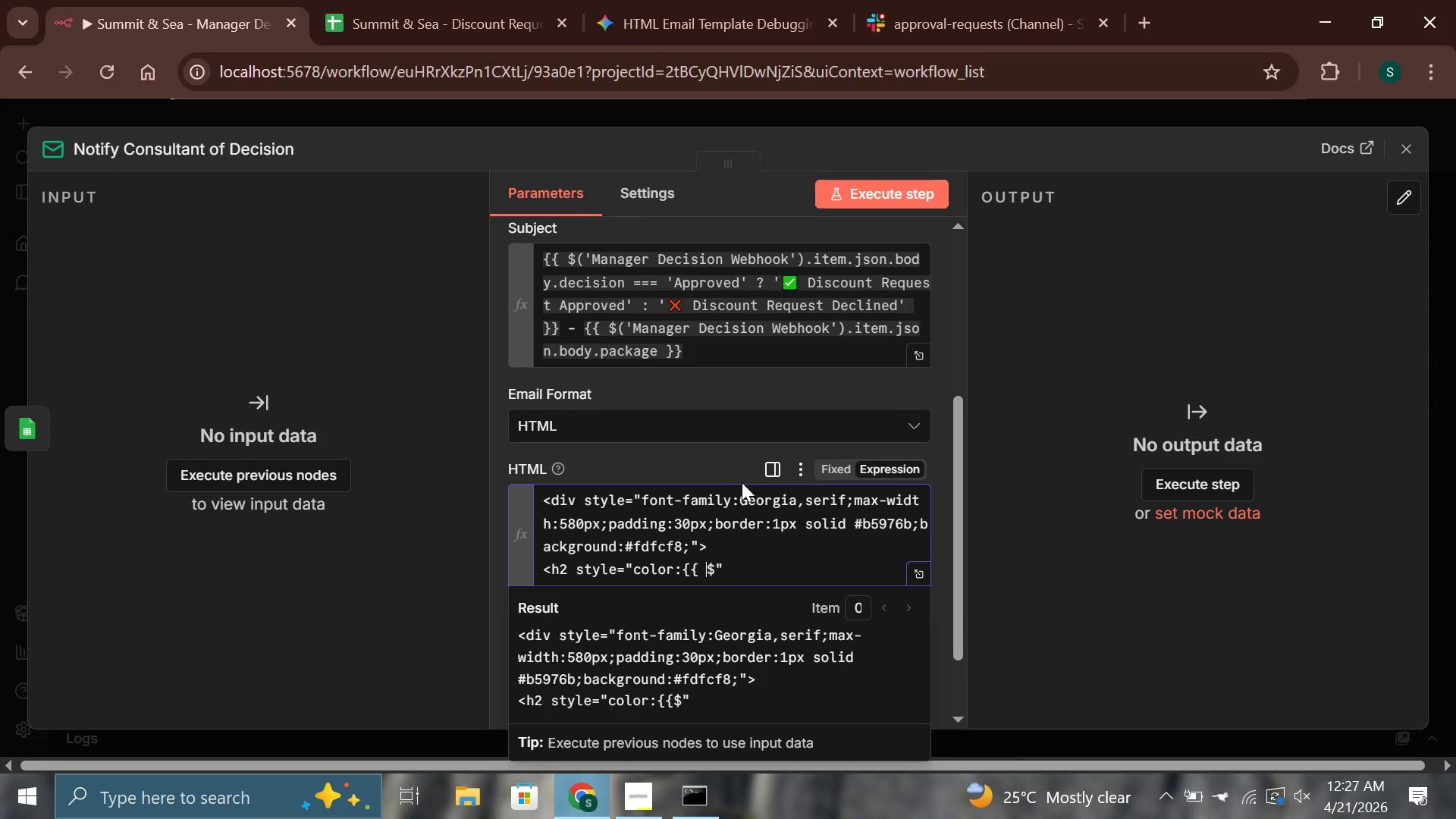 
key(ArrowRight)
 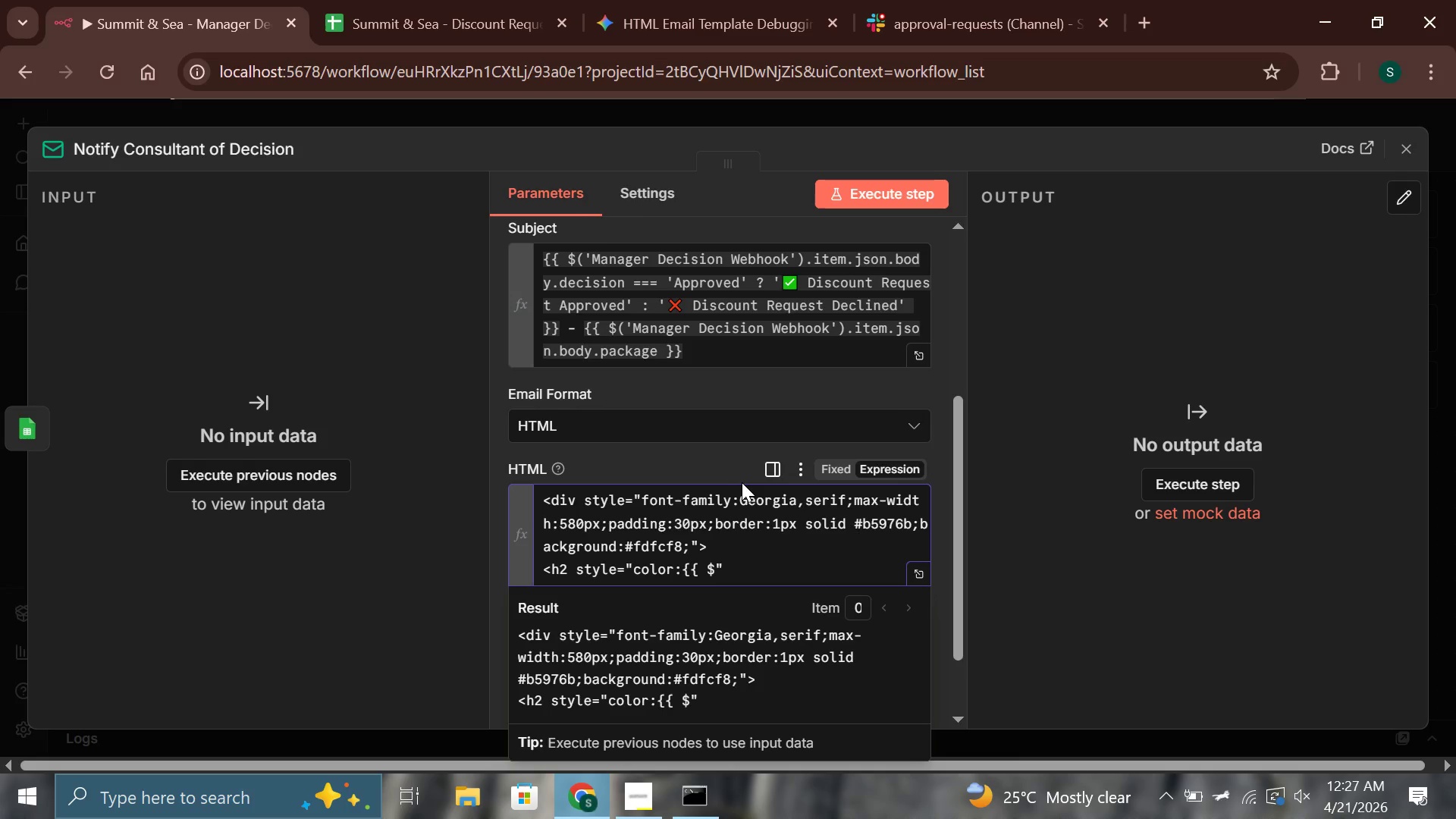 
type(('mana)
key(Backspace)
key(Backspace)
key(Backspace)
key(Backspace)
type(Manager Decision Webhook)
 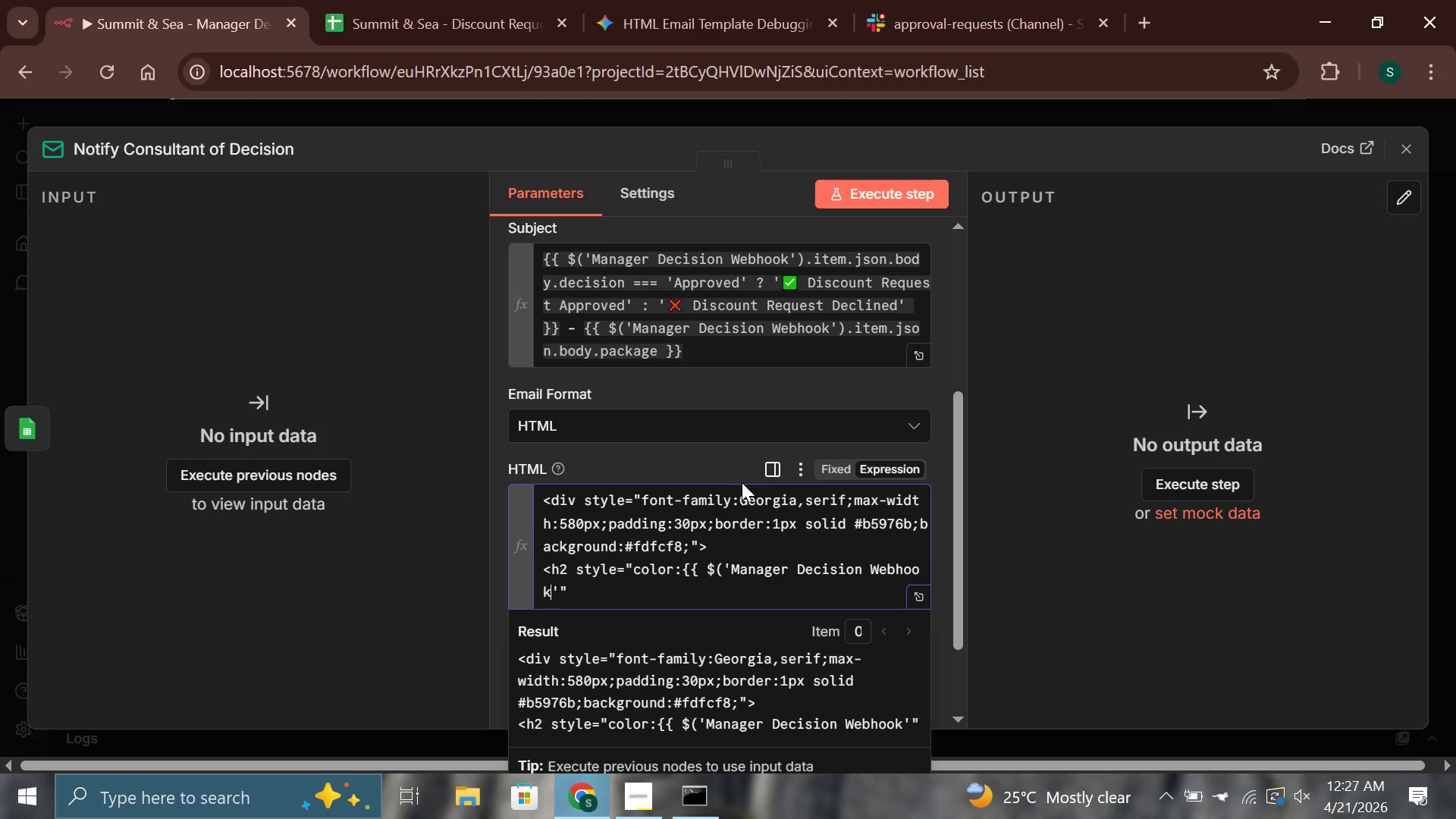 
key(ArrowRight)
 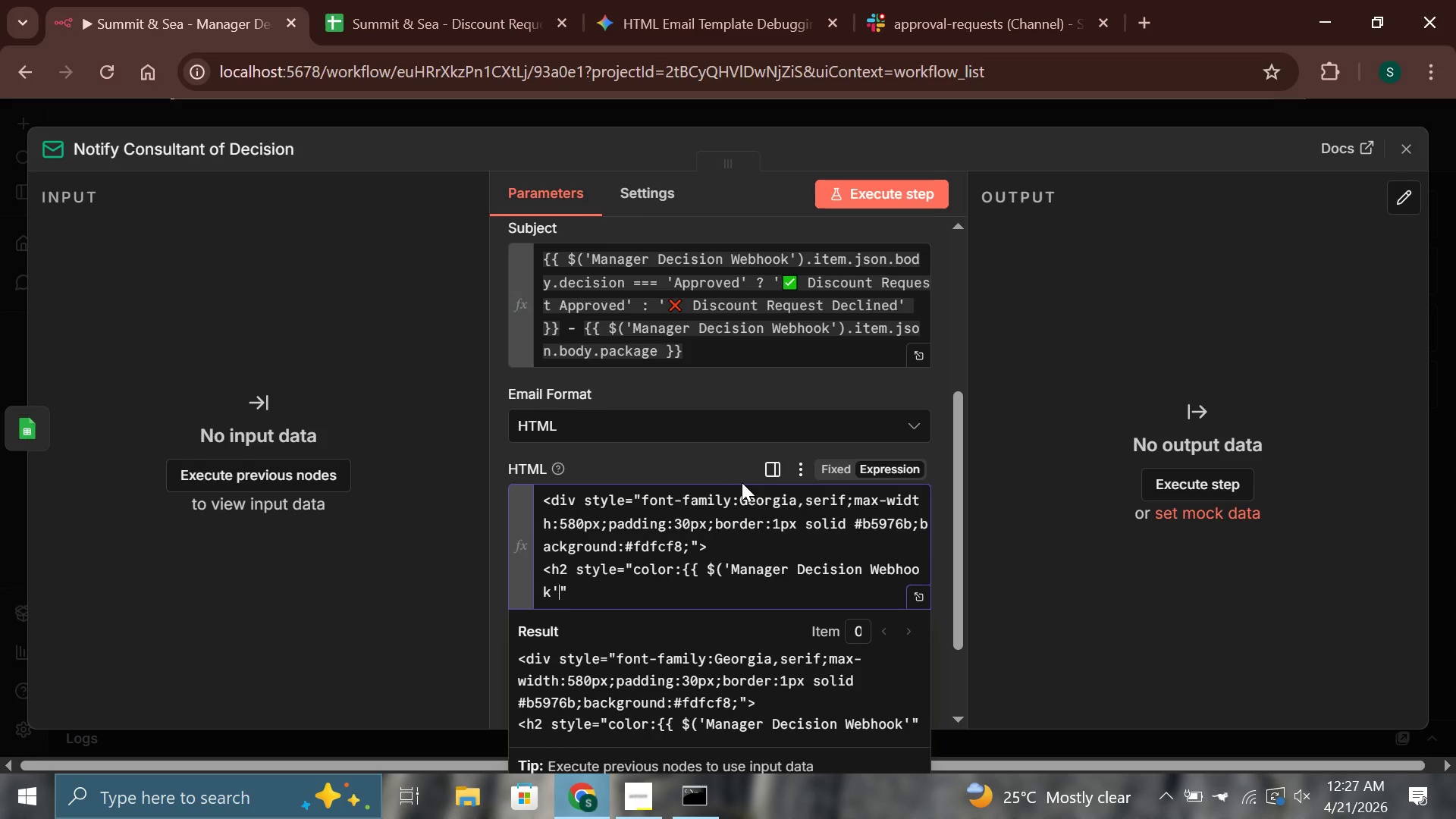 
type().item.jsom)
key(Backspace)
type(n.body.decision === 'Approved)
 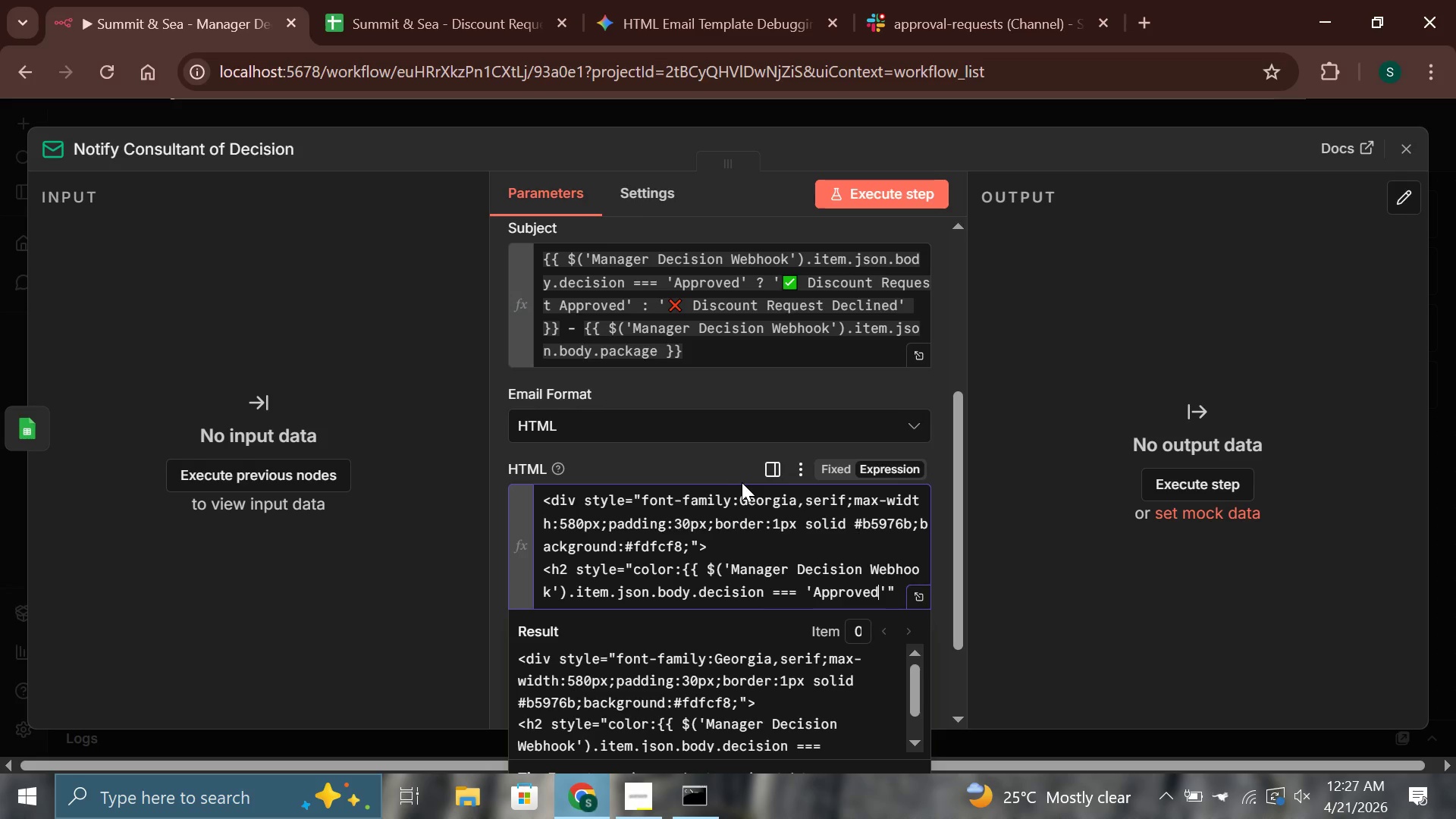 
key(ArrowRight)
 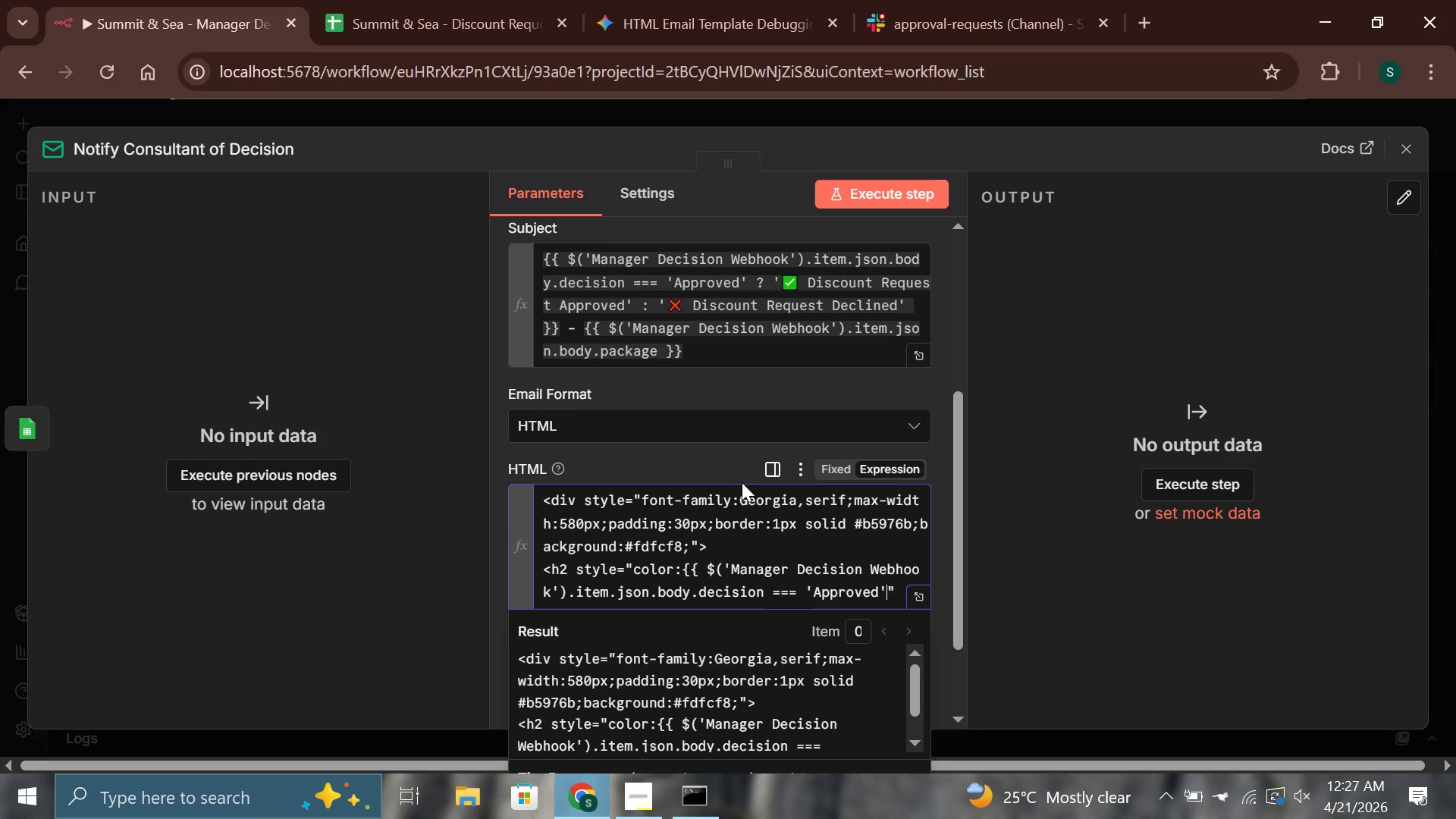 
key(Space)
 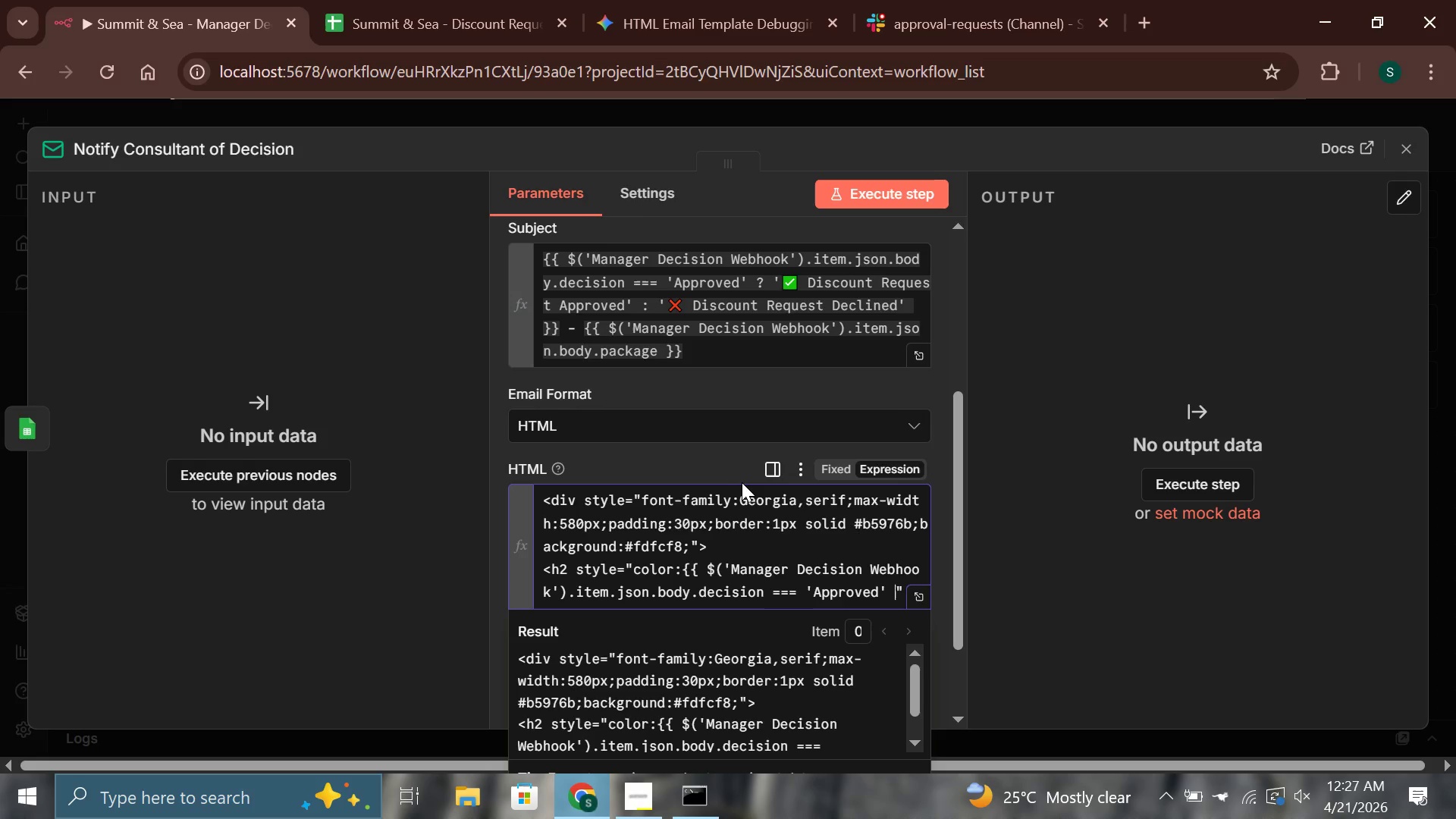 
key(Shift+Slash)
 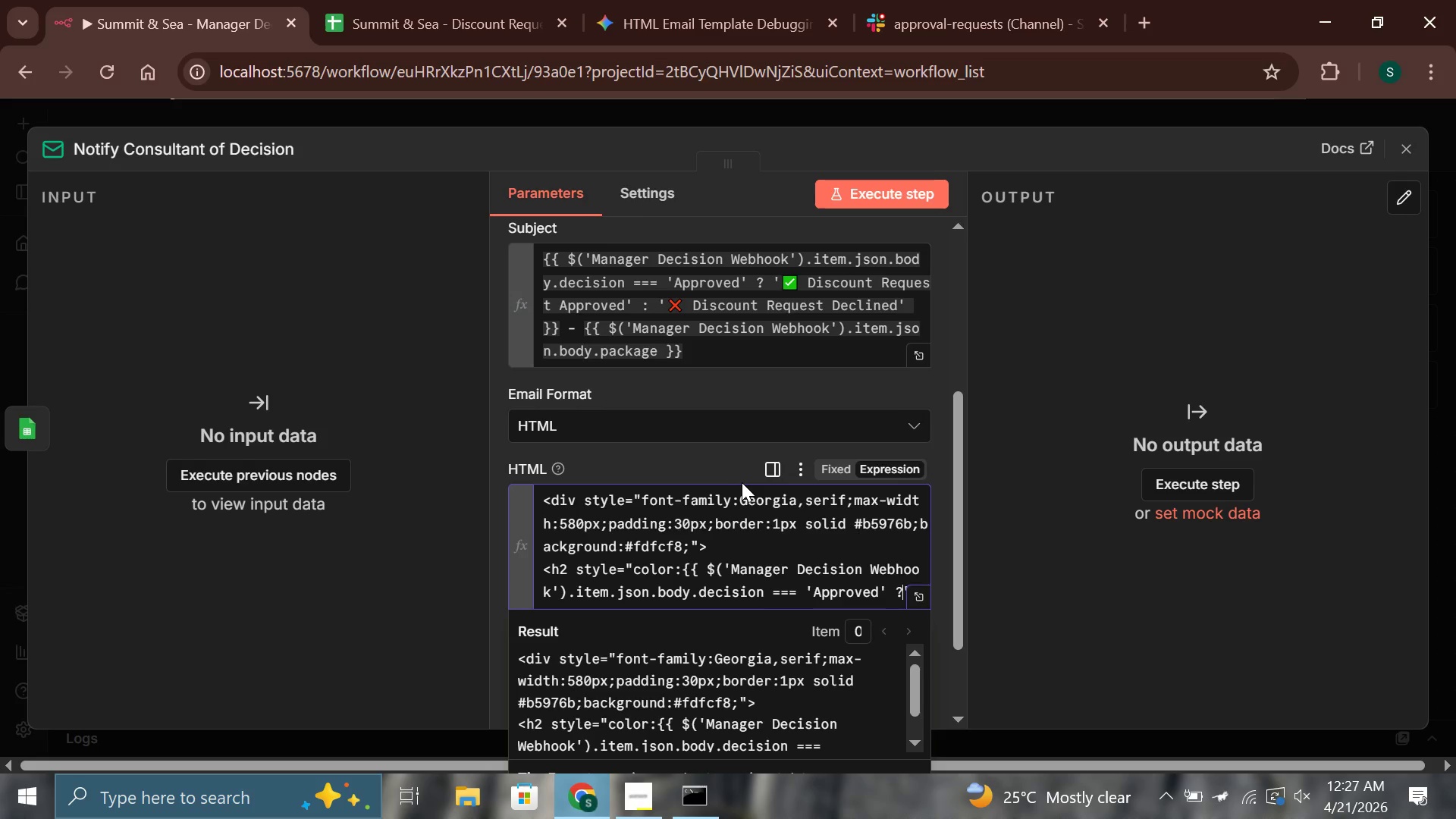 
key(Space)
 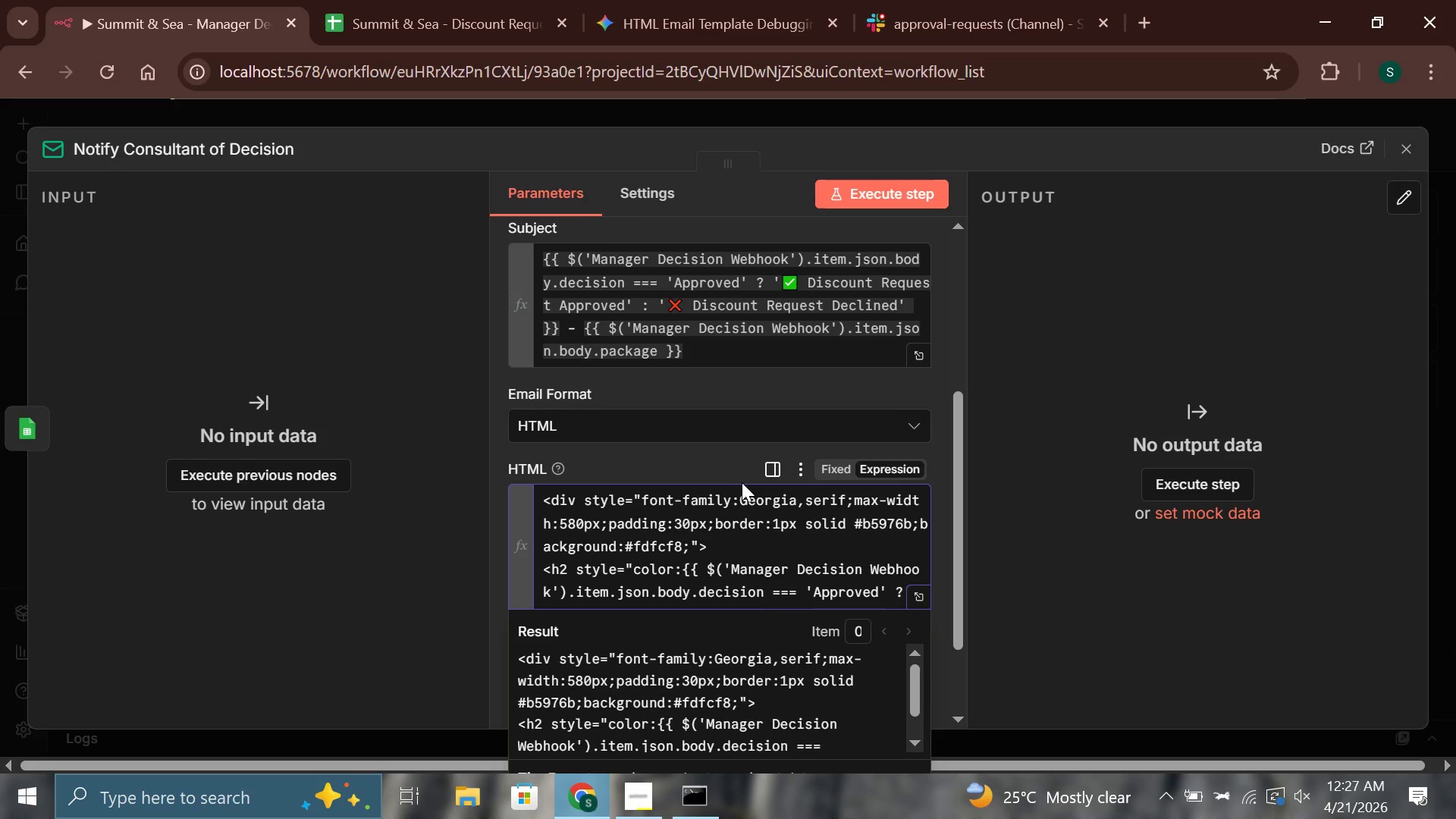 
wait(18.7)
 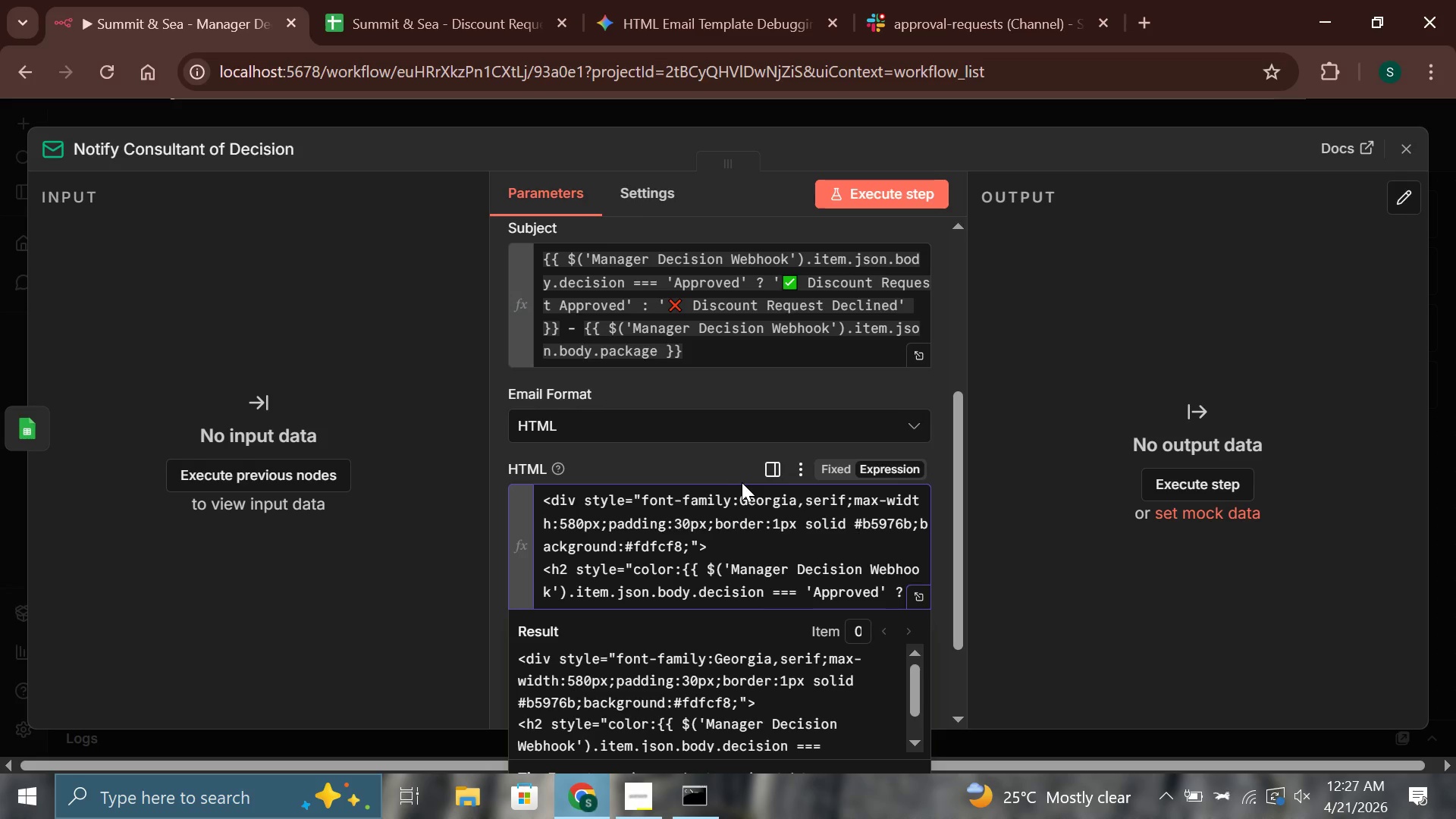 
type('#2c5f2e)
 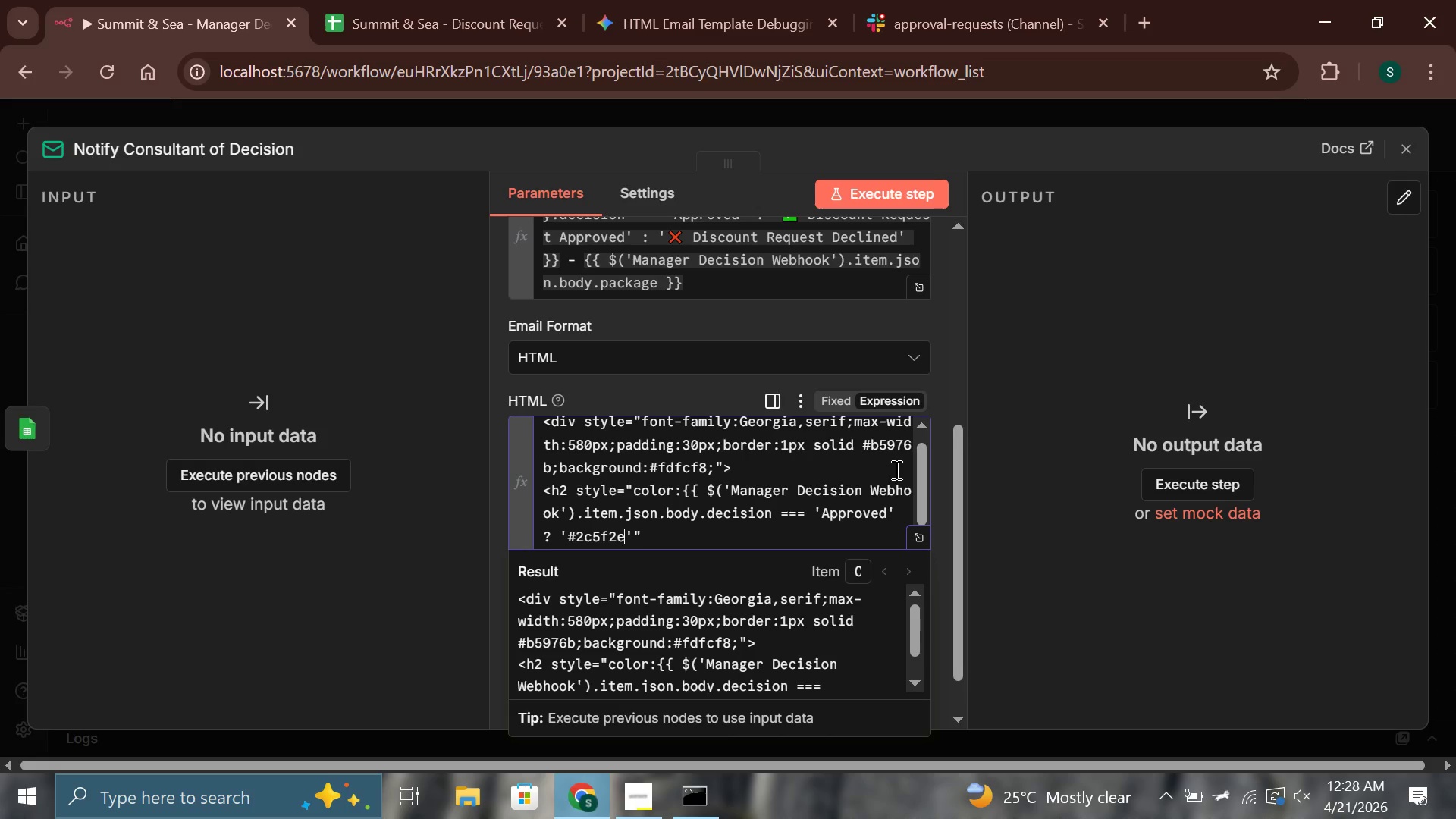 
key(ArrowRight)
 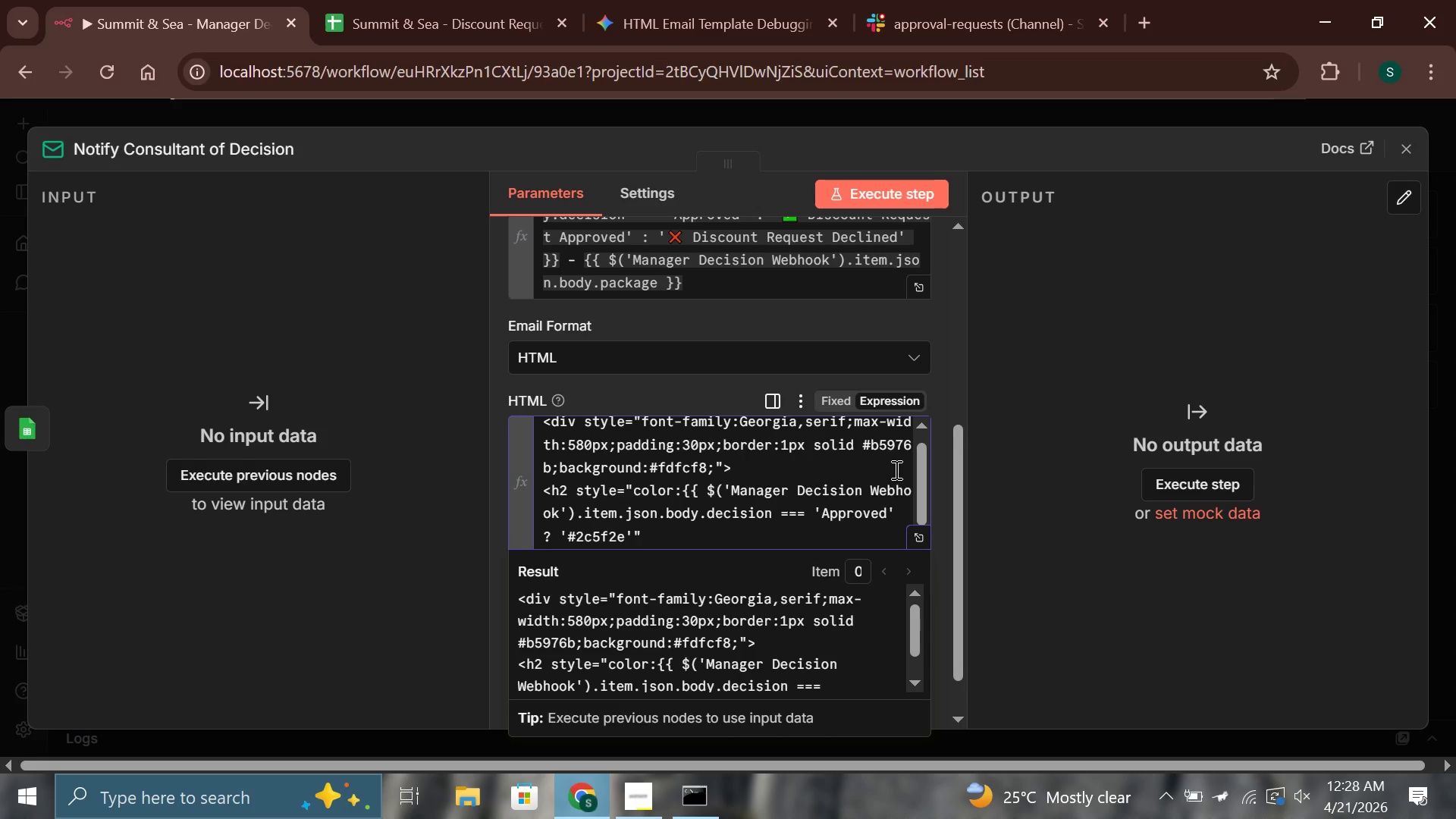 
type( ;)
key(Backspace)
type(: '#8b-)
key(Backspace)
type(0000)
 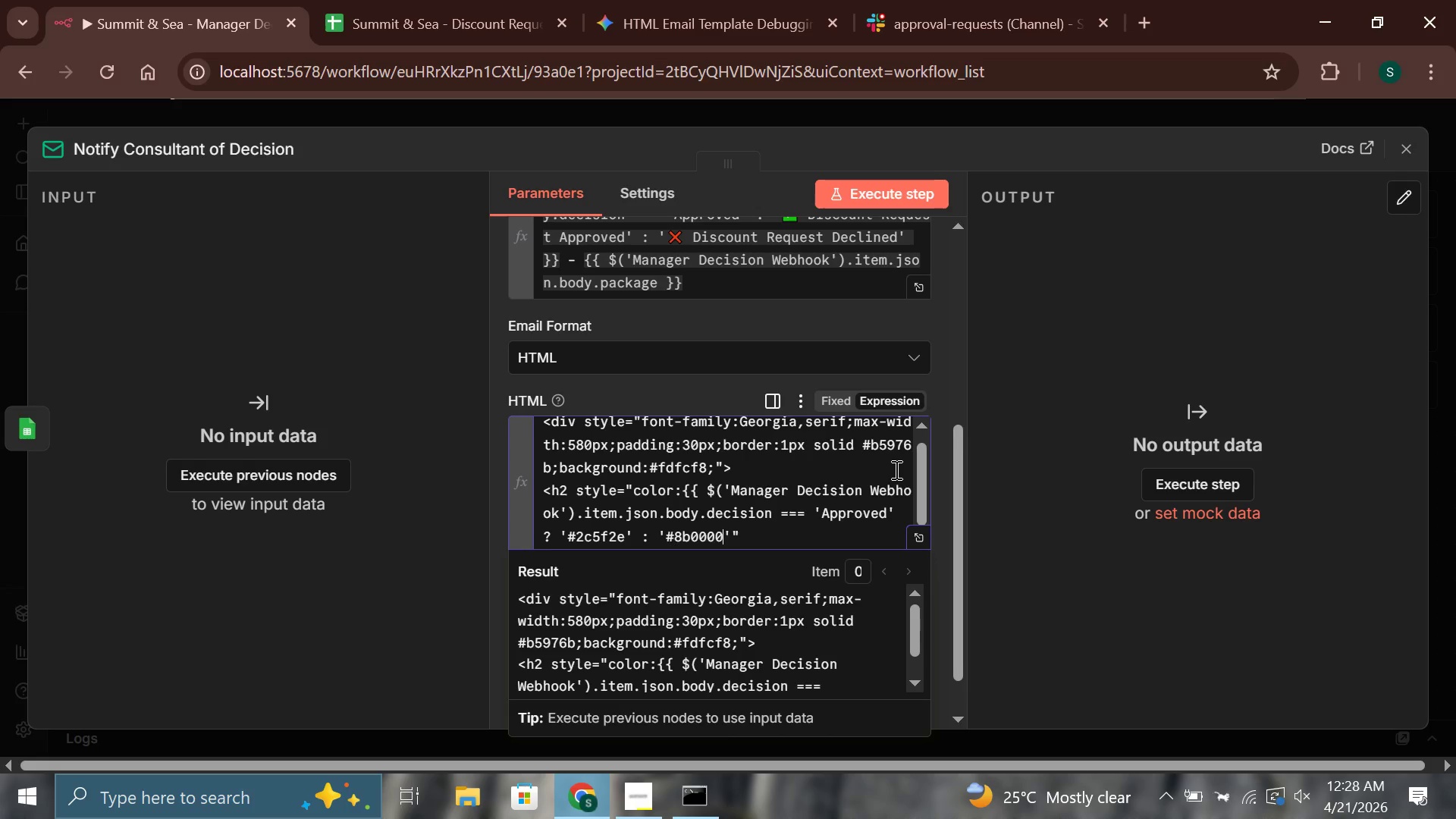 
key(ArrowRight)
 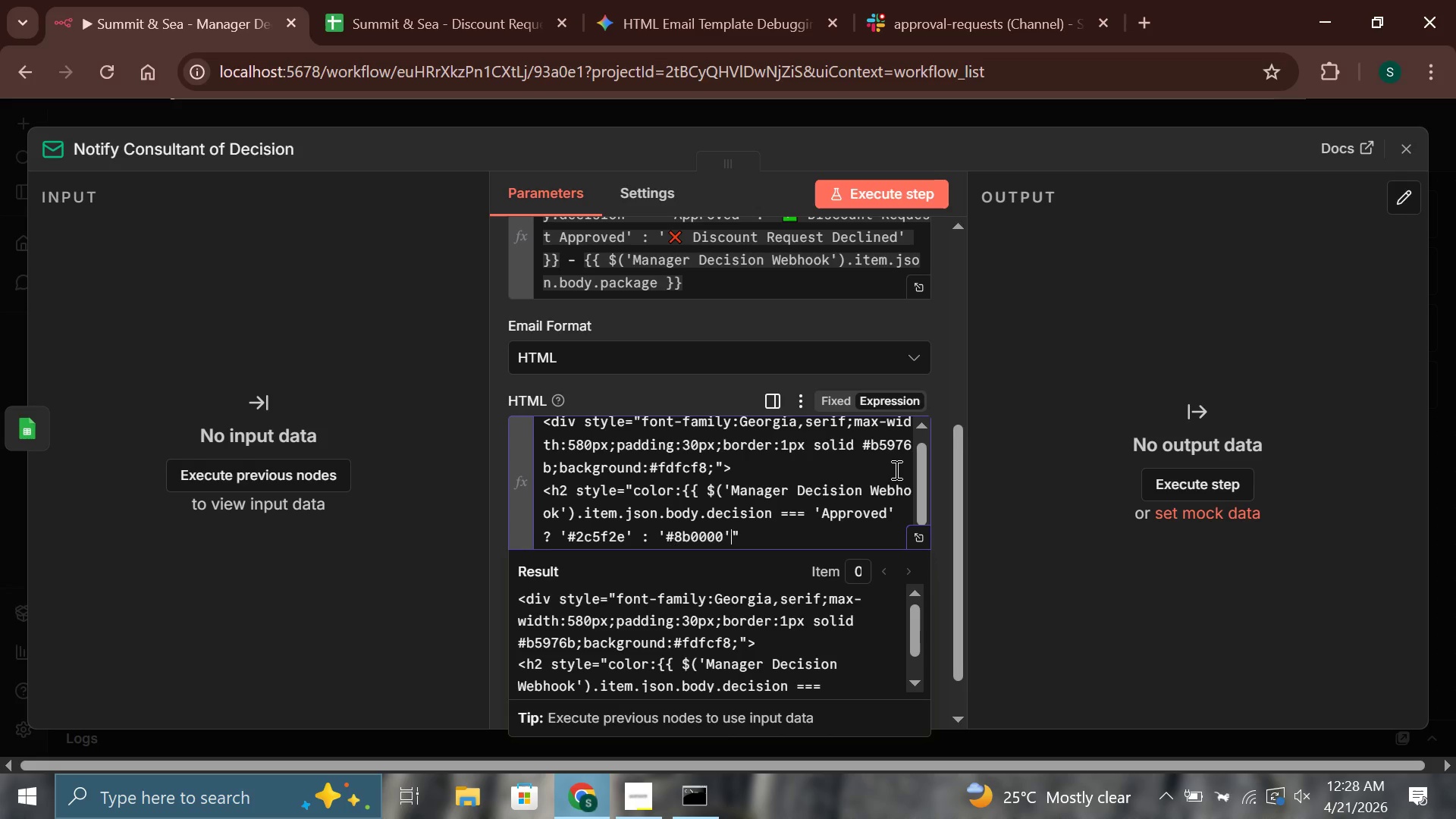 
type( }};border-bottom:2px solid)
 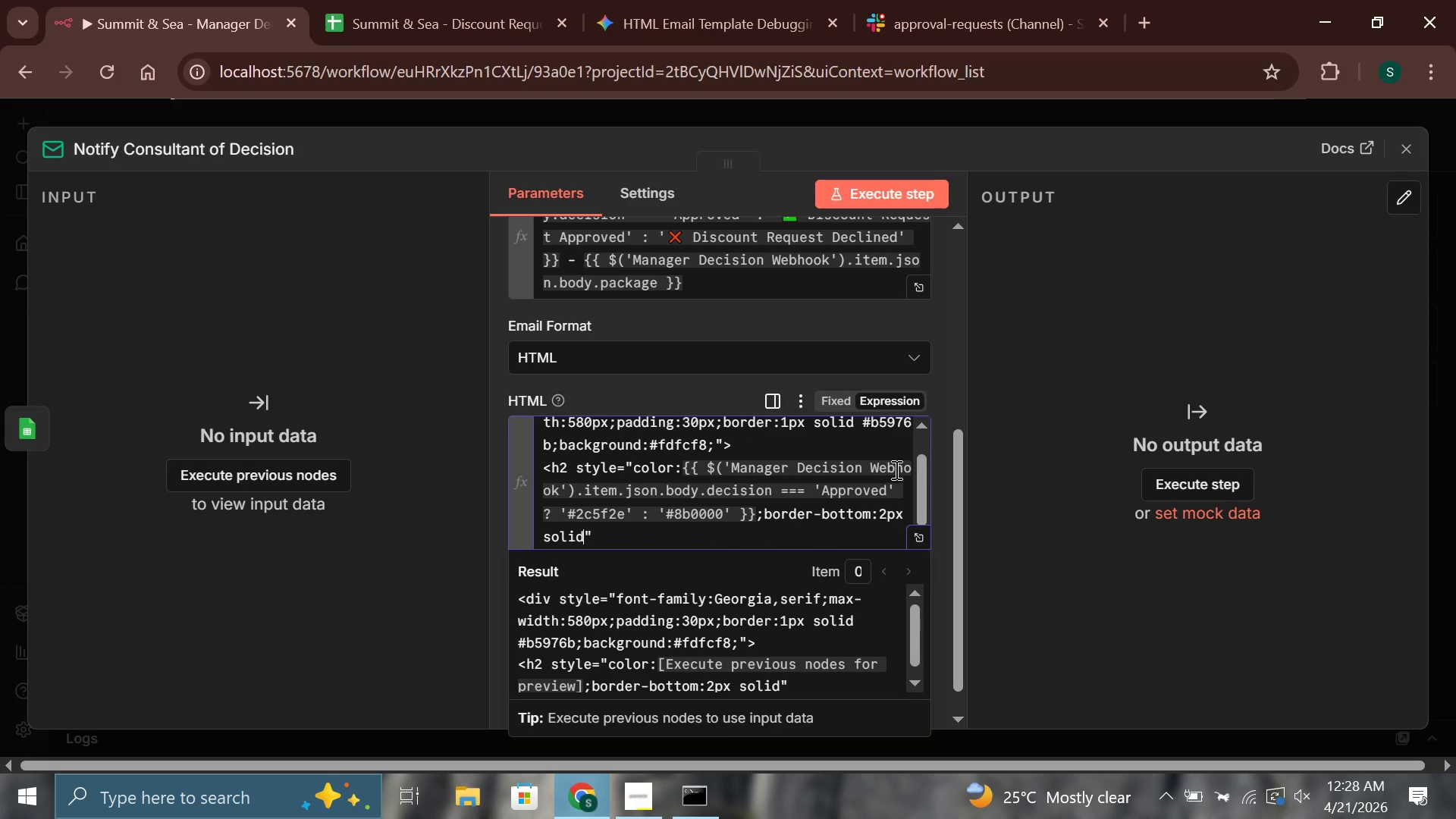 
wait(12.12)
 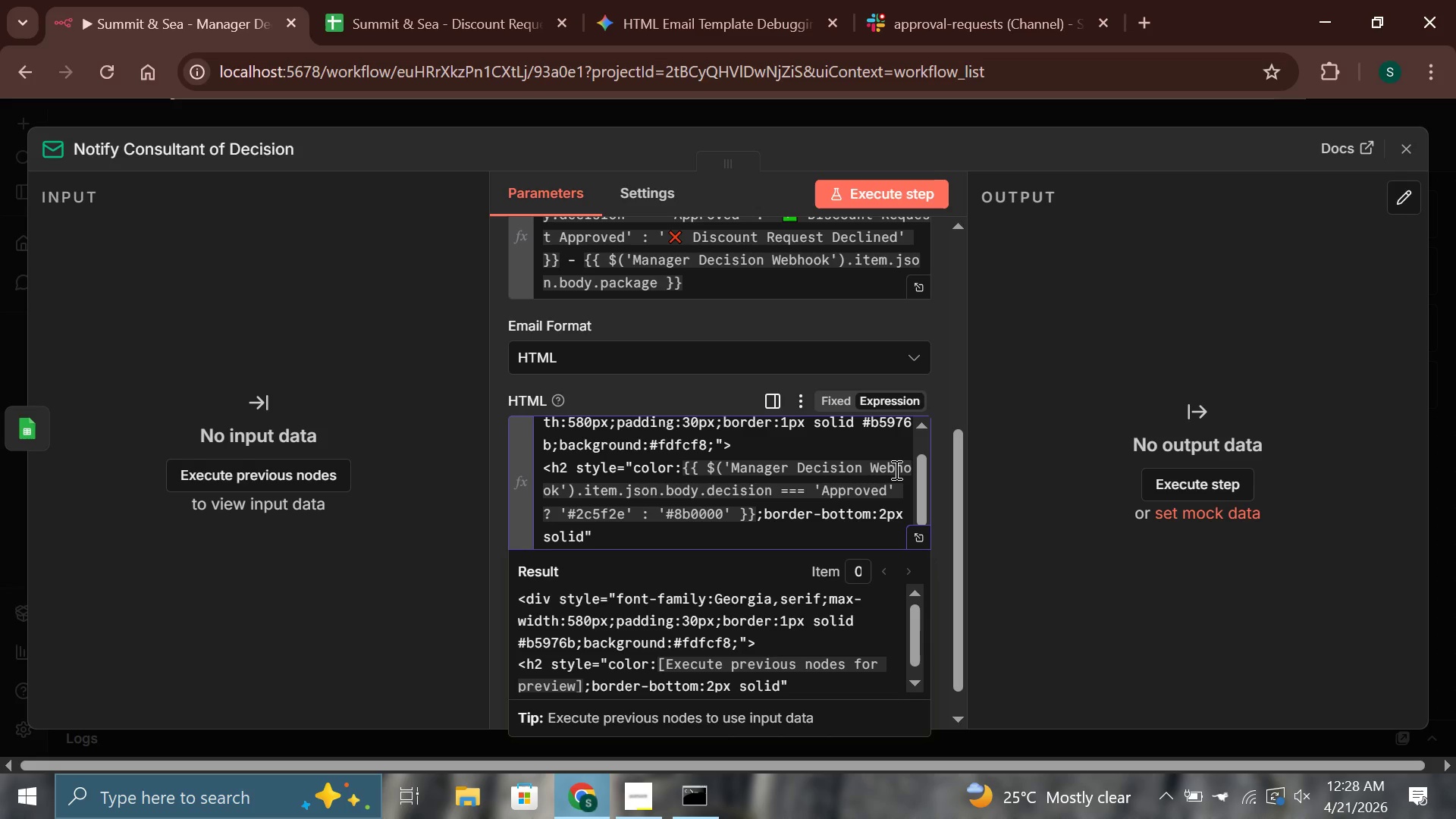 
type( #b597)
 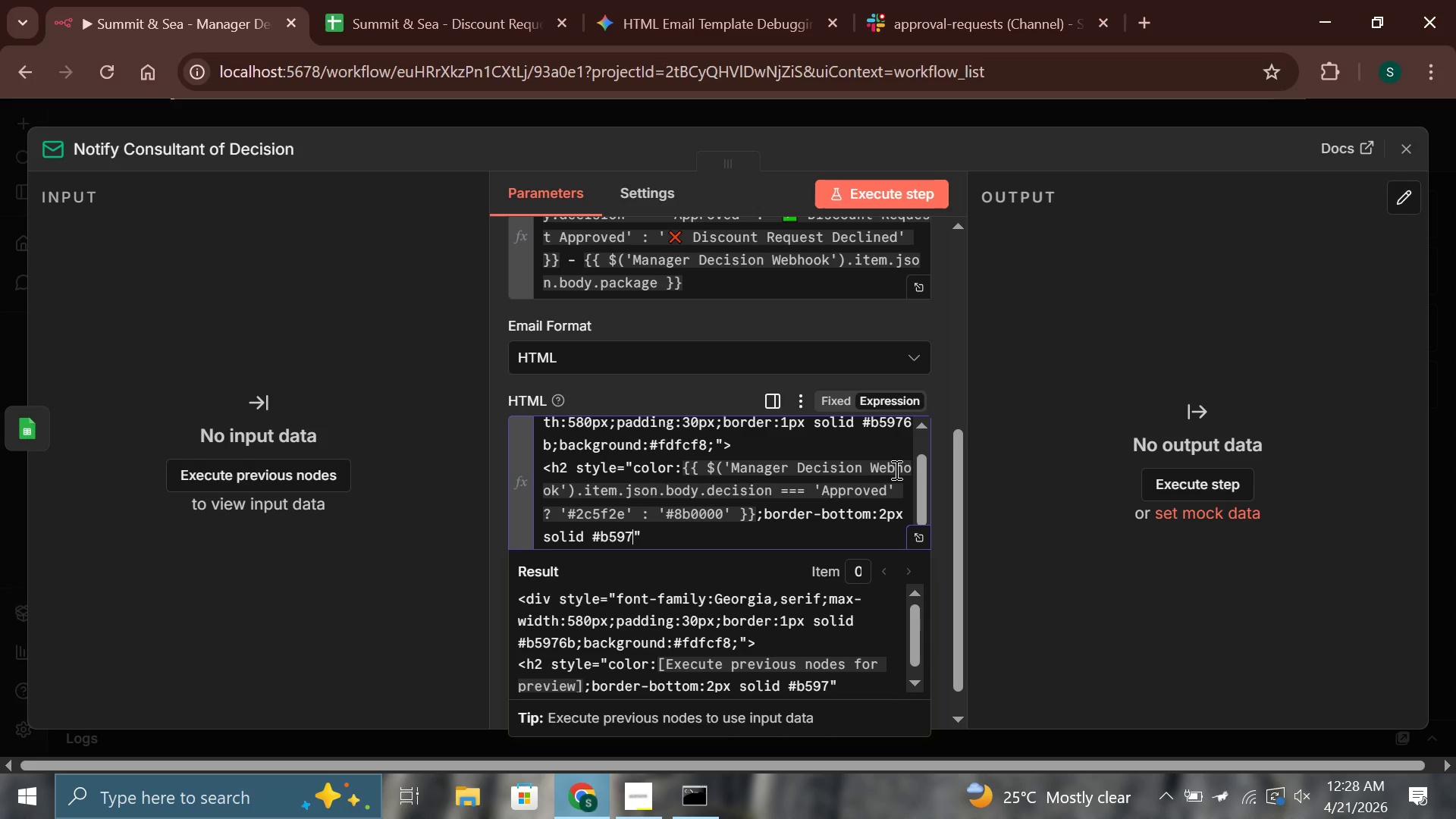 
wait(14.41)
 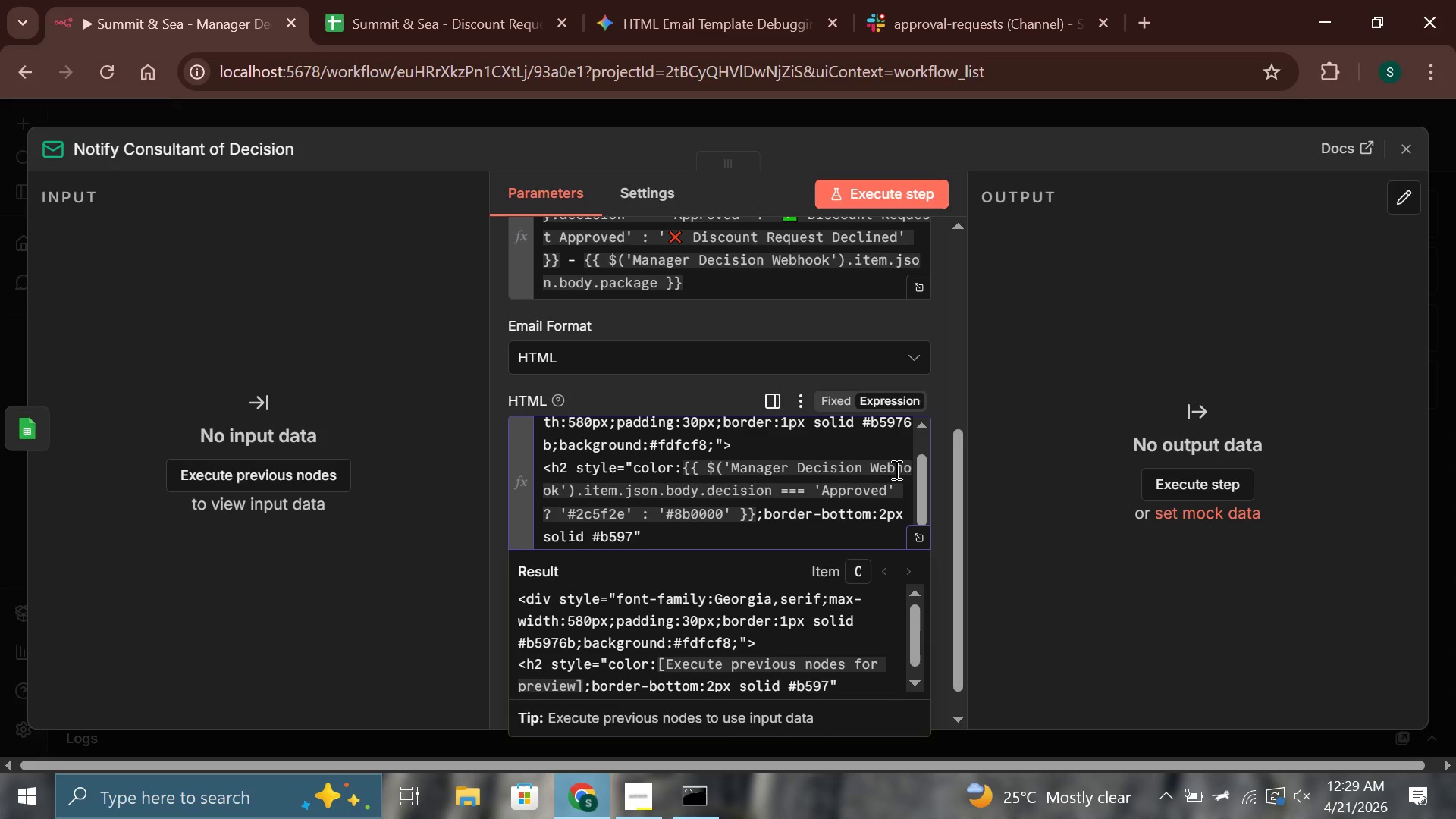 
type(6b;padding-)
 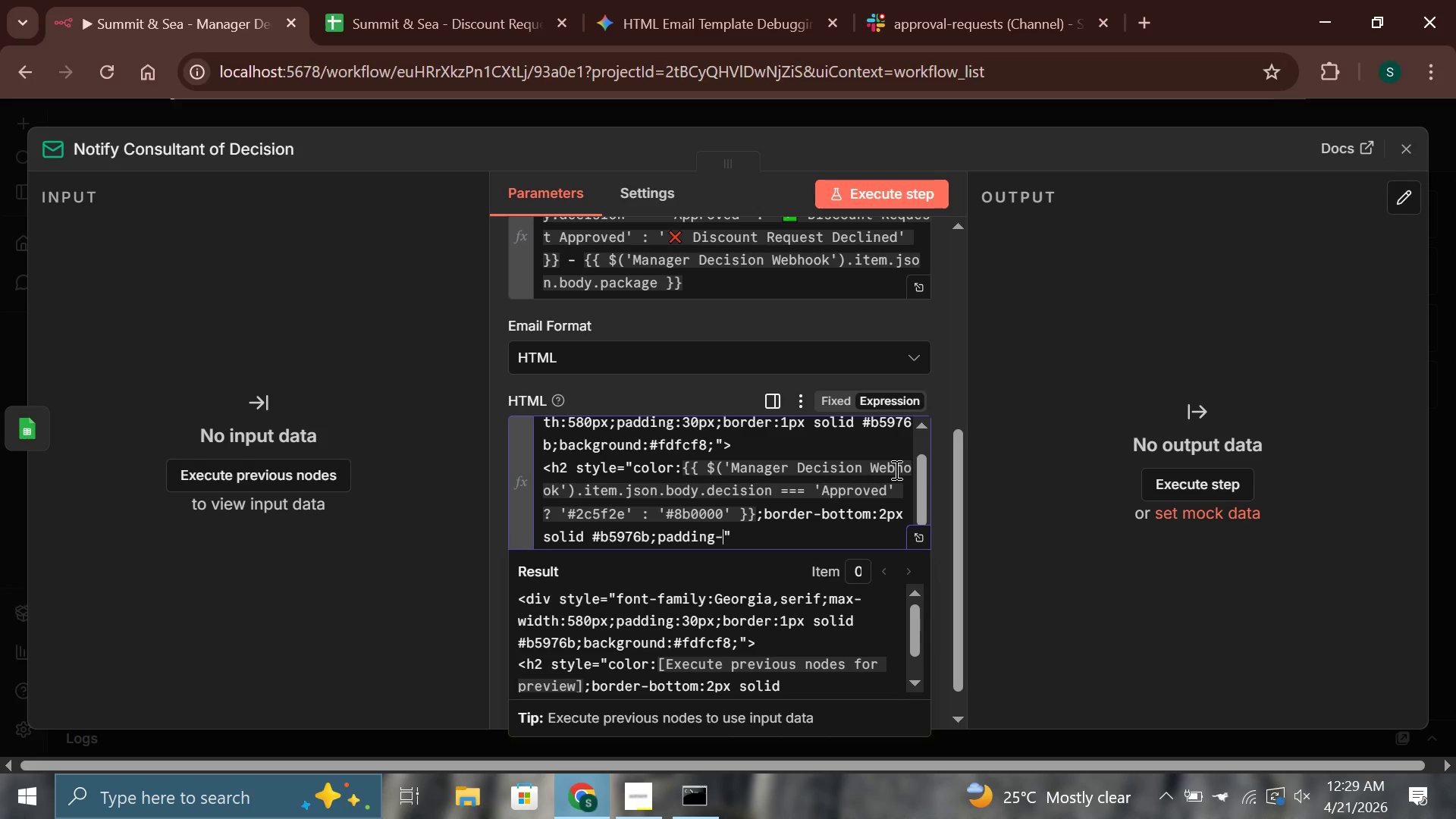 
wait(5.73)
 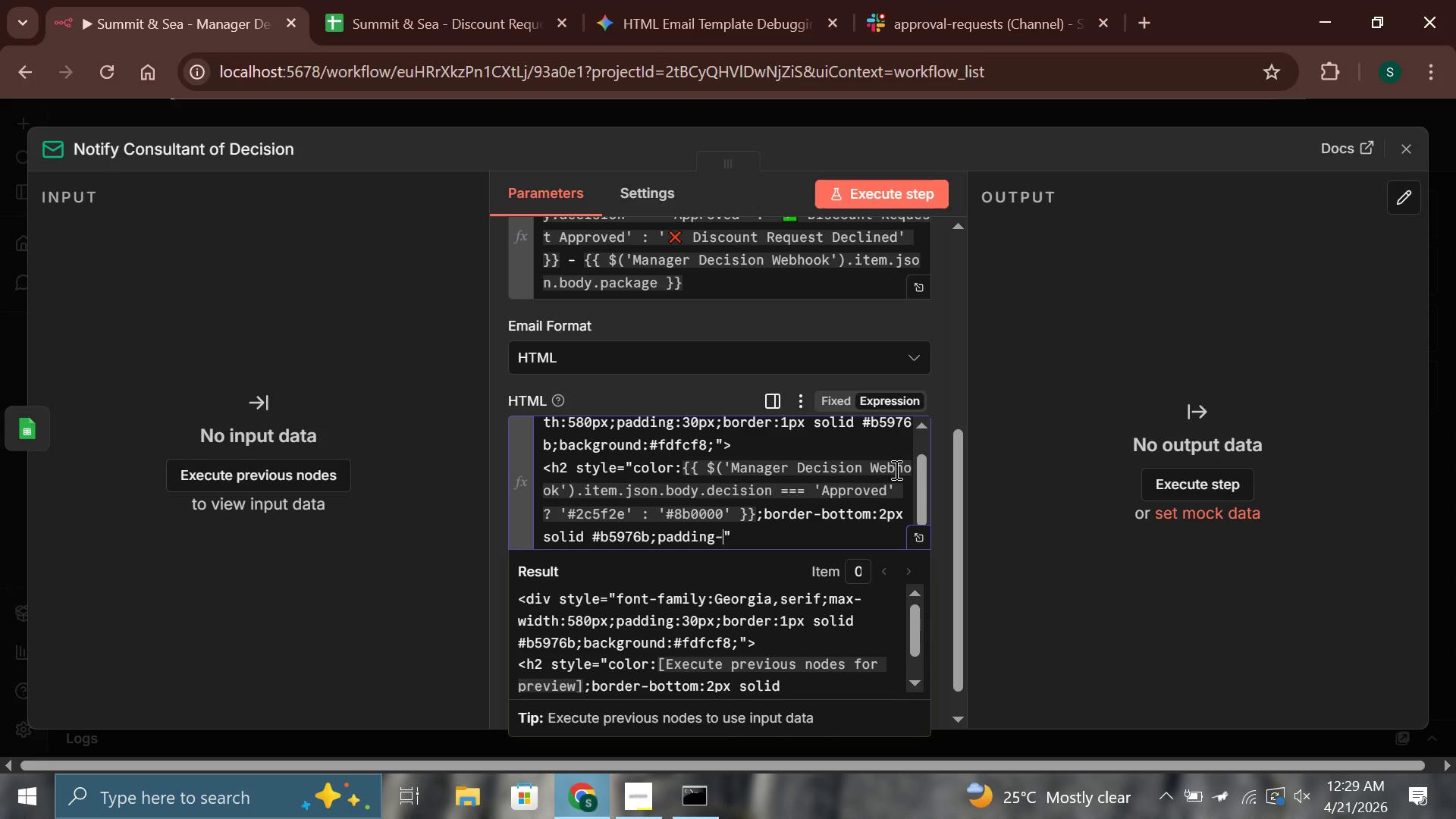 
type(bottom:10px;)
 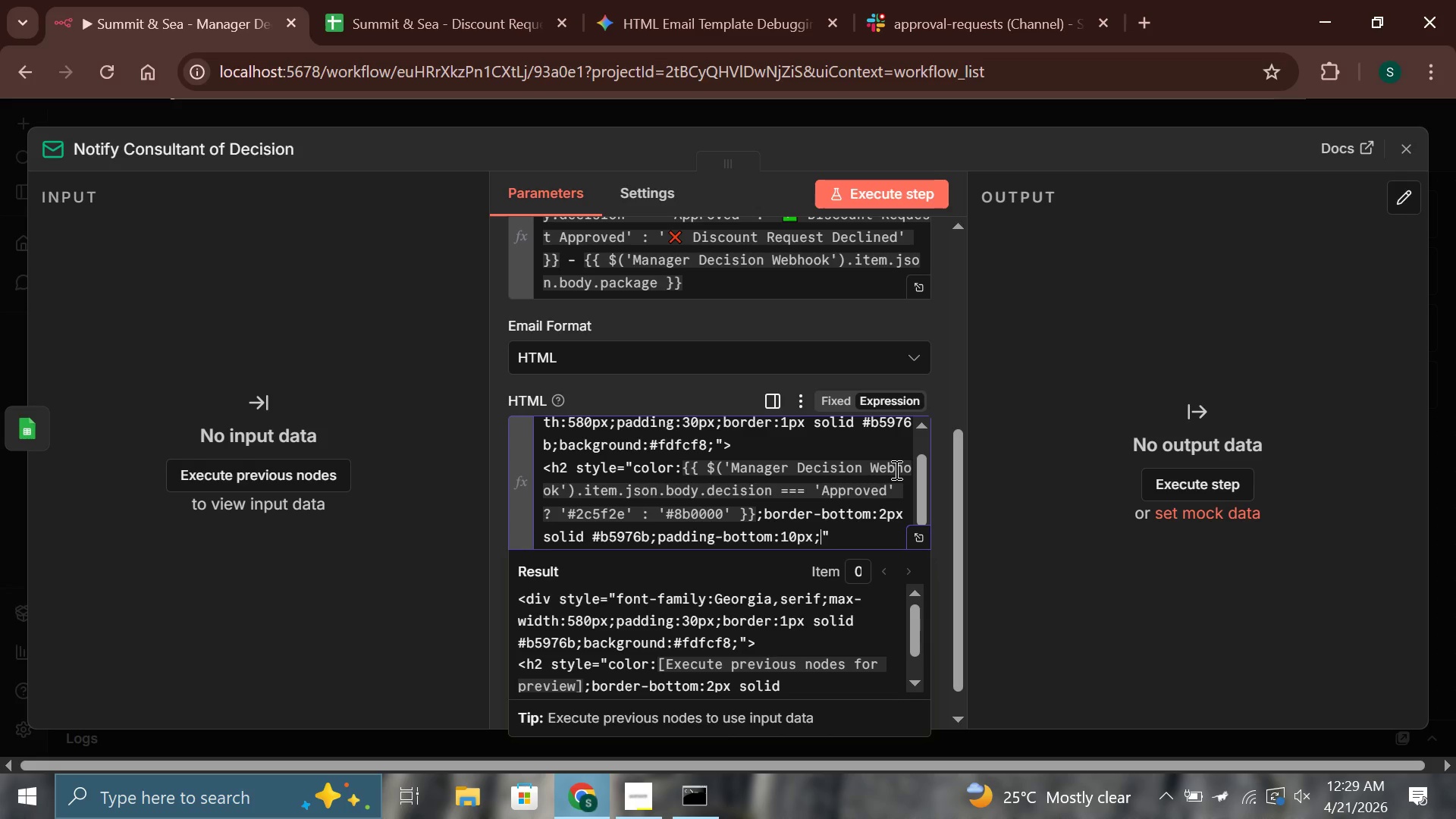 
key(ArrowRight)
 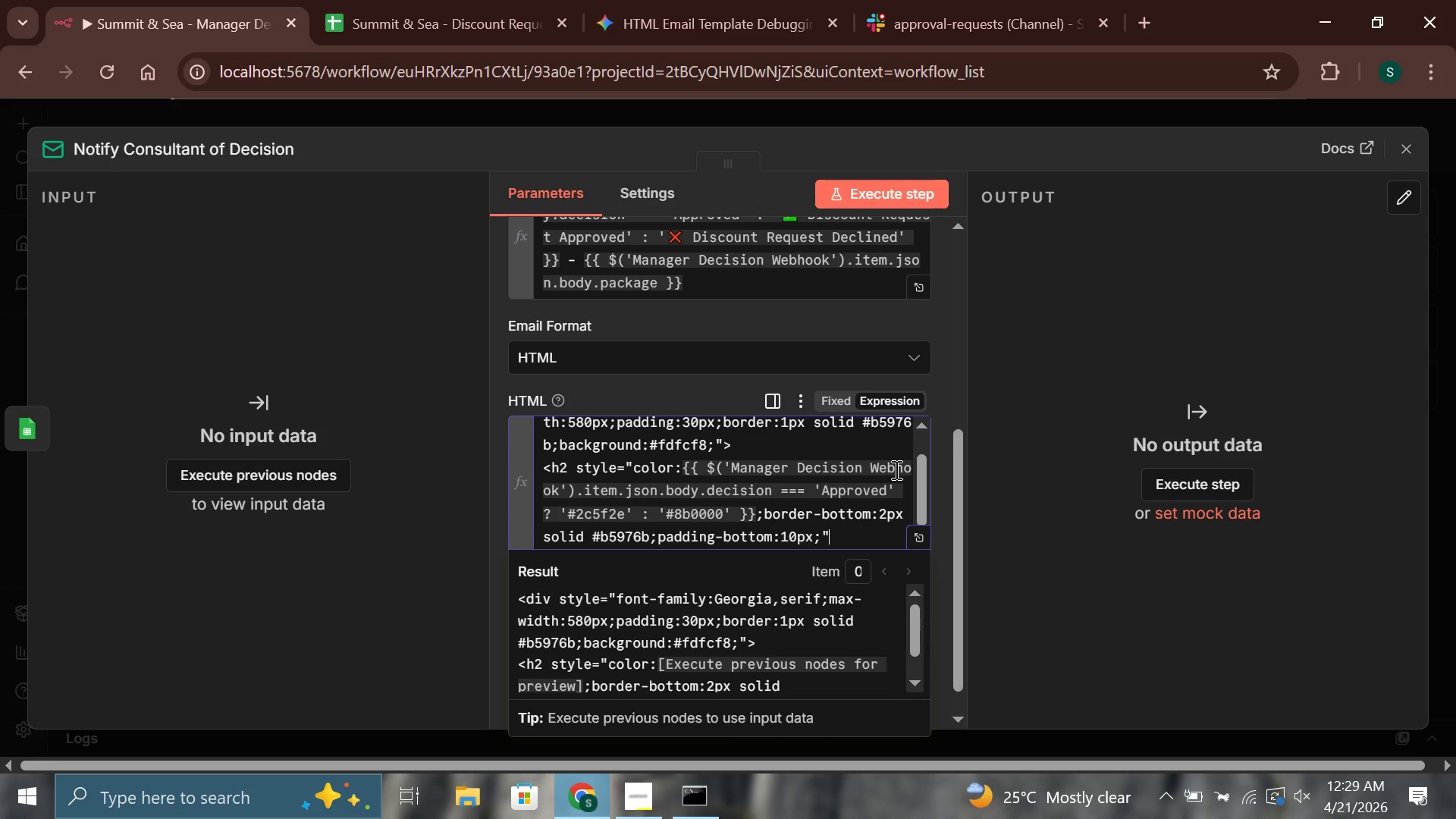 
key(Shift+Period)
 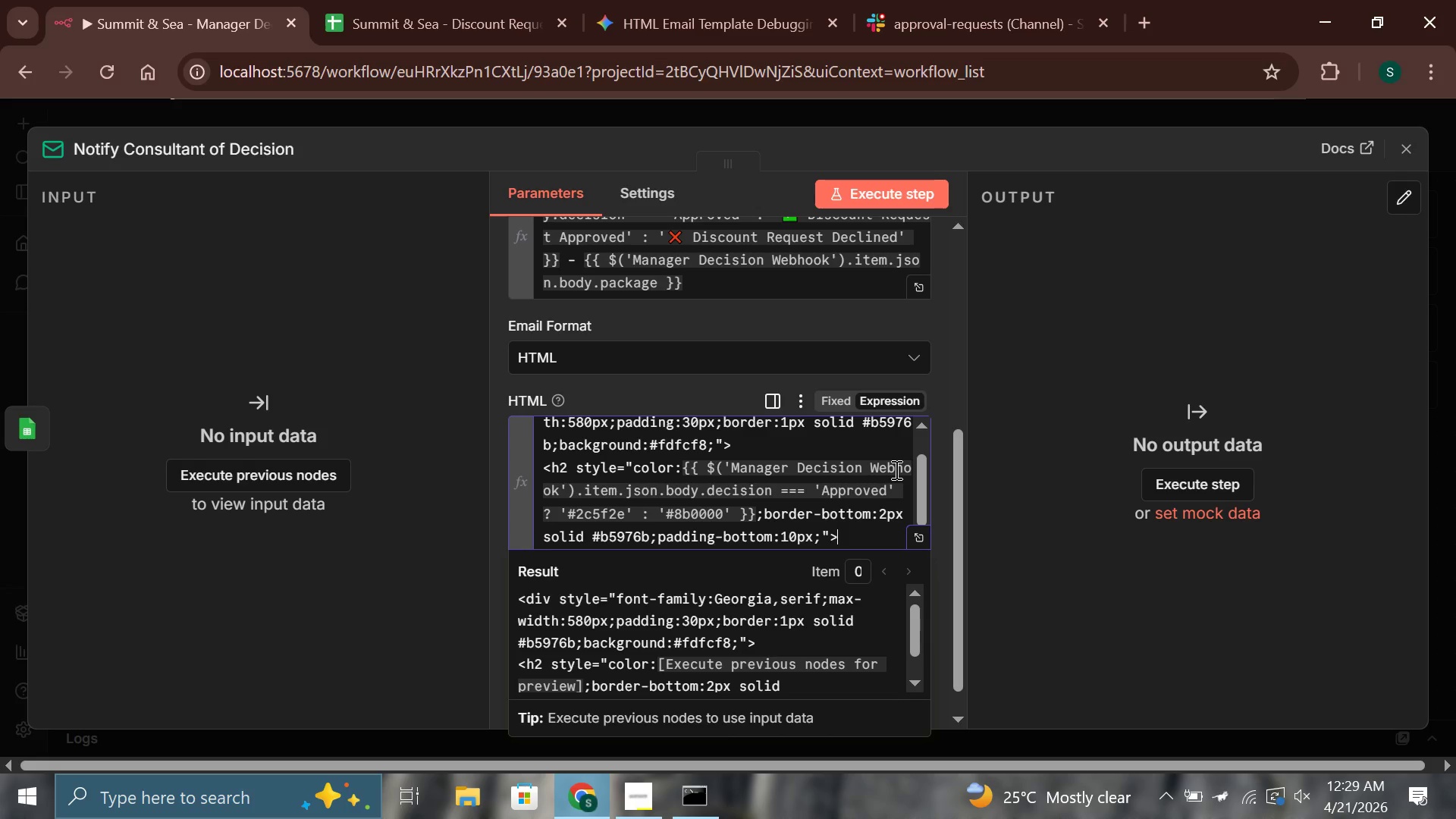 
wait(5.95)
 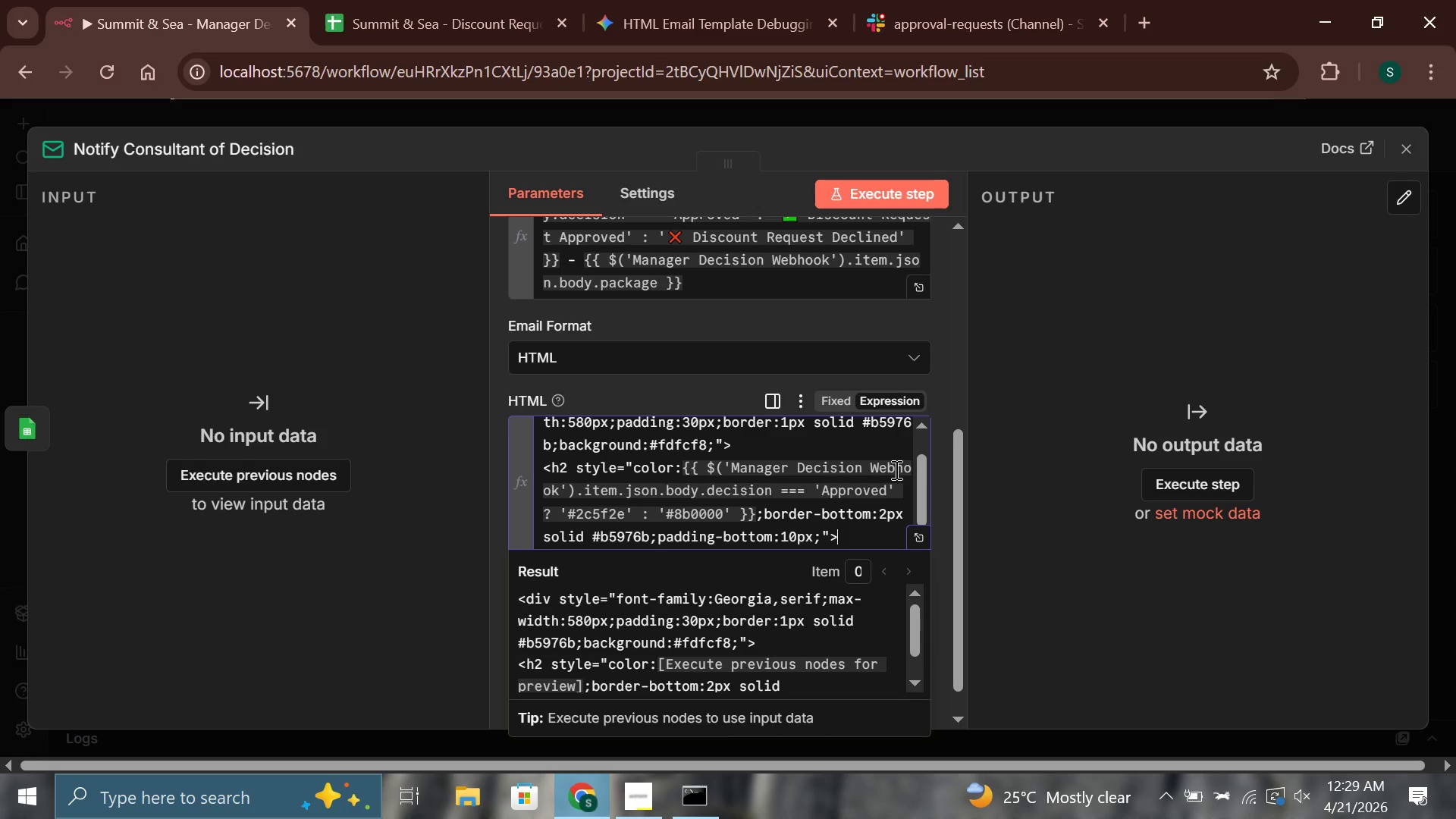 
hold_key(key=ShiftLeft, duration=0.42)
 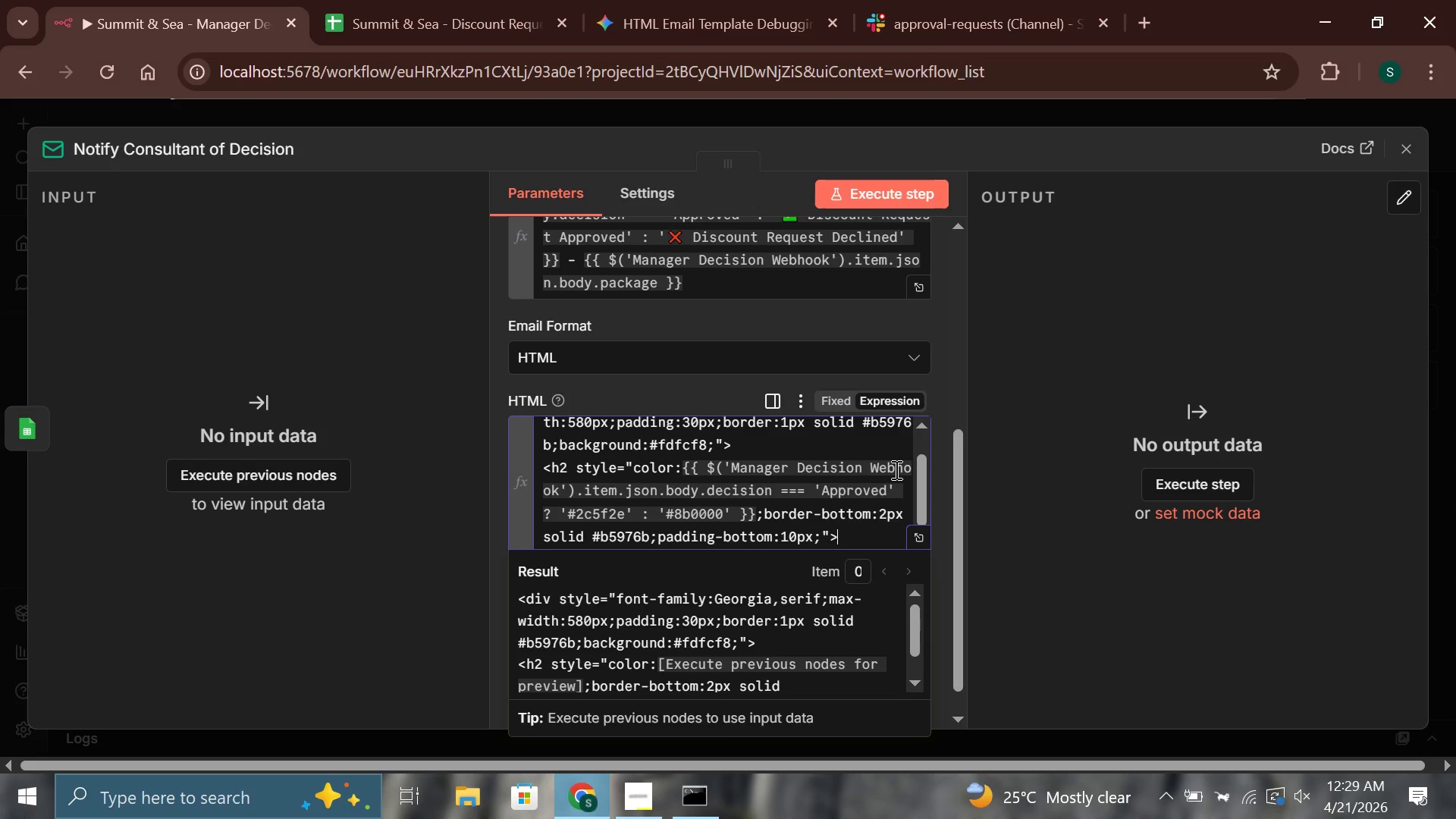 
key(Enter)
 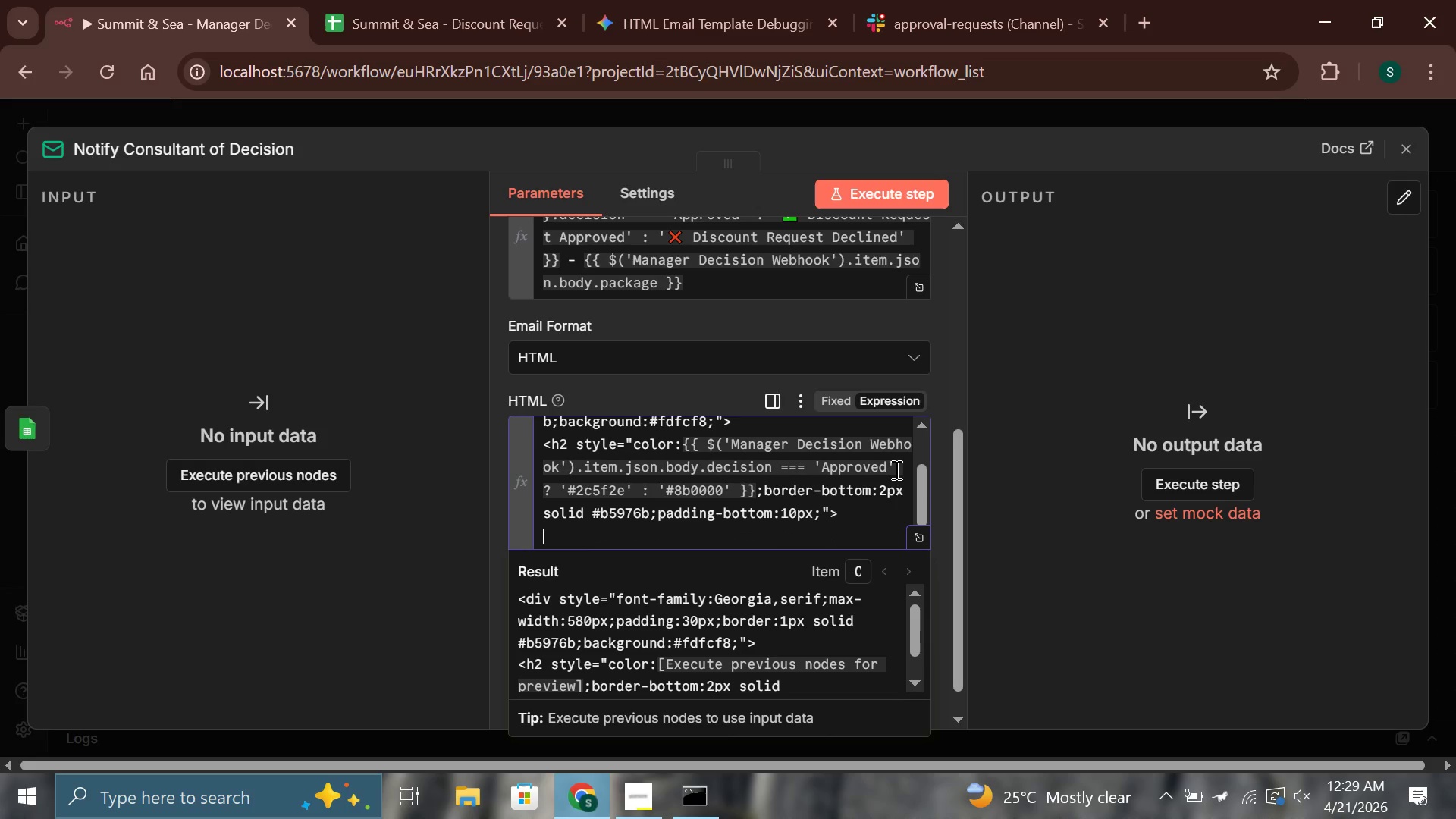 
type({{ $)
key(Backspace)
key(Backspace)
type(4)
key(Backspace)
type($('Mana)
 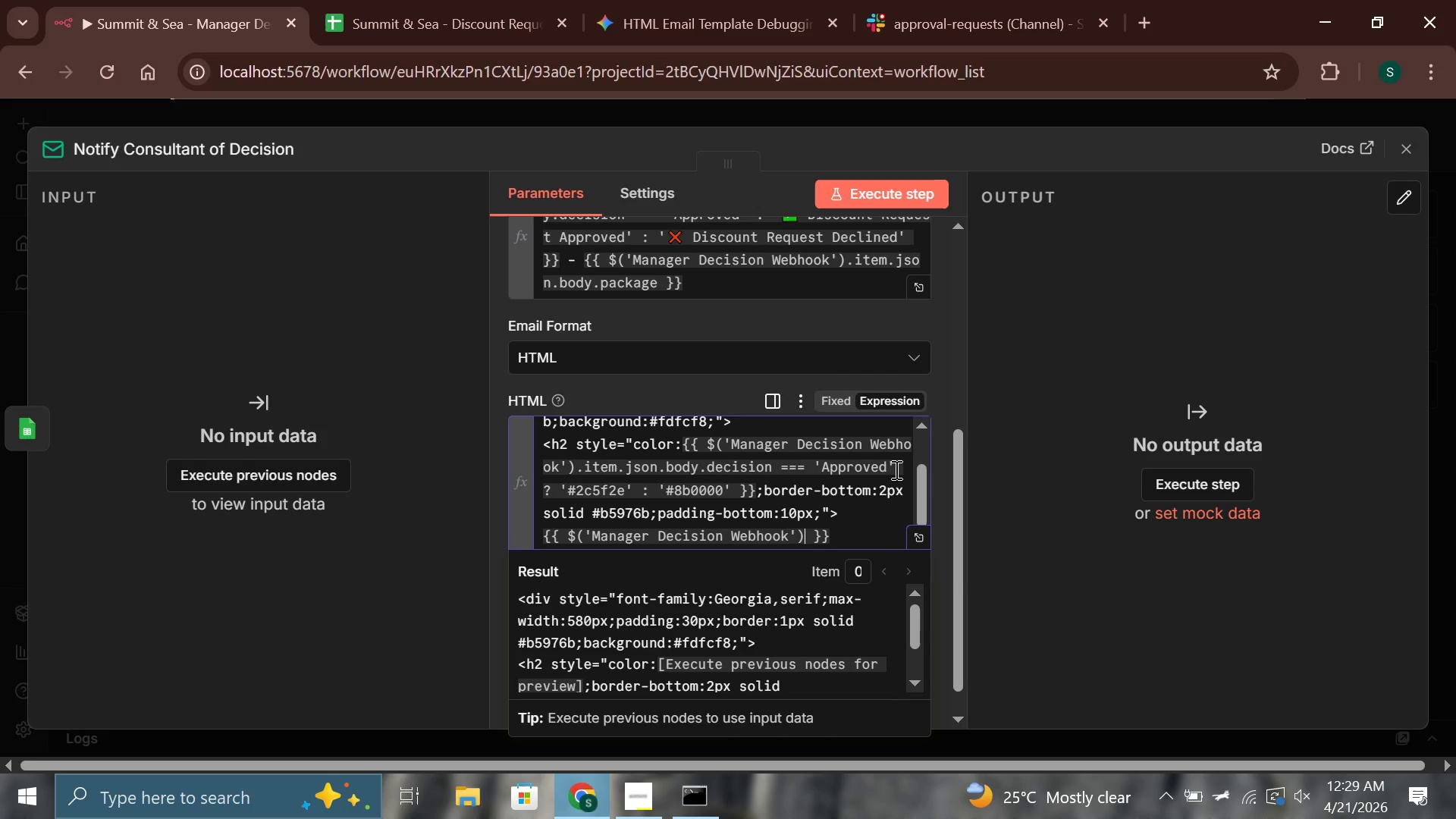 
 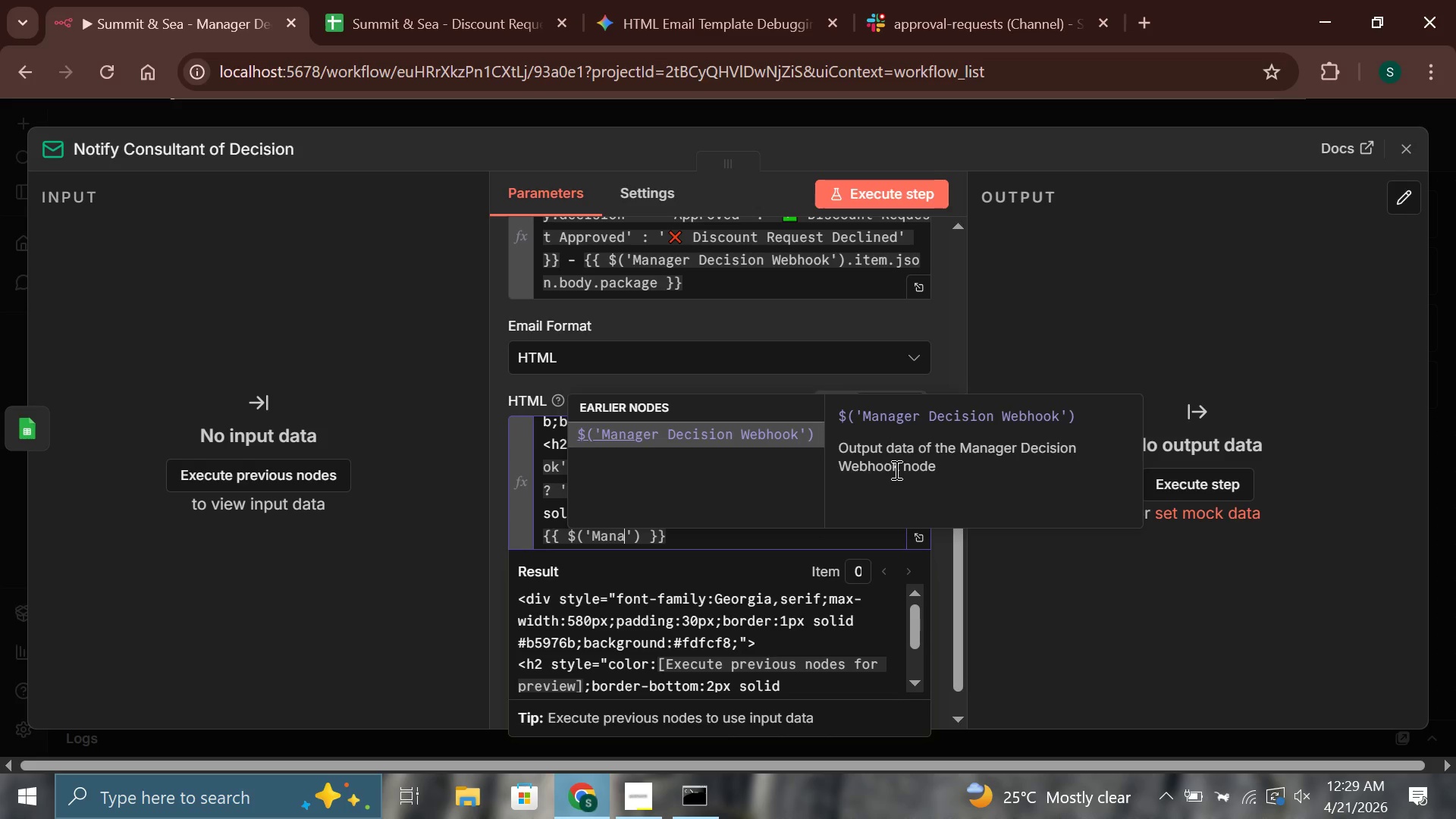 
key(Enter)
 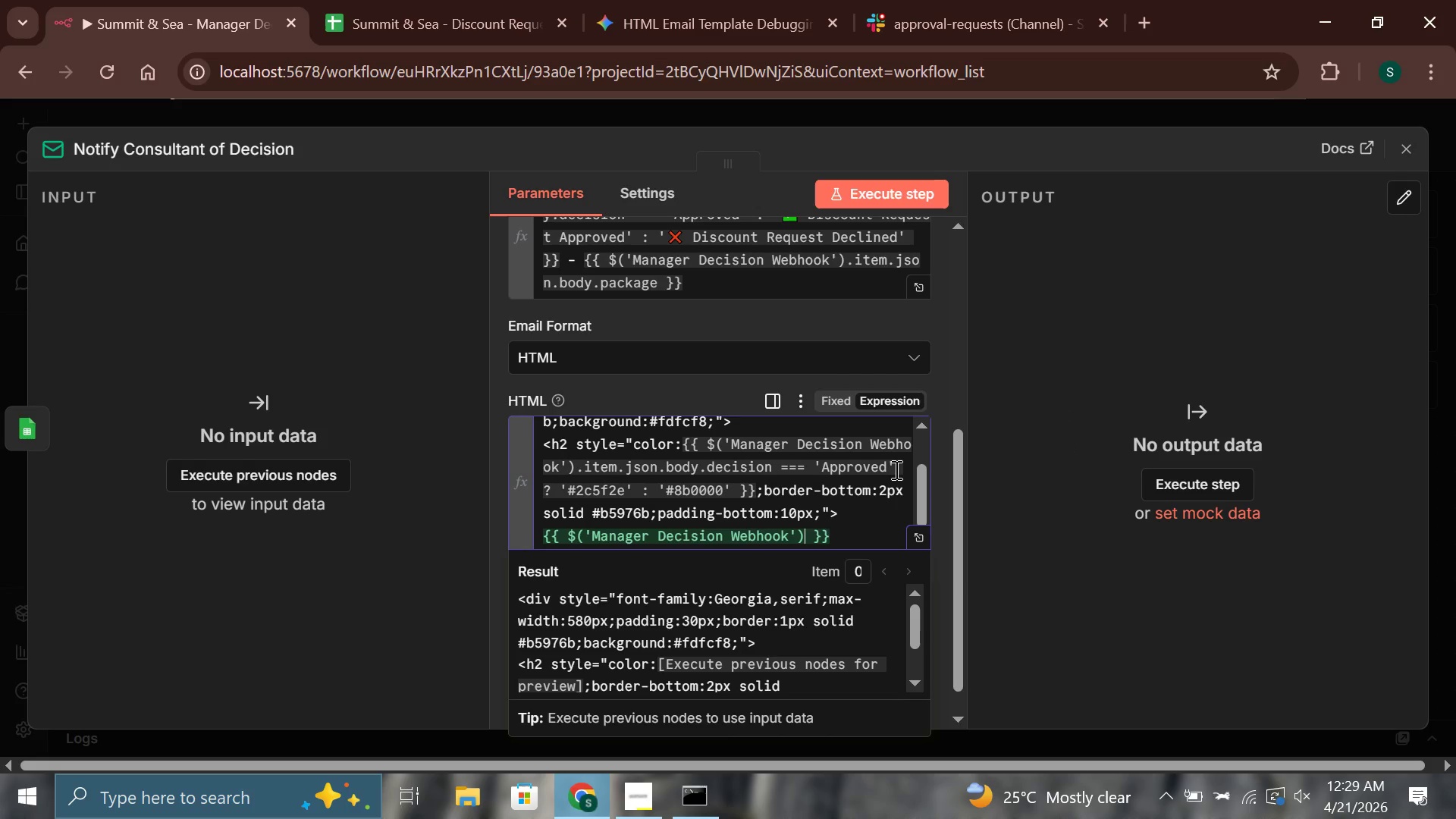 
type(.item.json.)
 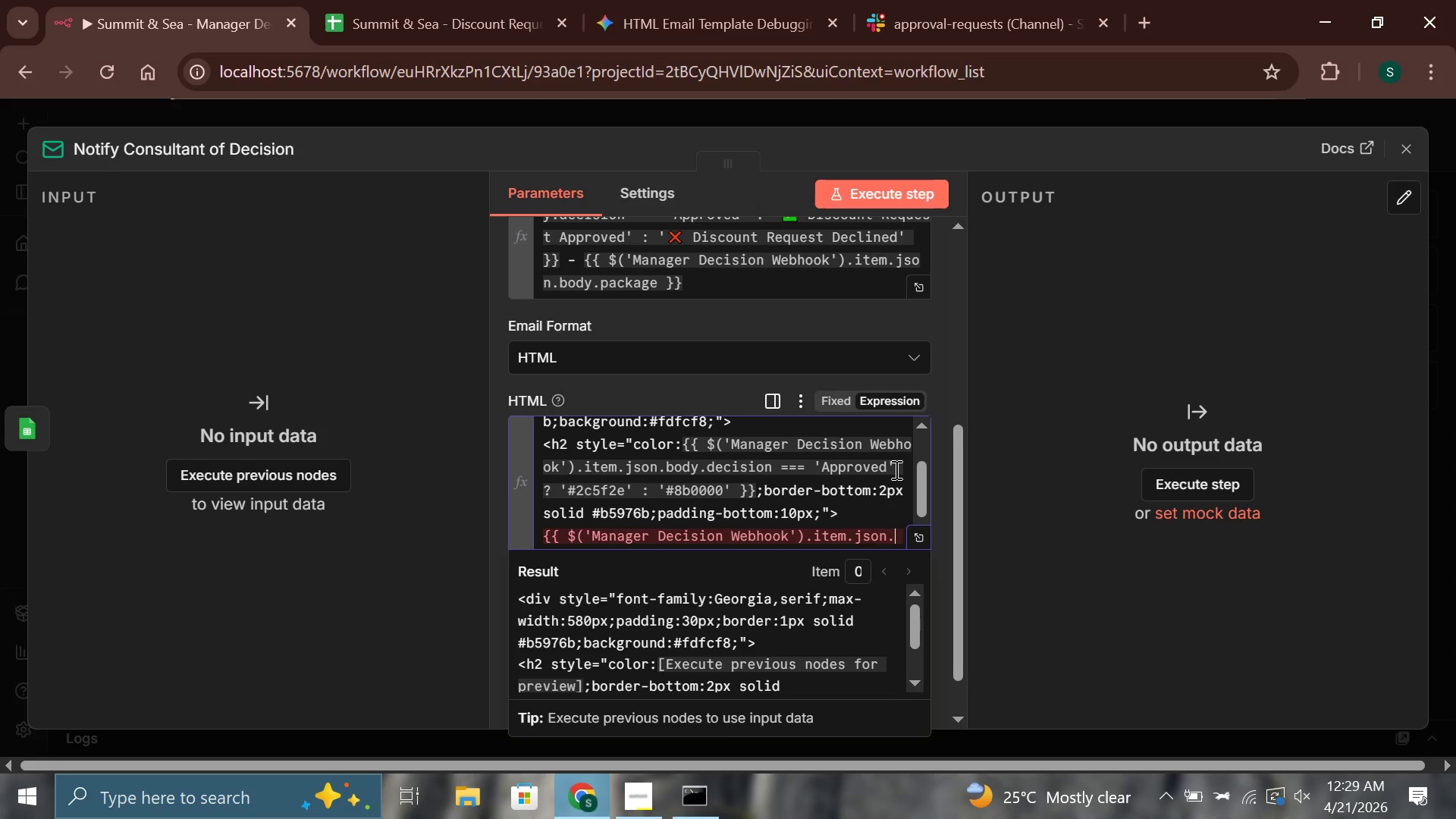 
type(body)
key(Backspace)
key(Backspace)
key(Backspace)
key(Backspace)
type(body.decision === 'Approved)
 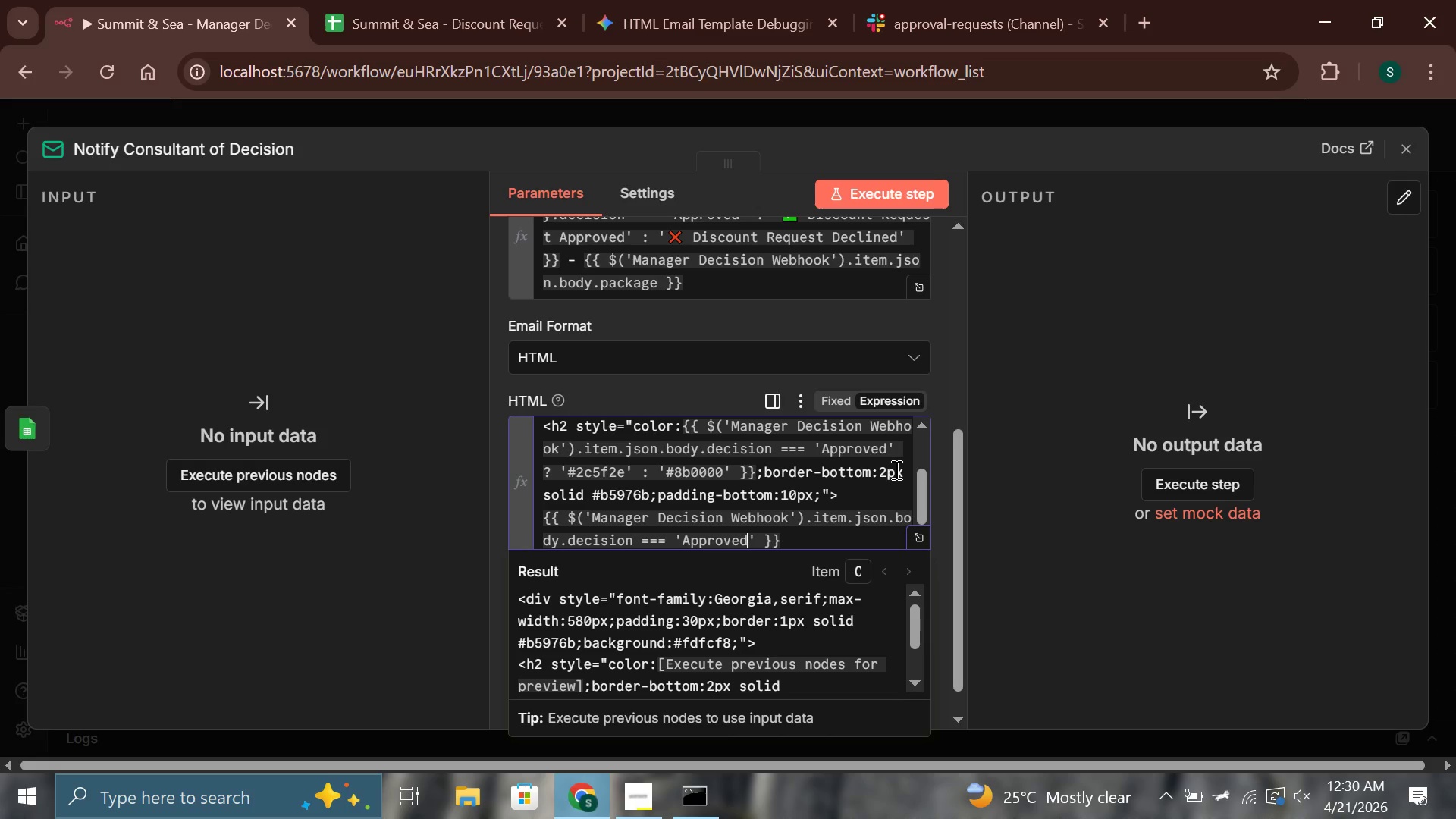 
key(ArrowRight)
 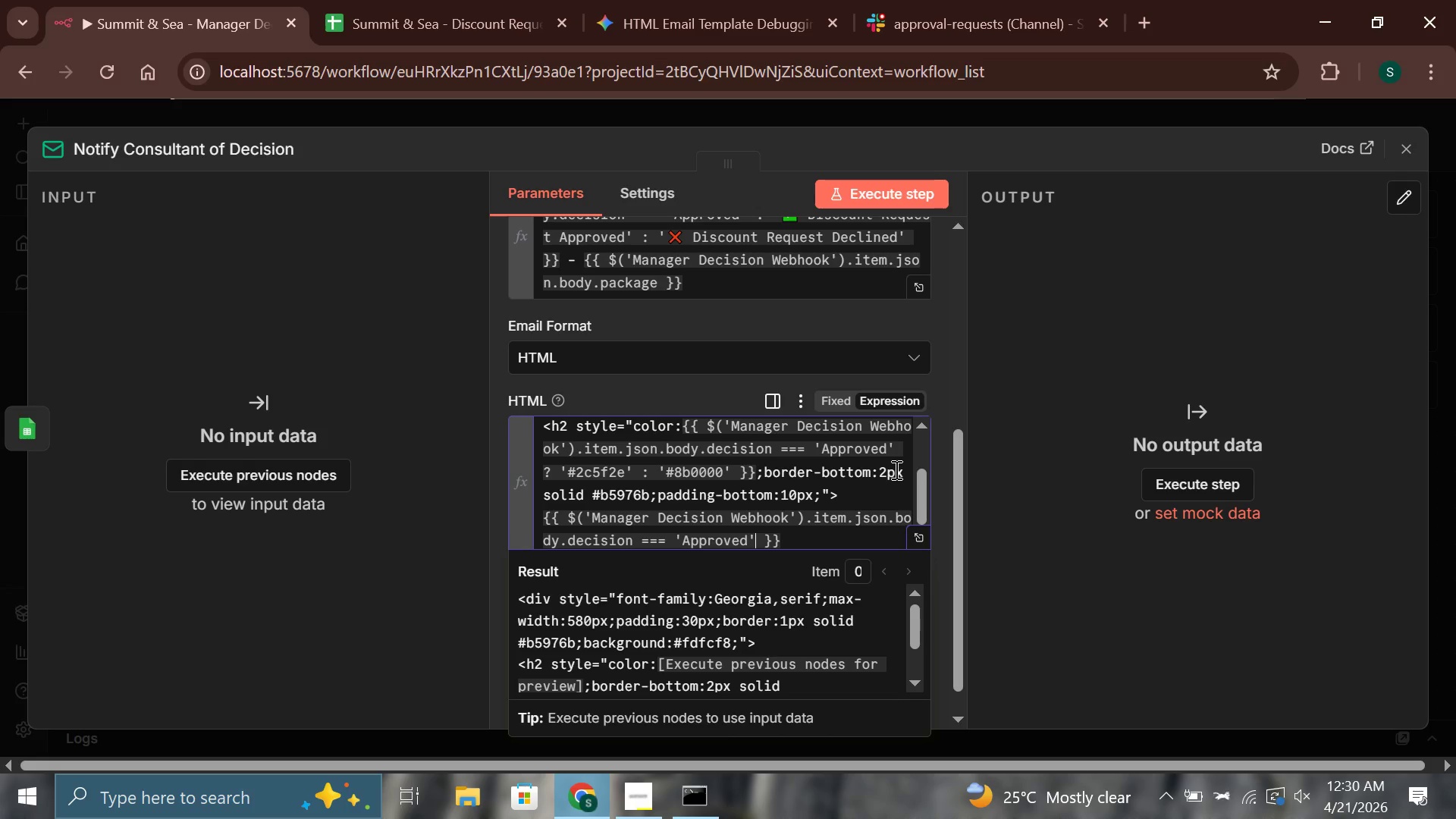 
key(Space)
 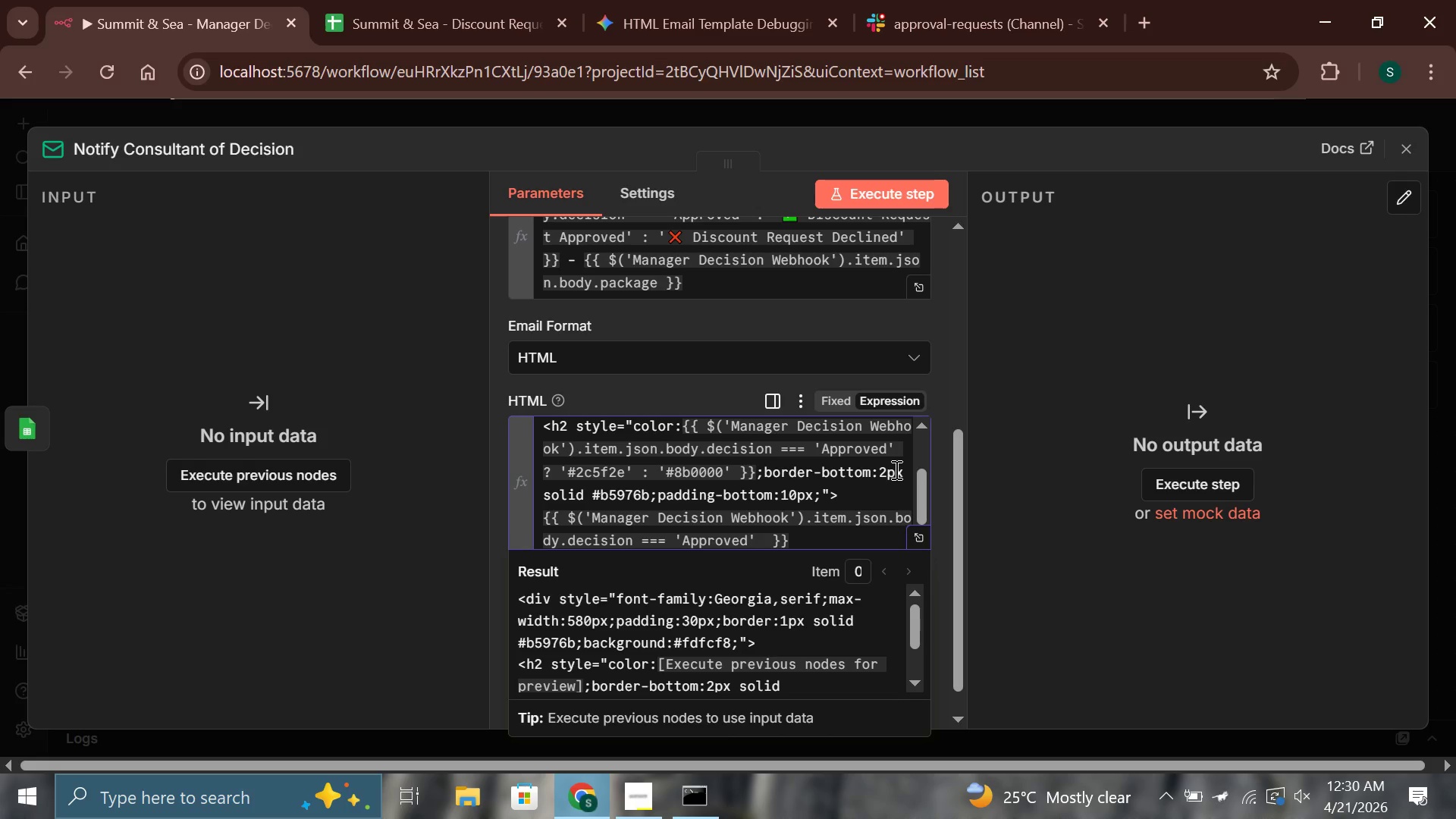 
key(Shift+Slash)
 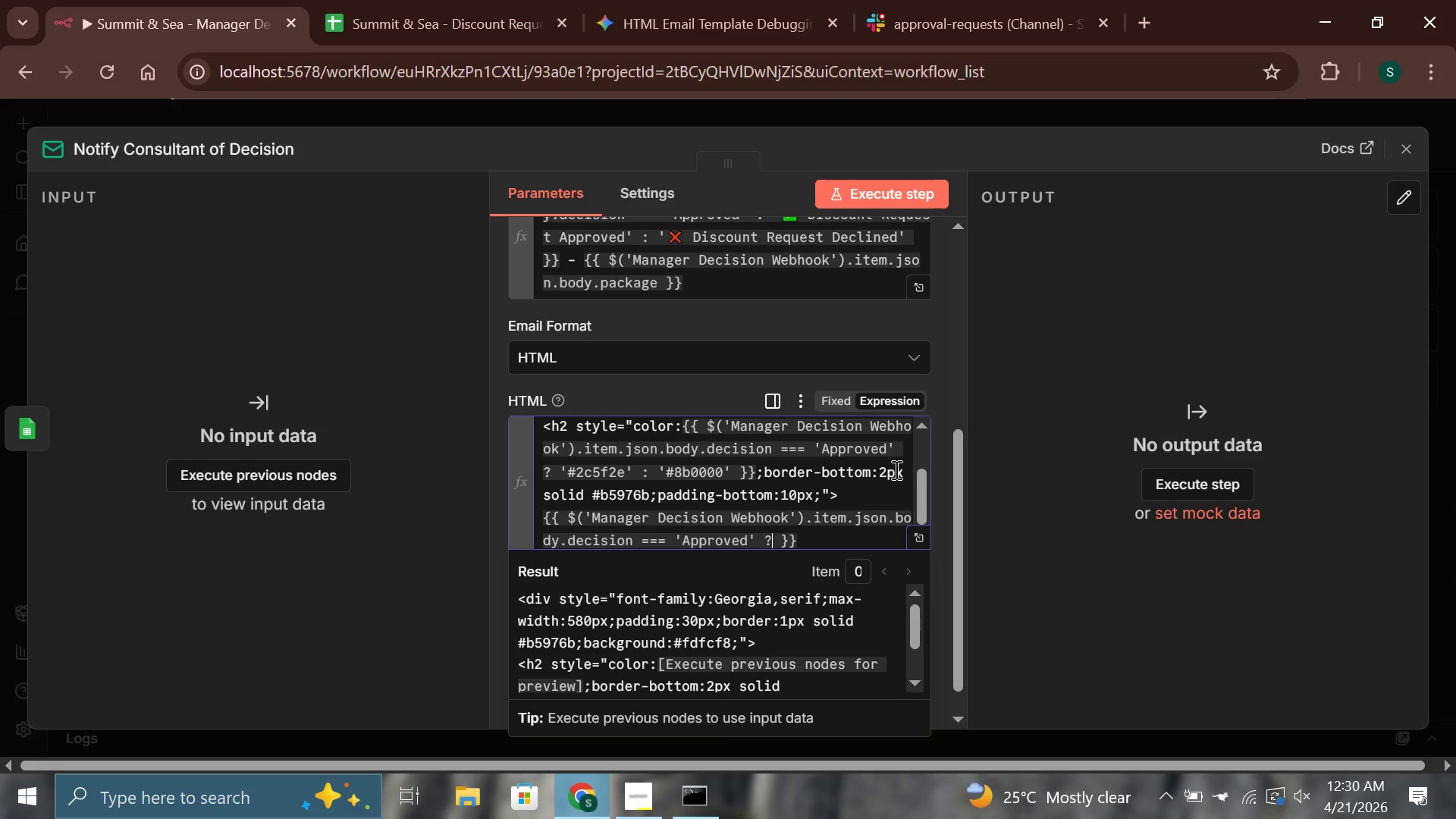 
key(Space)
 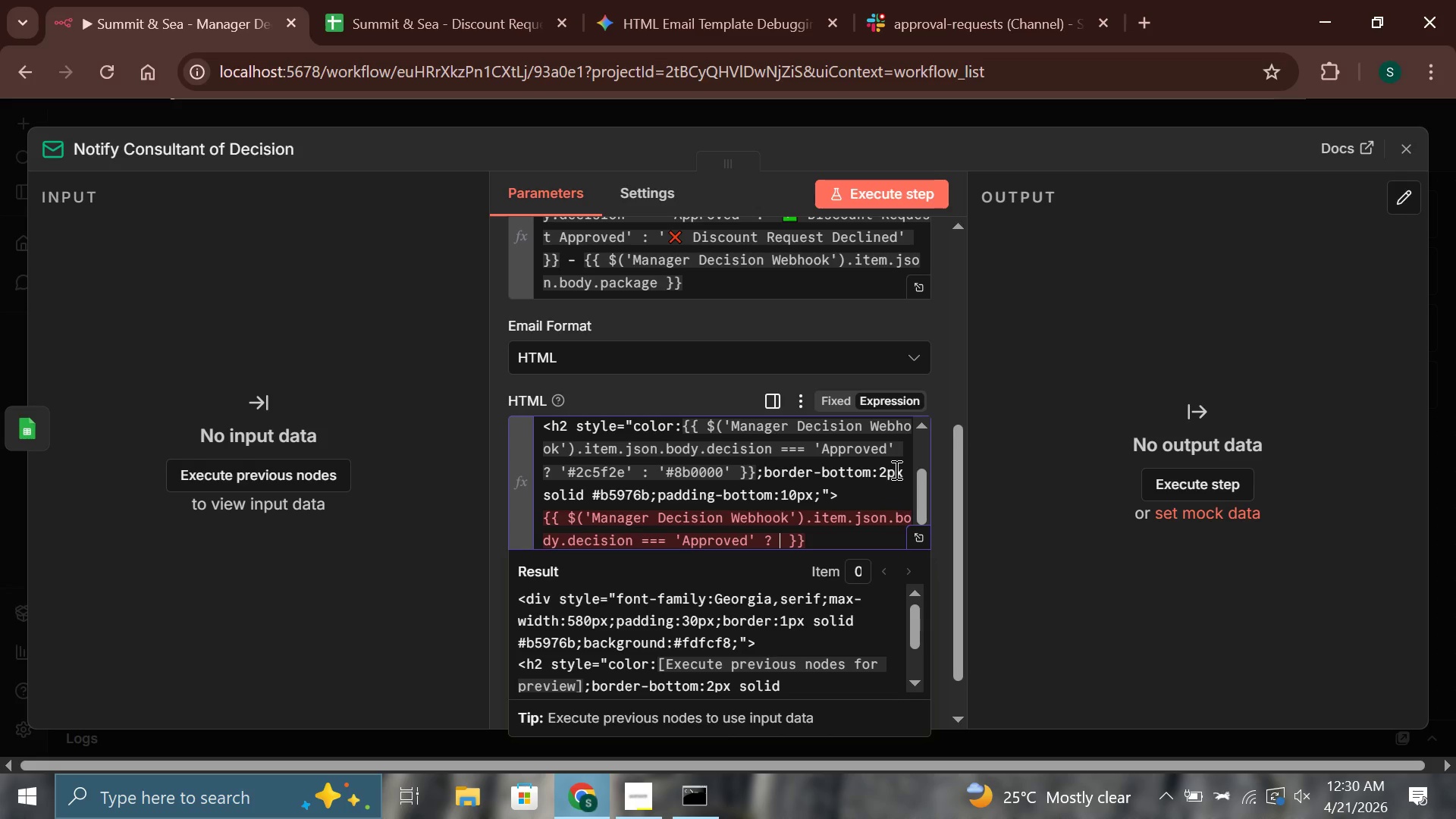 
key(Quote)
 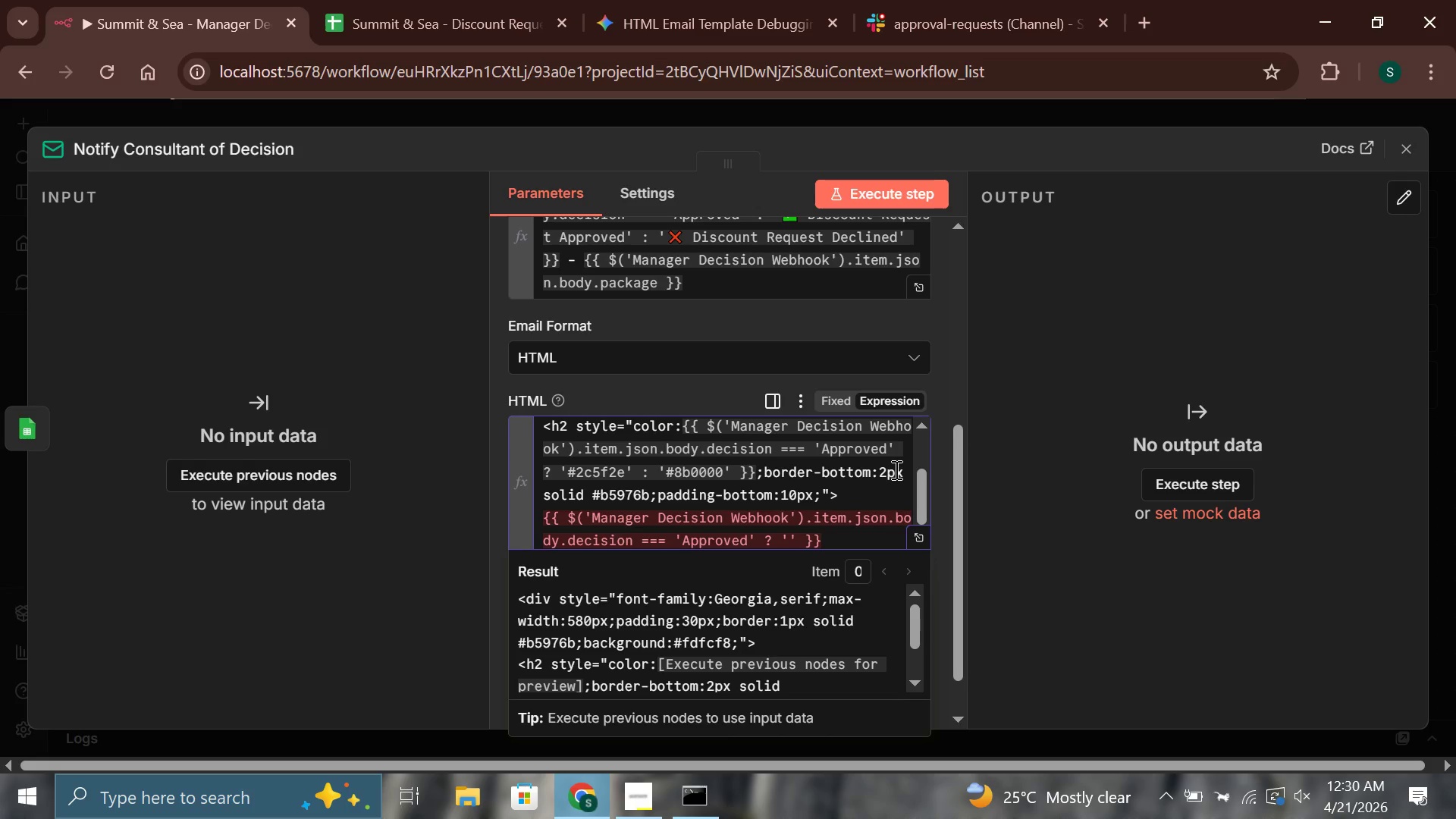 
key(Meta+Period)
 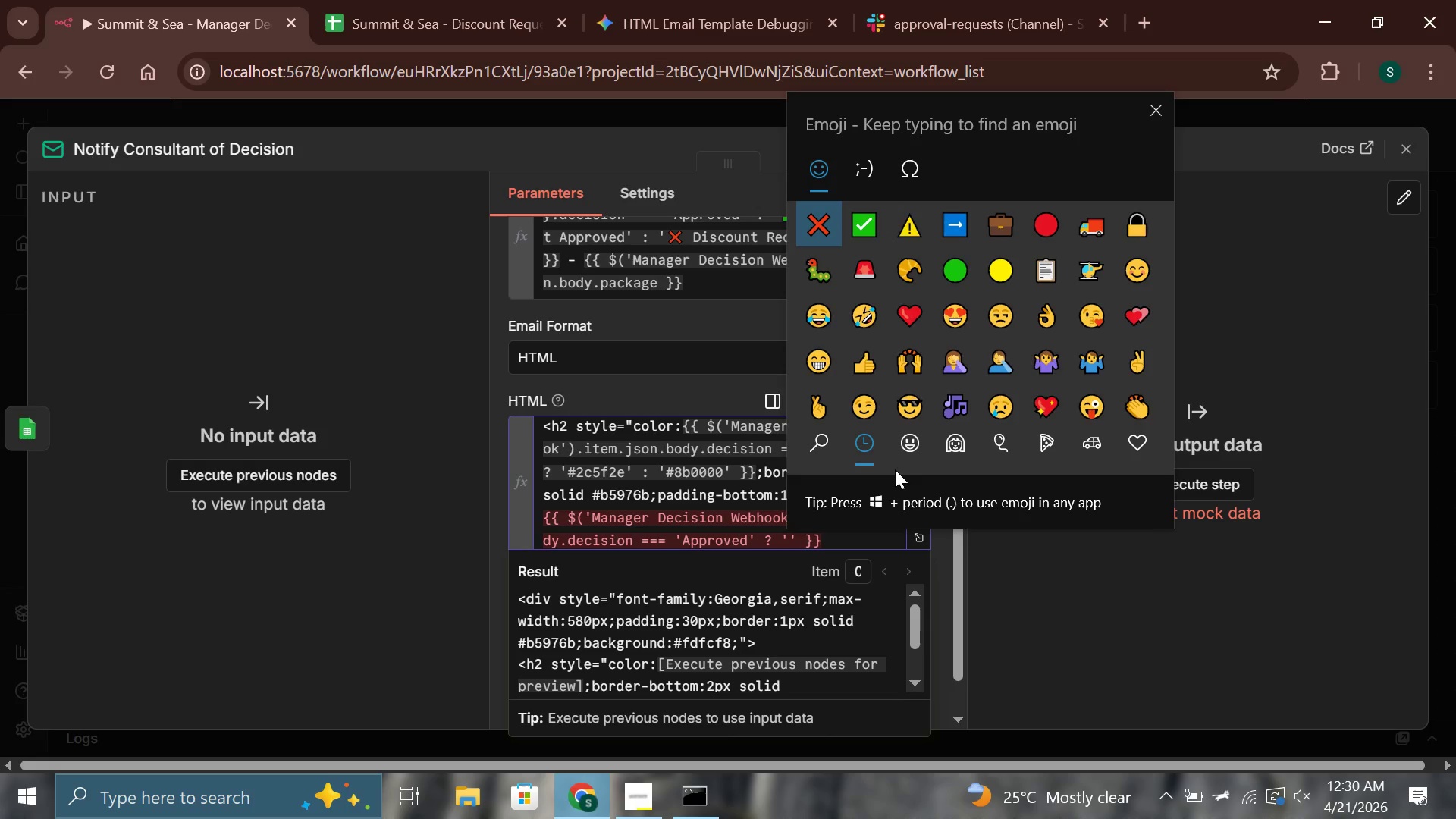 
key(ArrowRight)
 